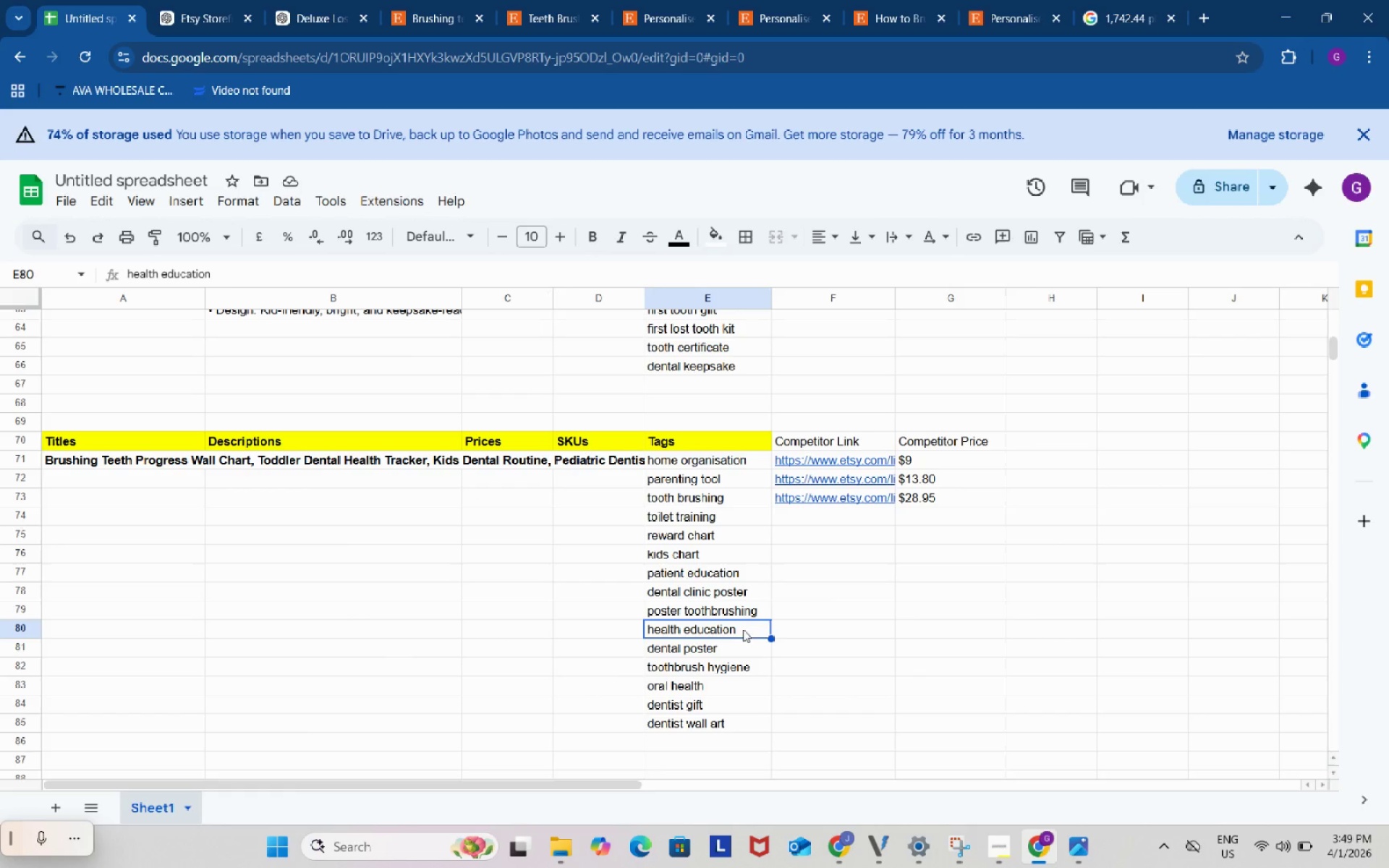 
left_click([743, 629])
 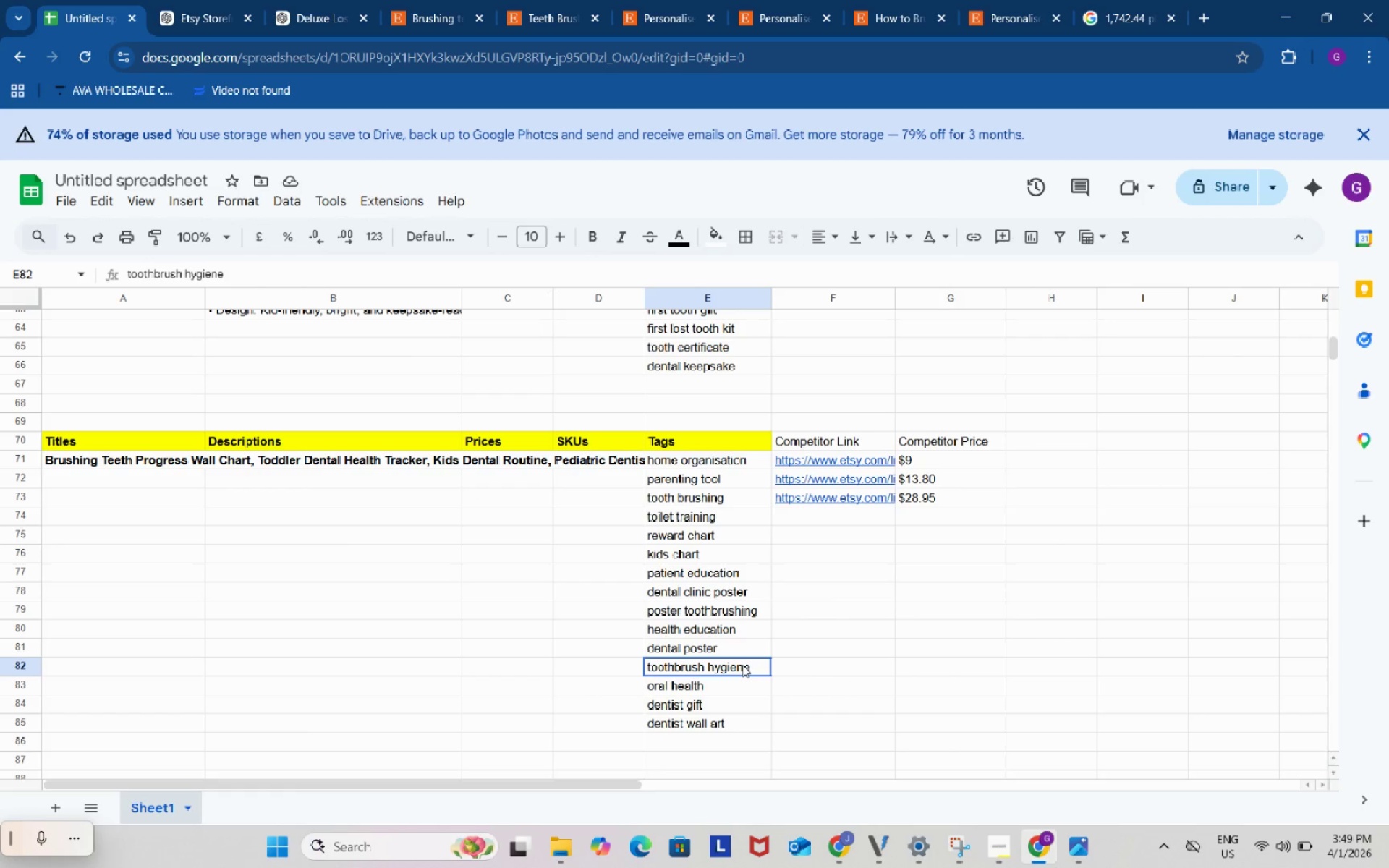 
left_click([742, 665])
 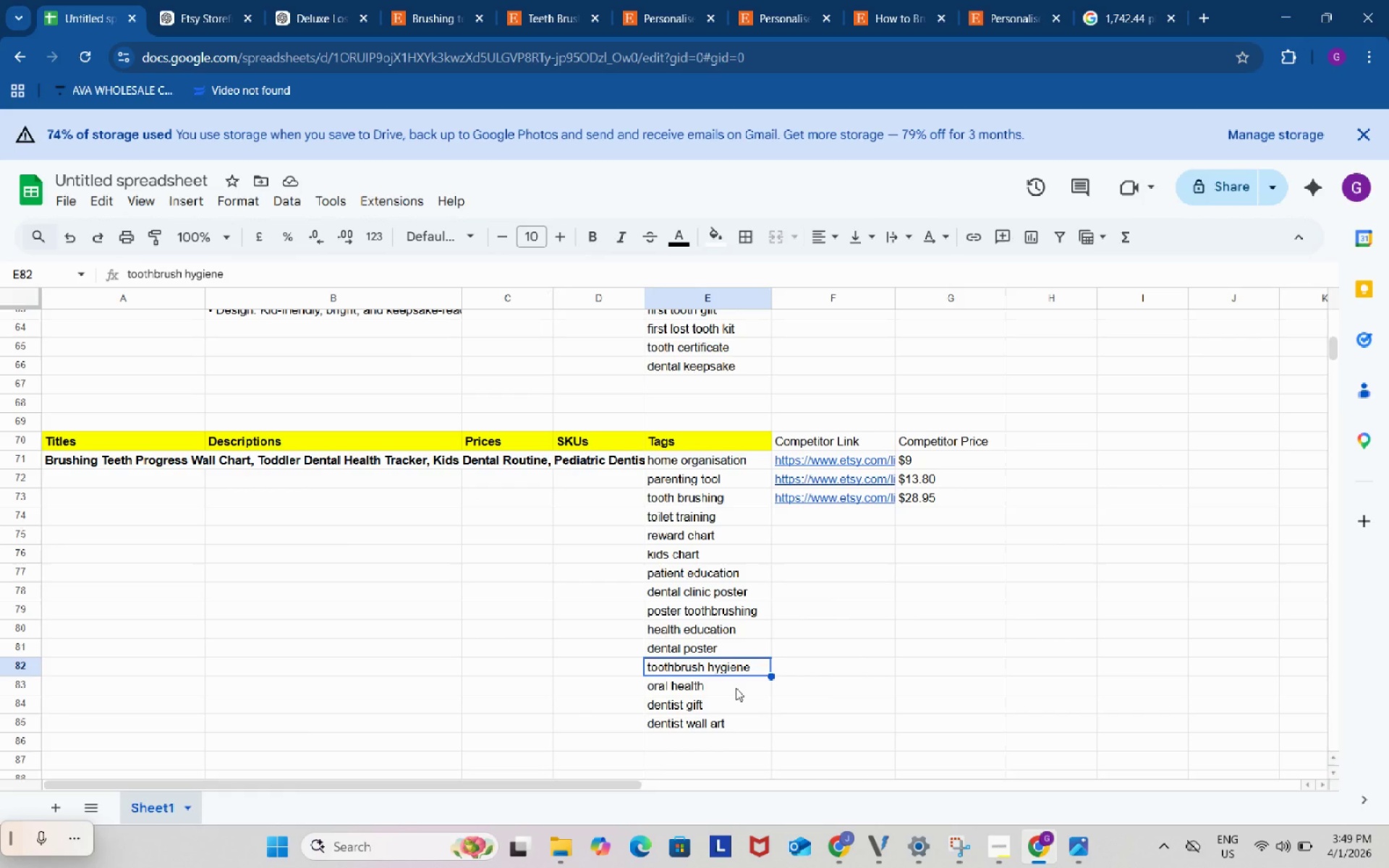 
left_click([736, 688])
 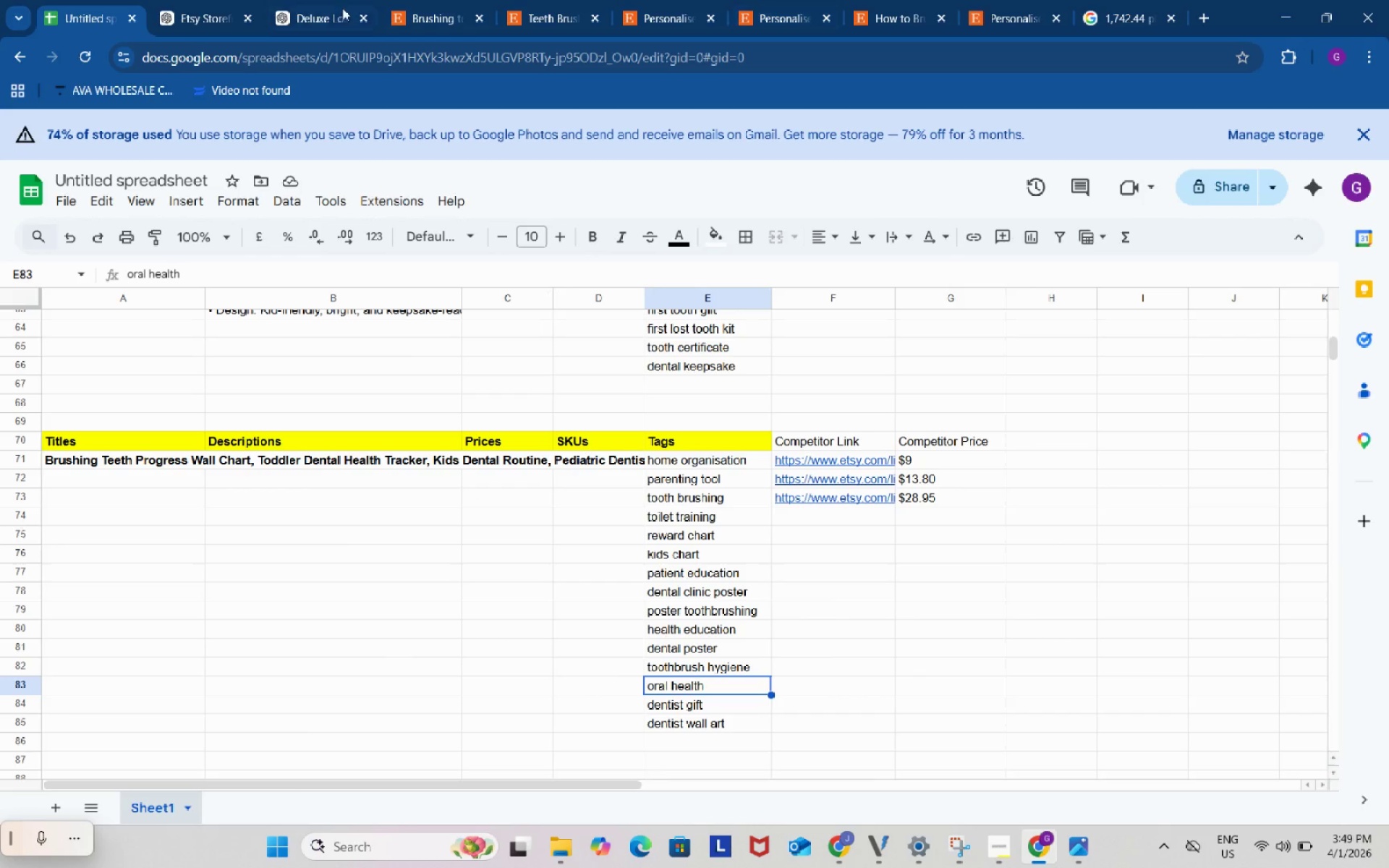 
left_click([296, 0])
 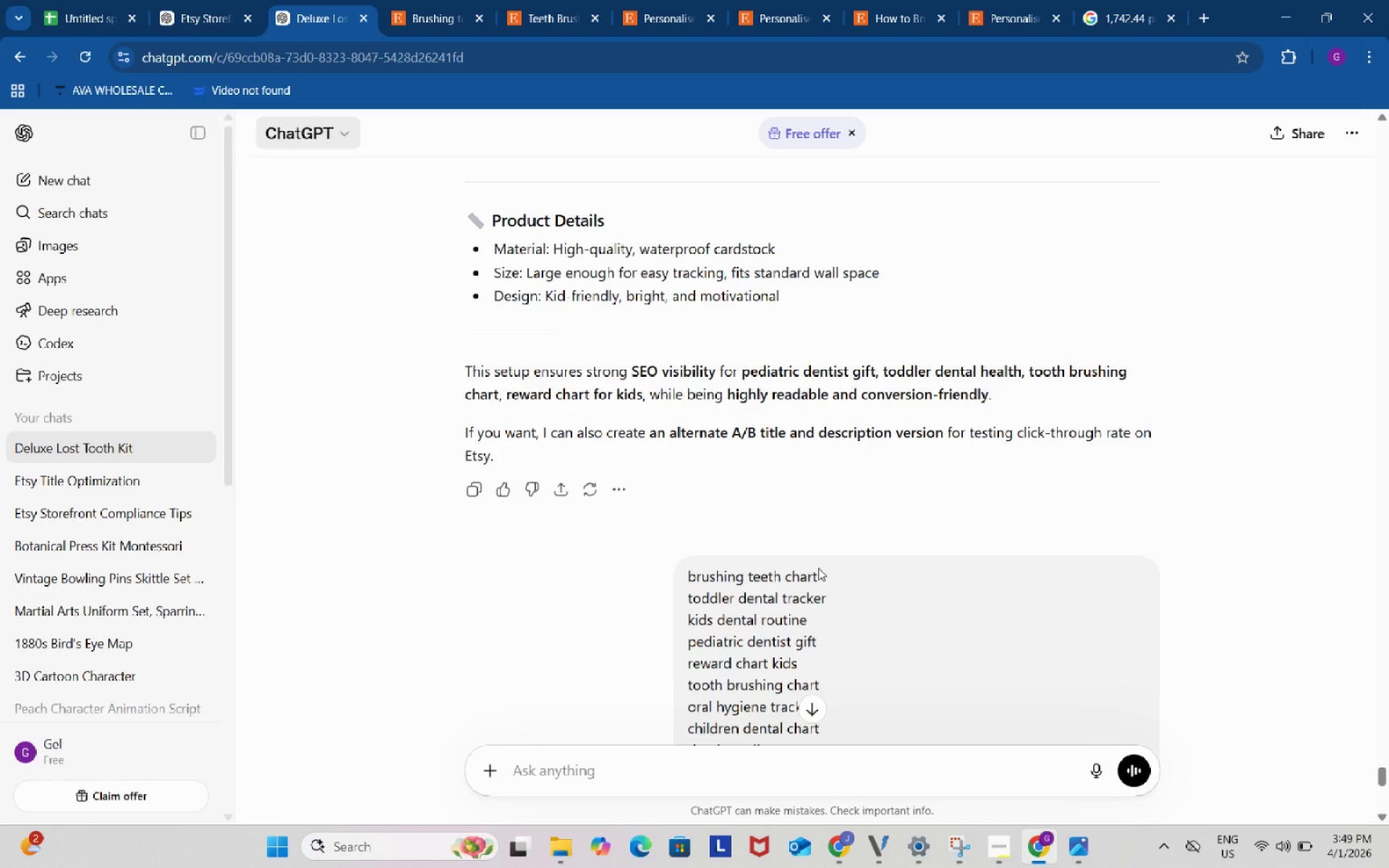 
scroll: coordinate [818, 568], scroll_direction: down, amount: 6.0
 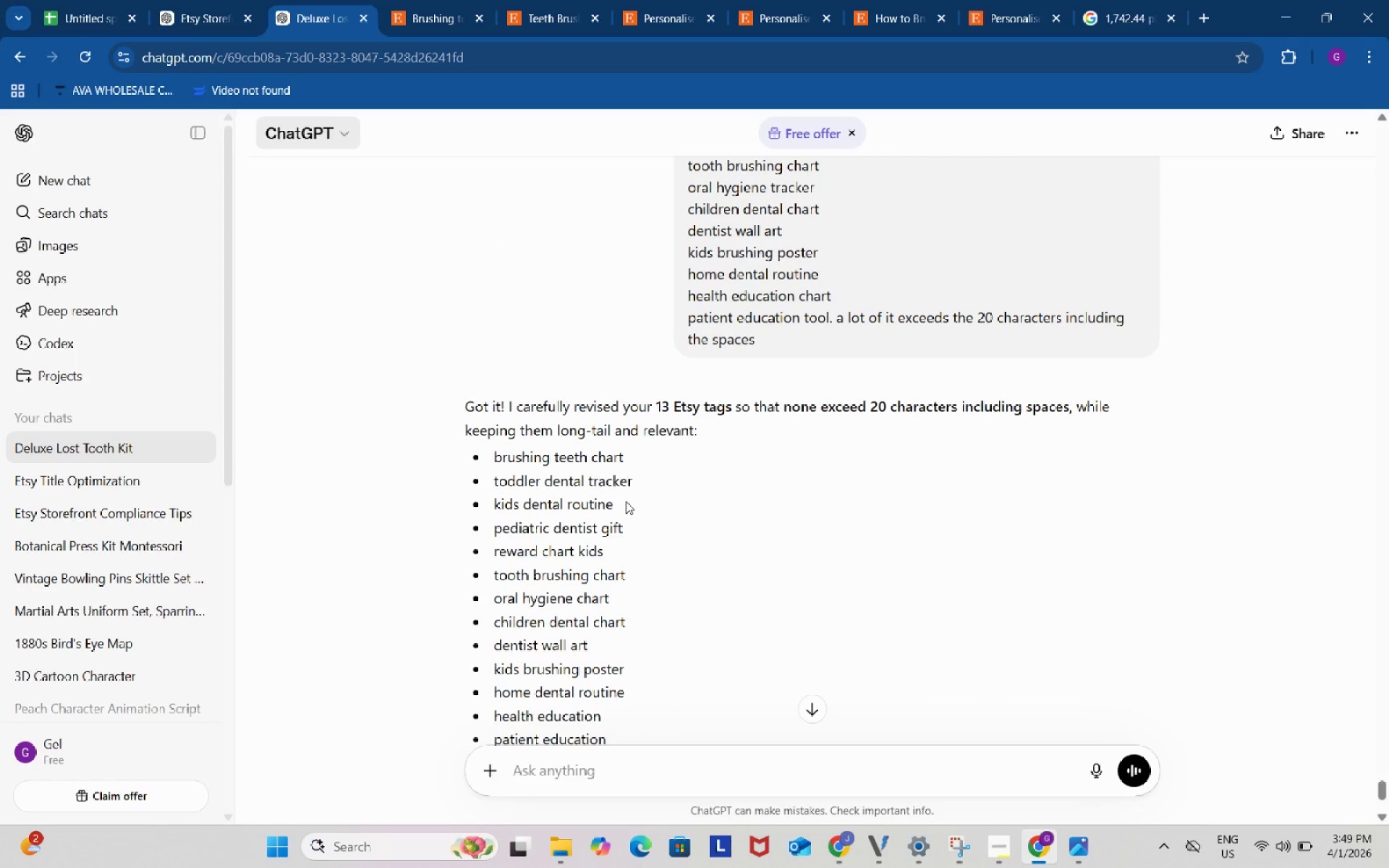 
left_click_drag(start_coordinate=[625, 503], to_coordinate=[495, 466])
 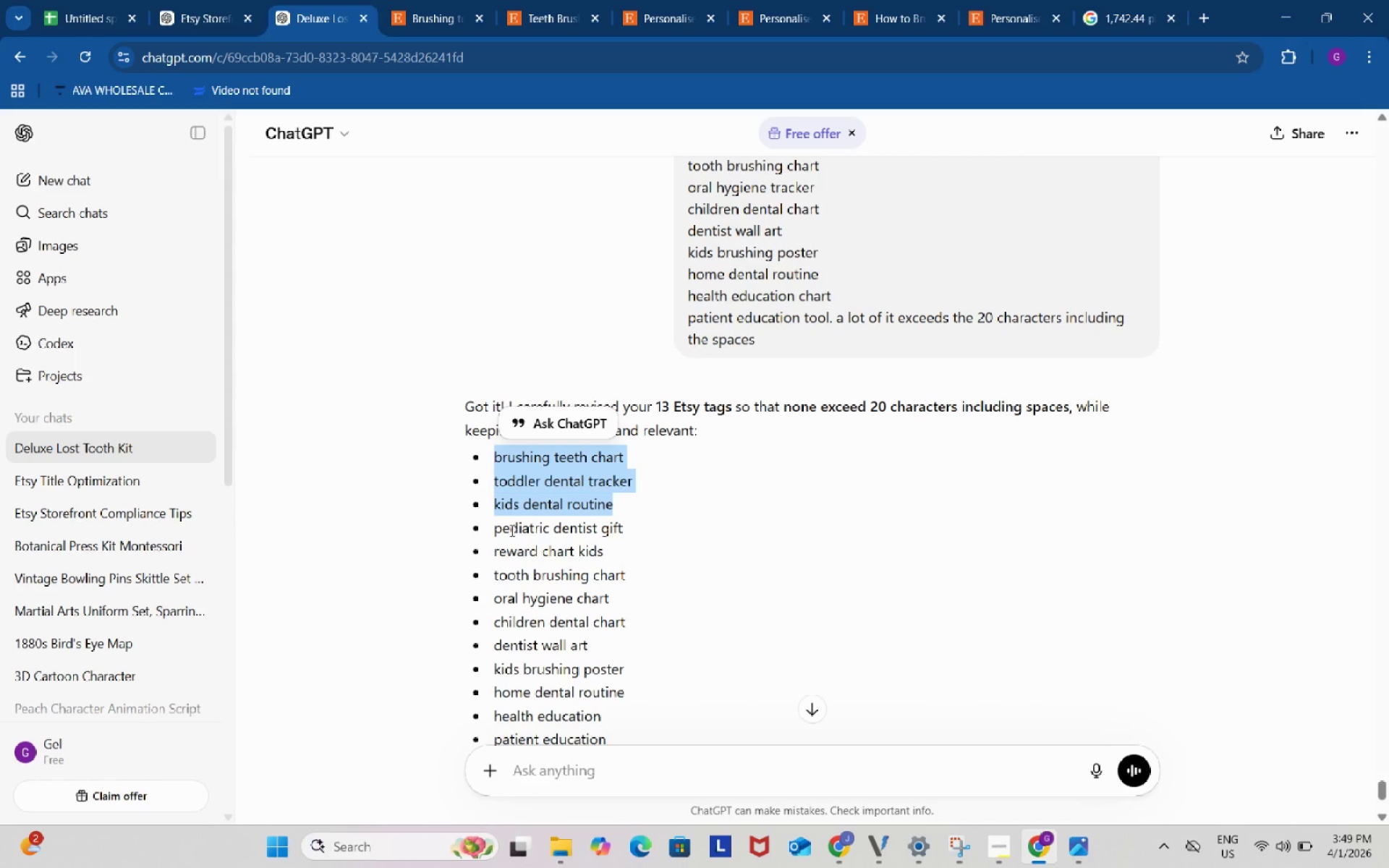 
key(Control+C)
 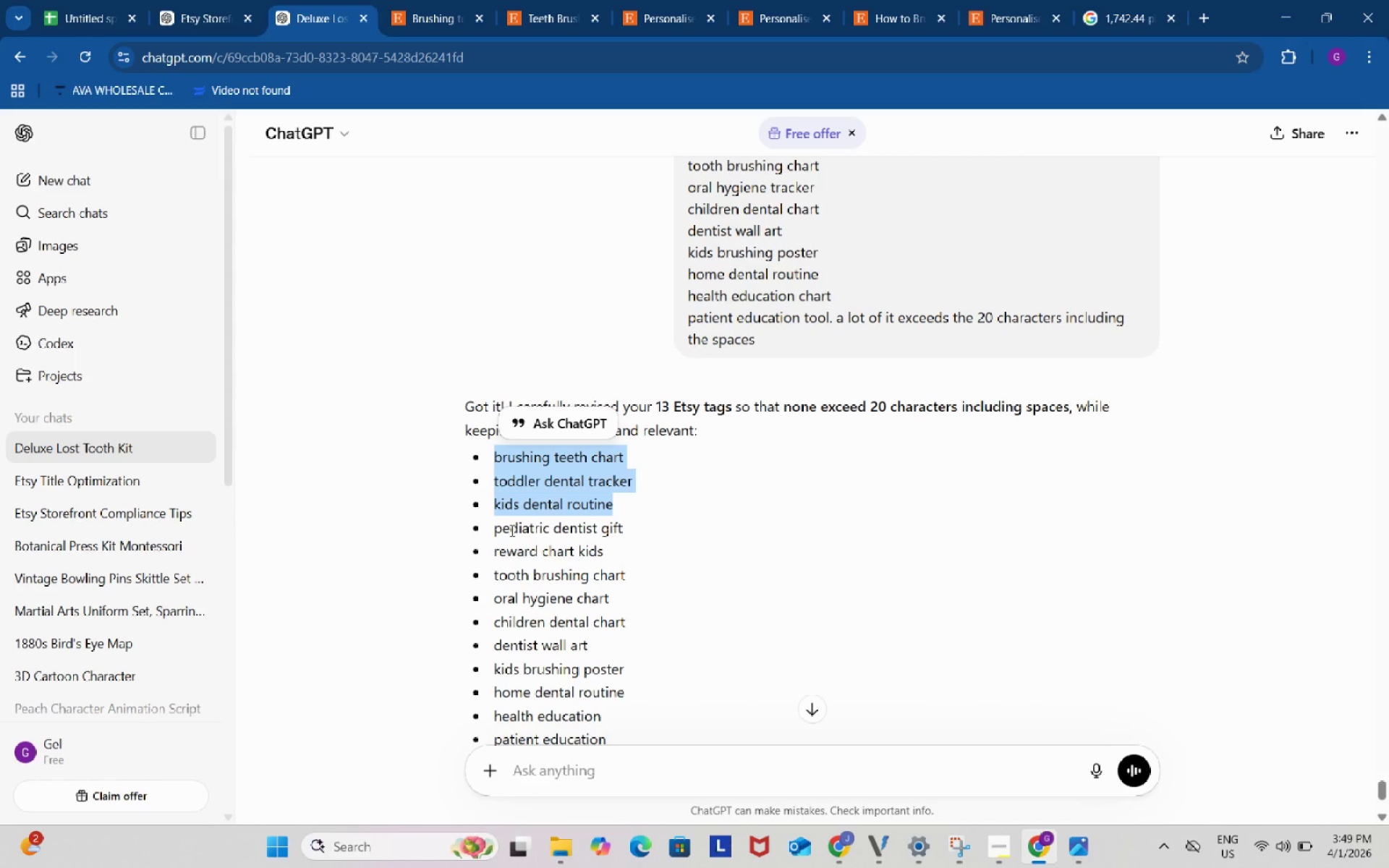 
left_click([511, 530])
 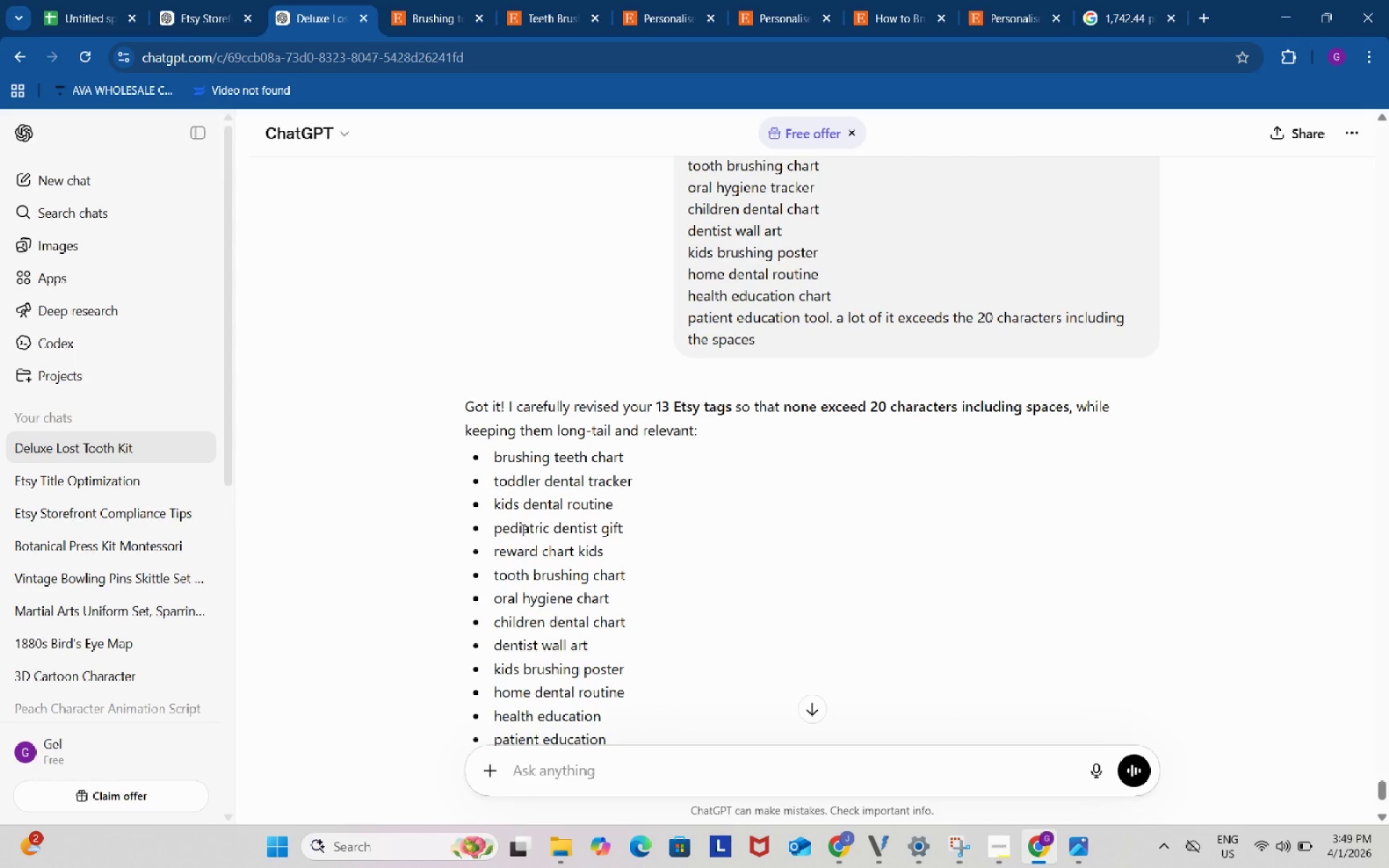 
left_click([522, 529])
 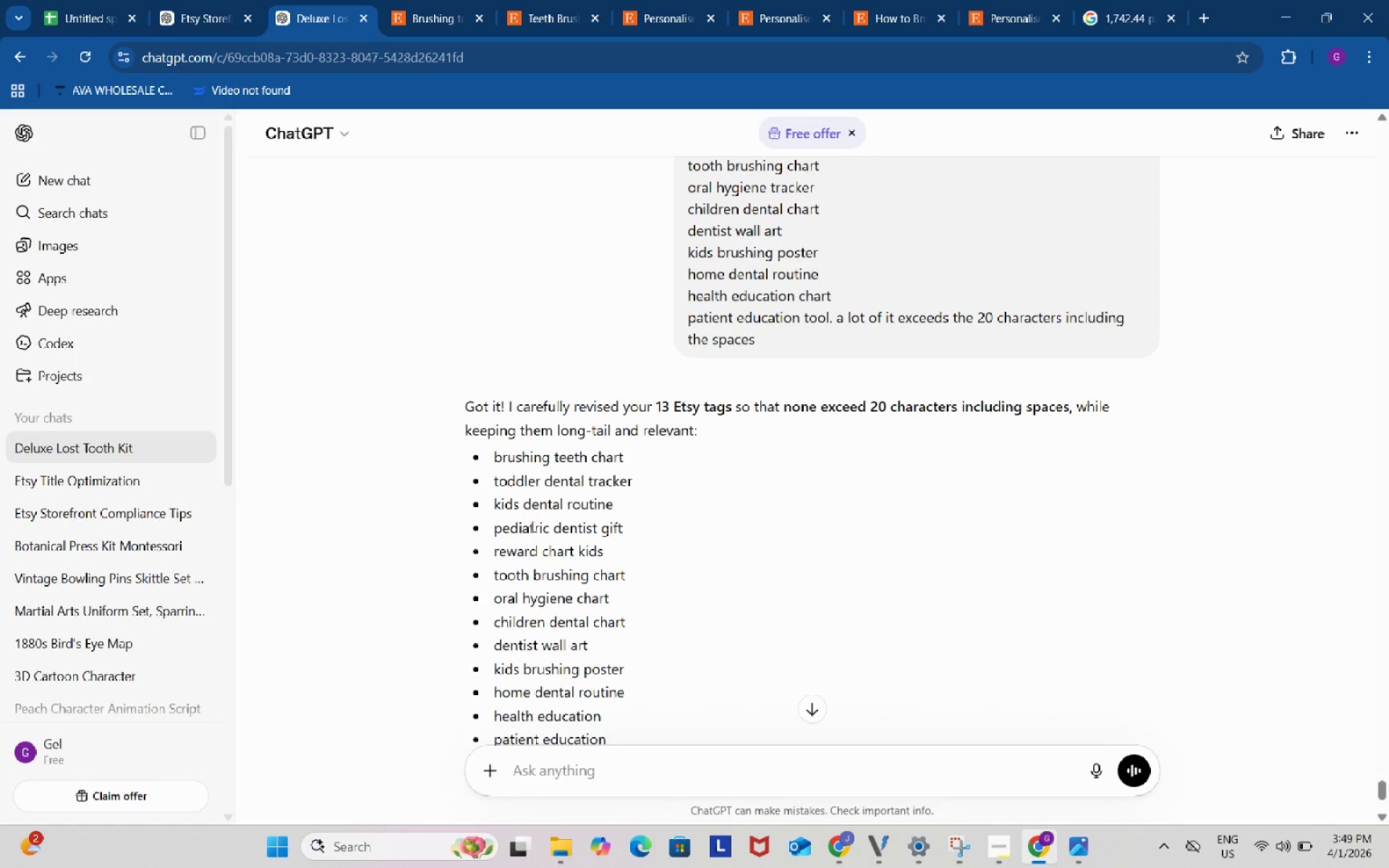 
left_click([531, 526])
 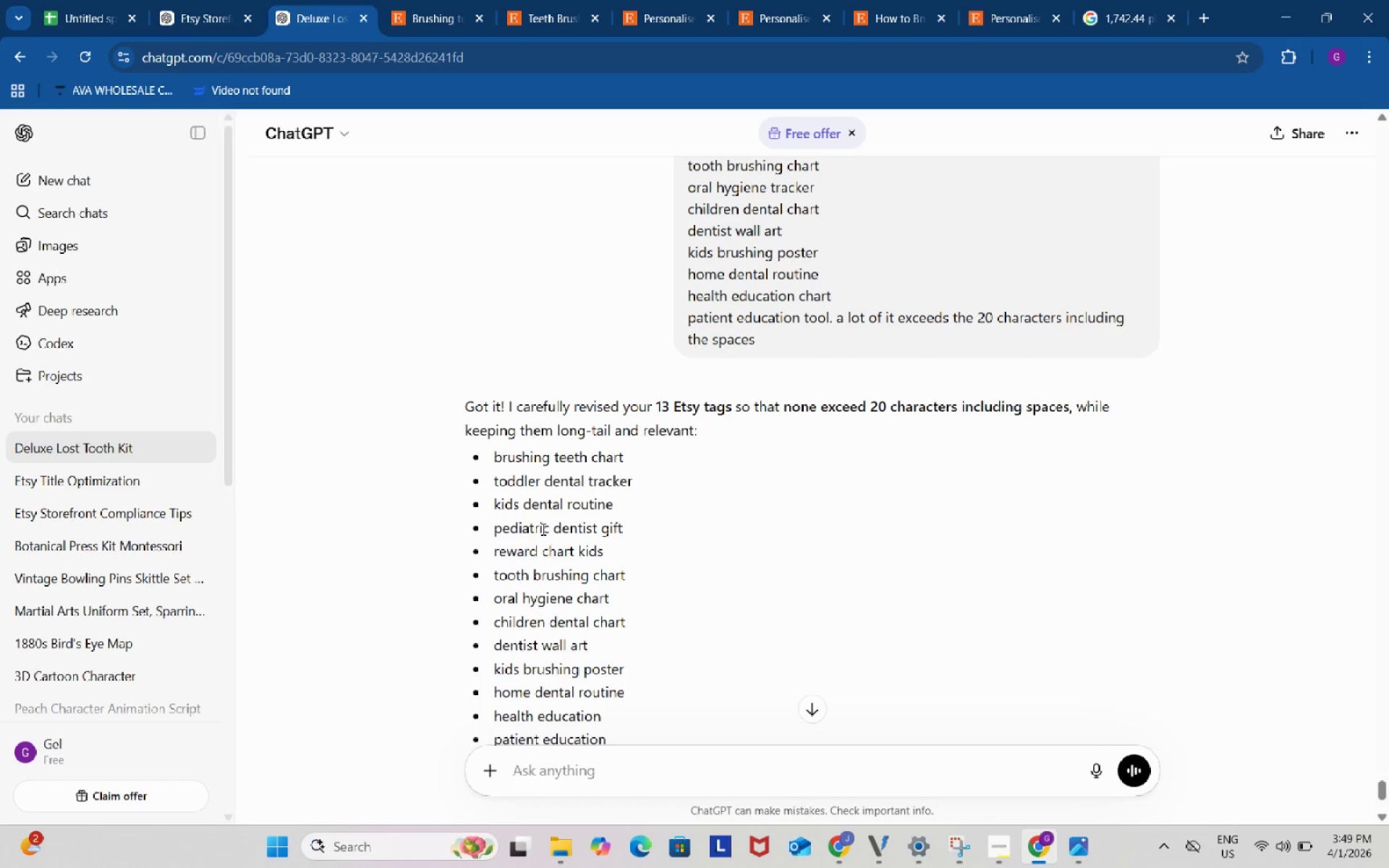 
left_click([542, 529])
 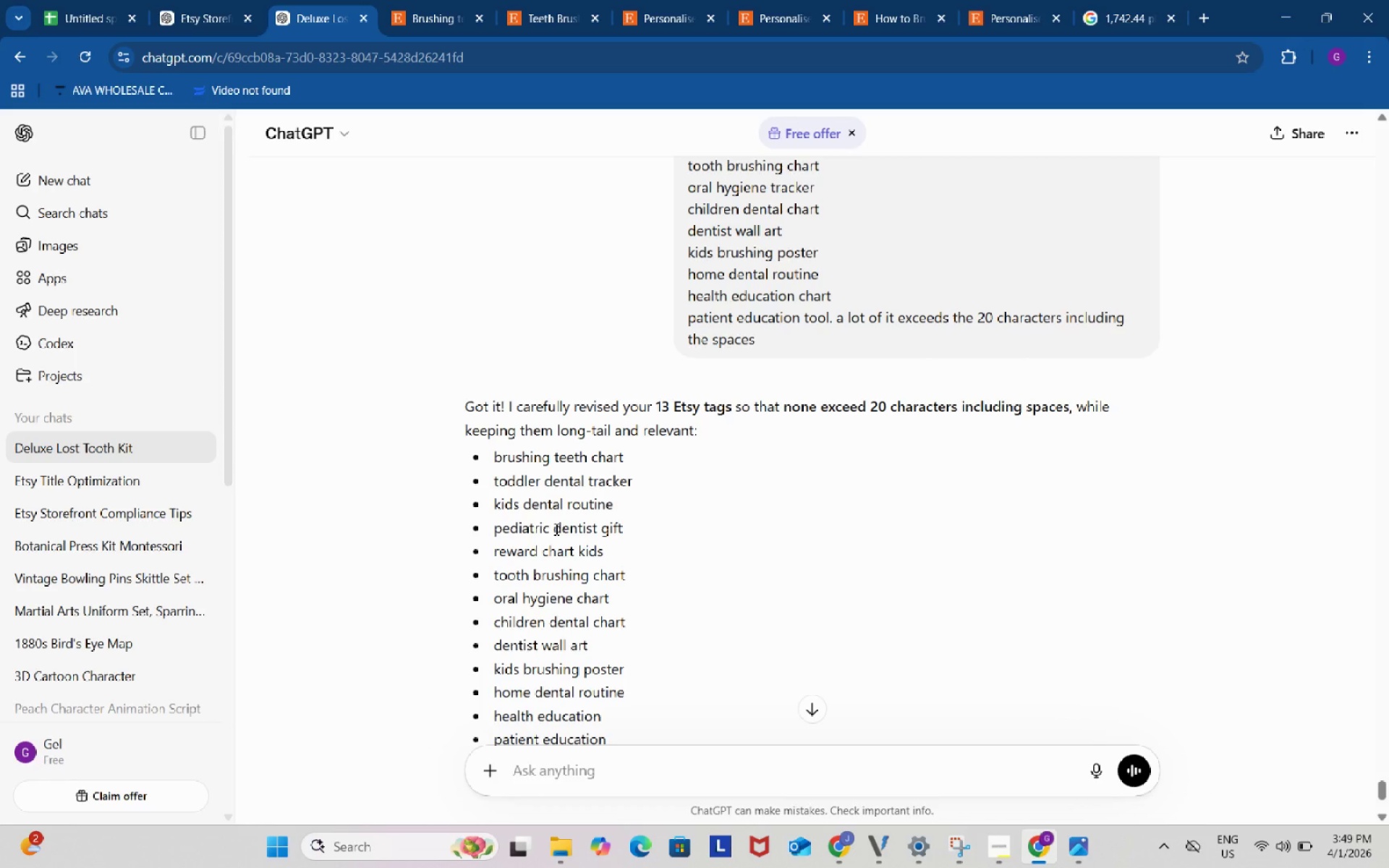 
left_click([555, 529])
 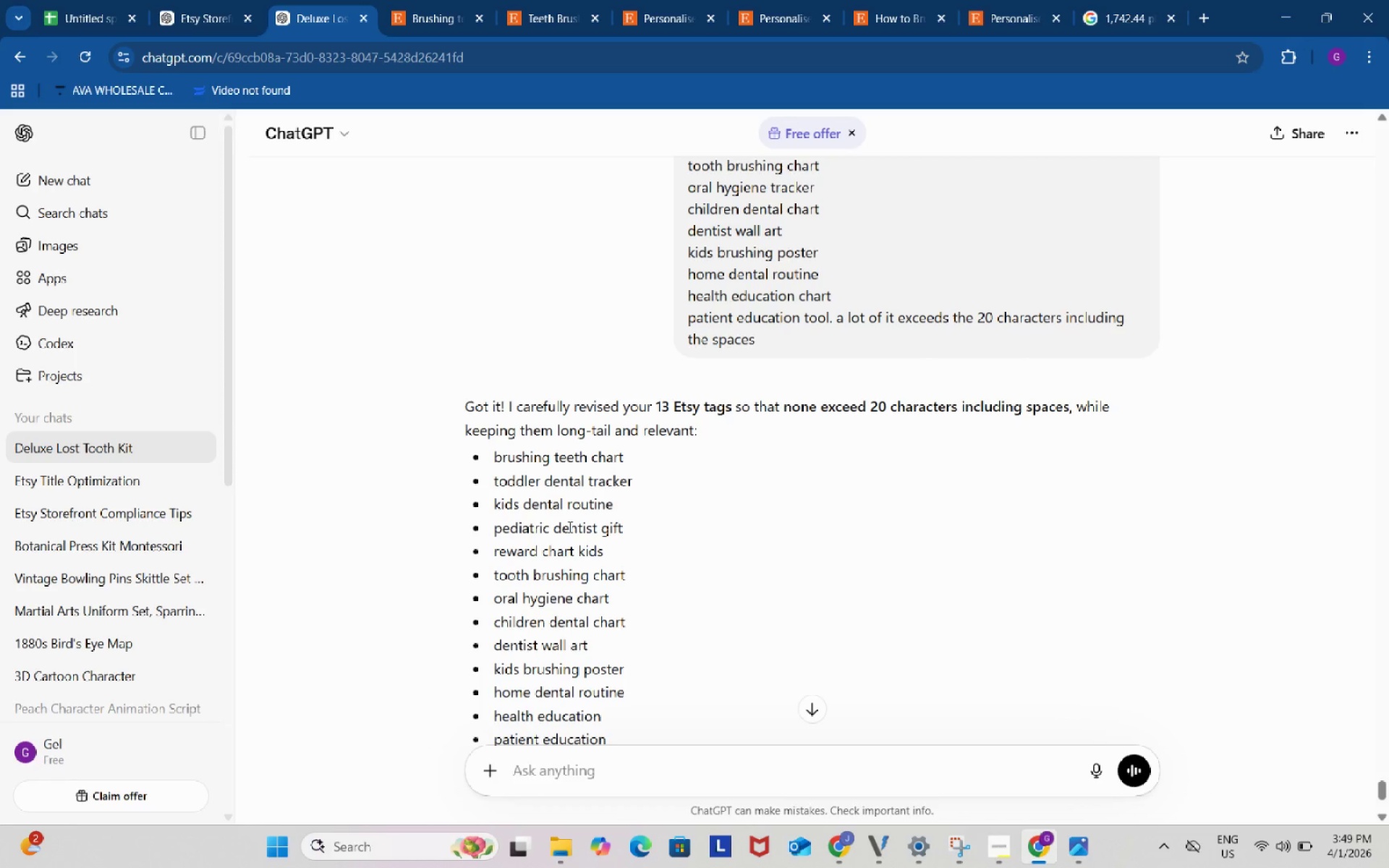 
left_click([569, 527])
 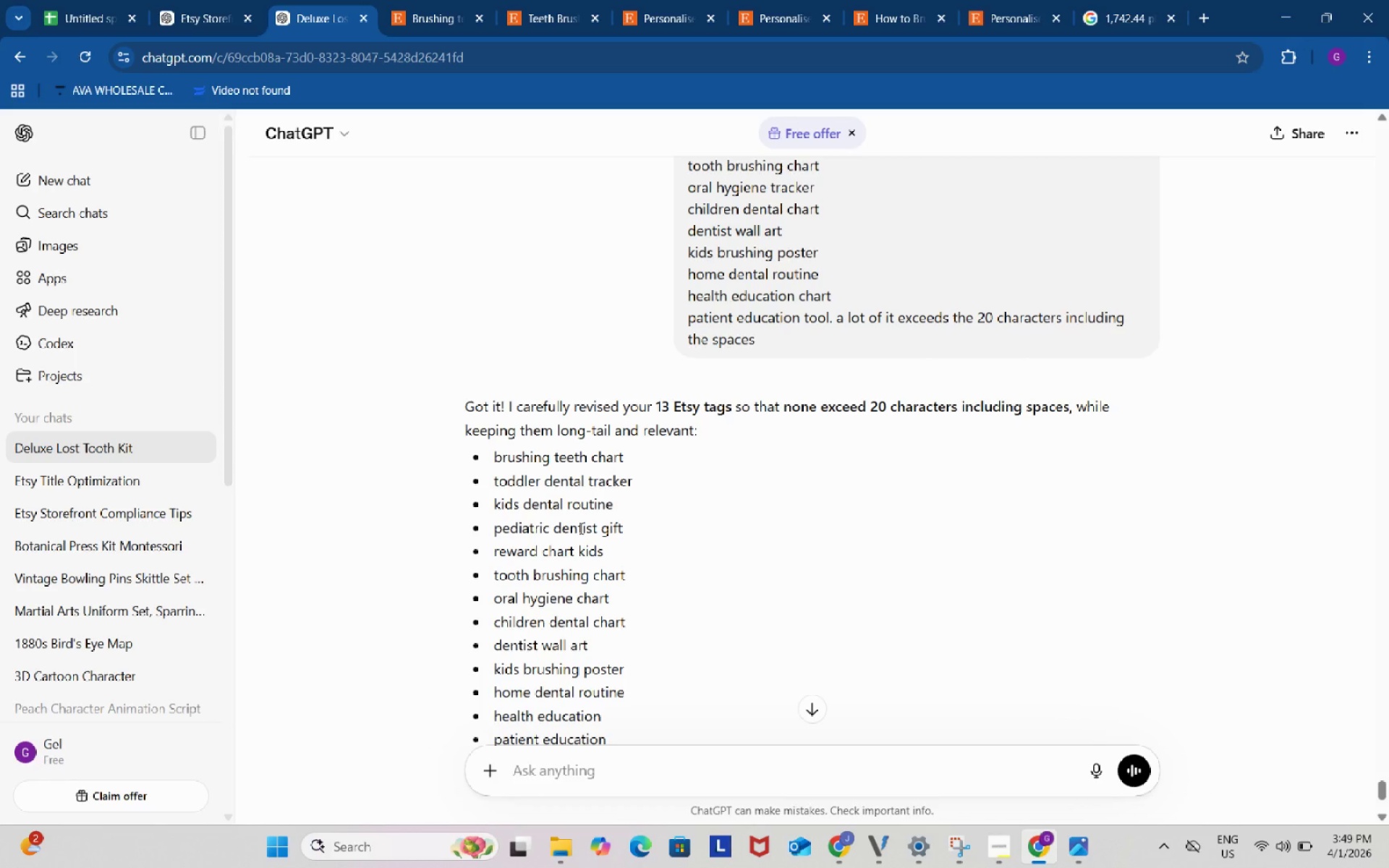 
left_click([579, 528])
 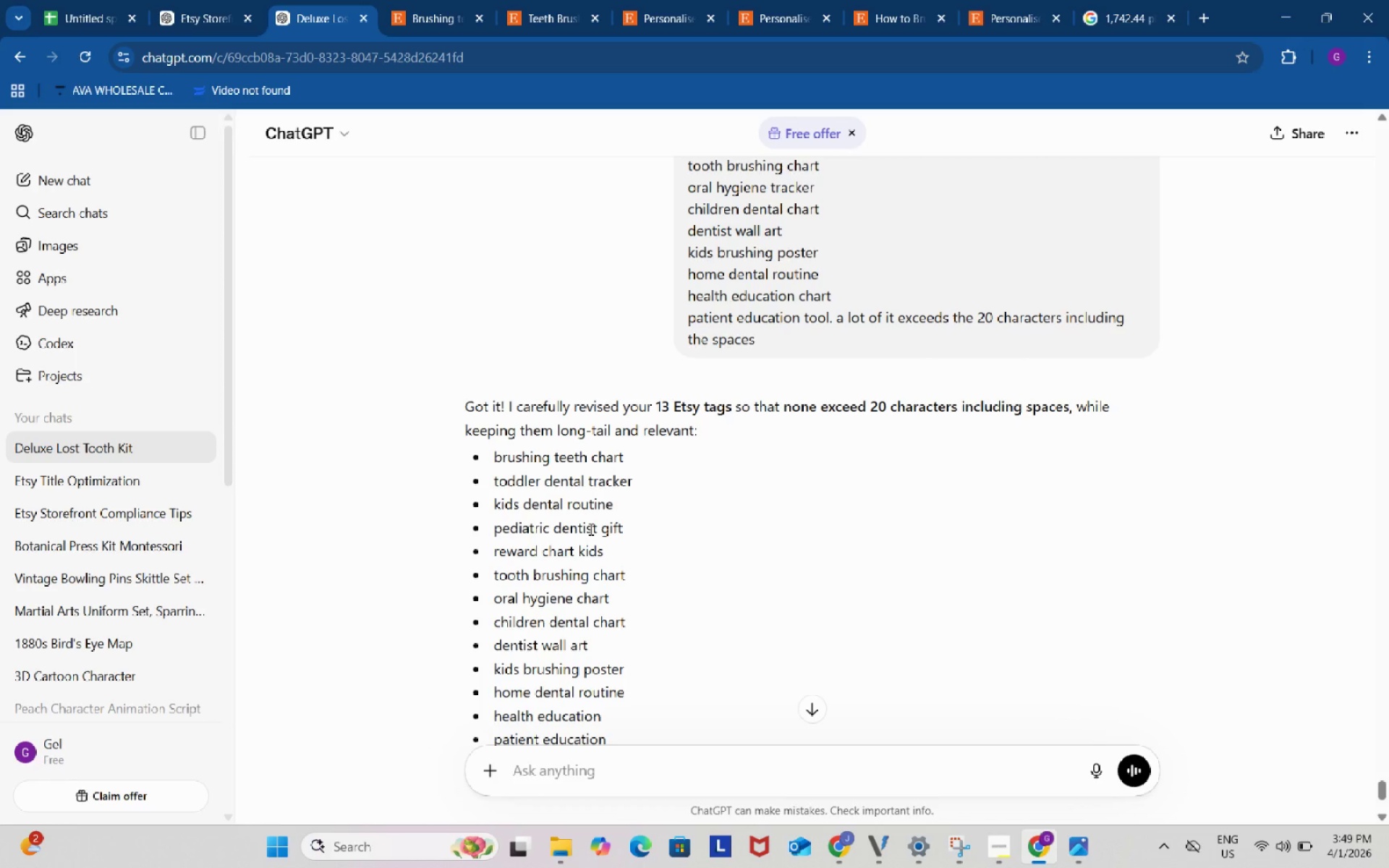 
left_click([590, 529])
 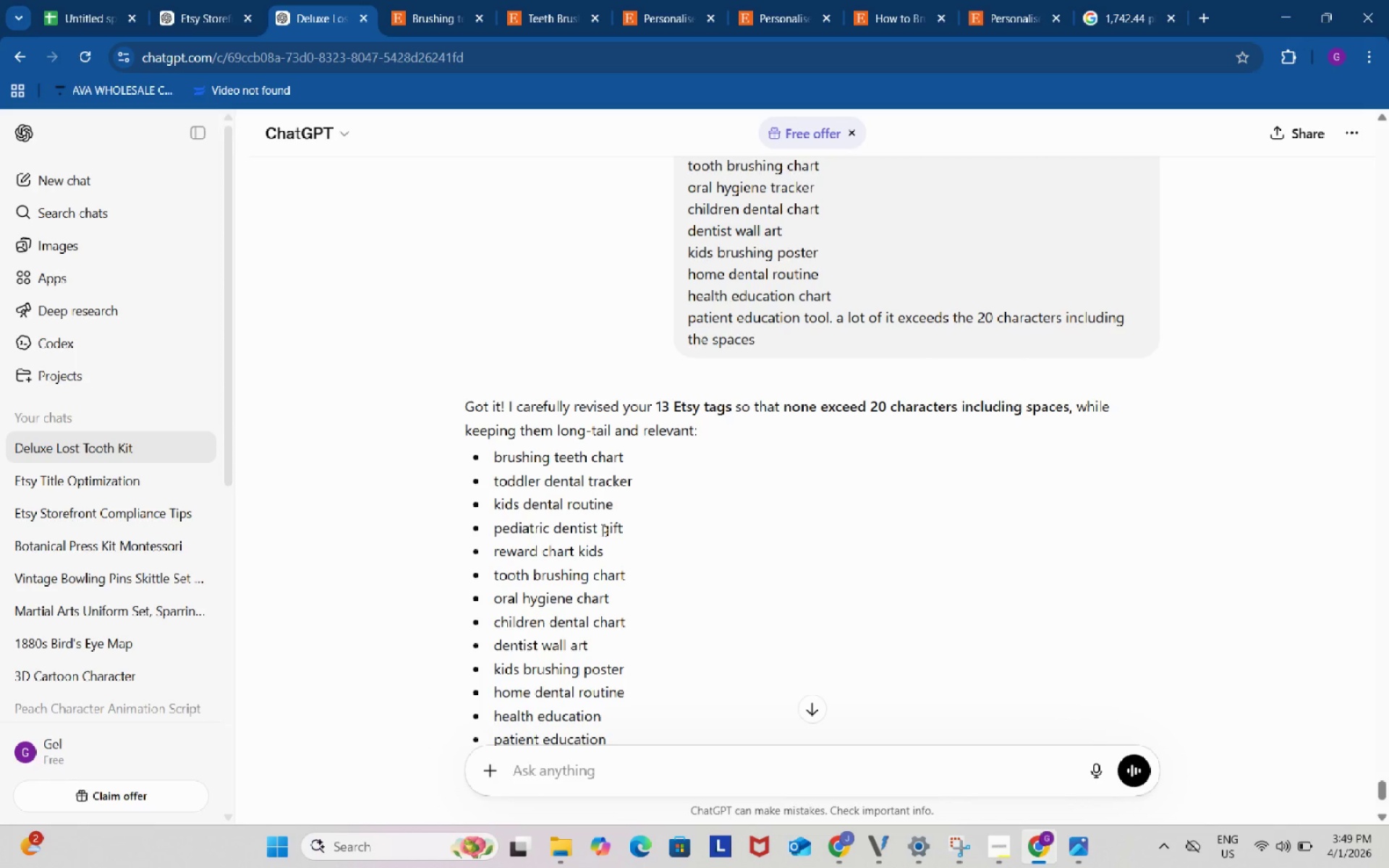 
left_click([601, 529])
 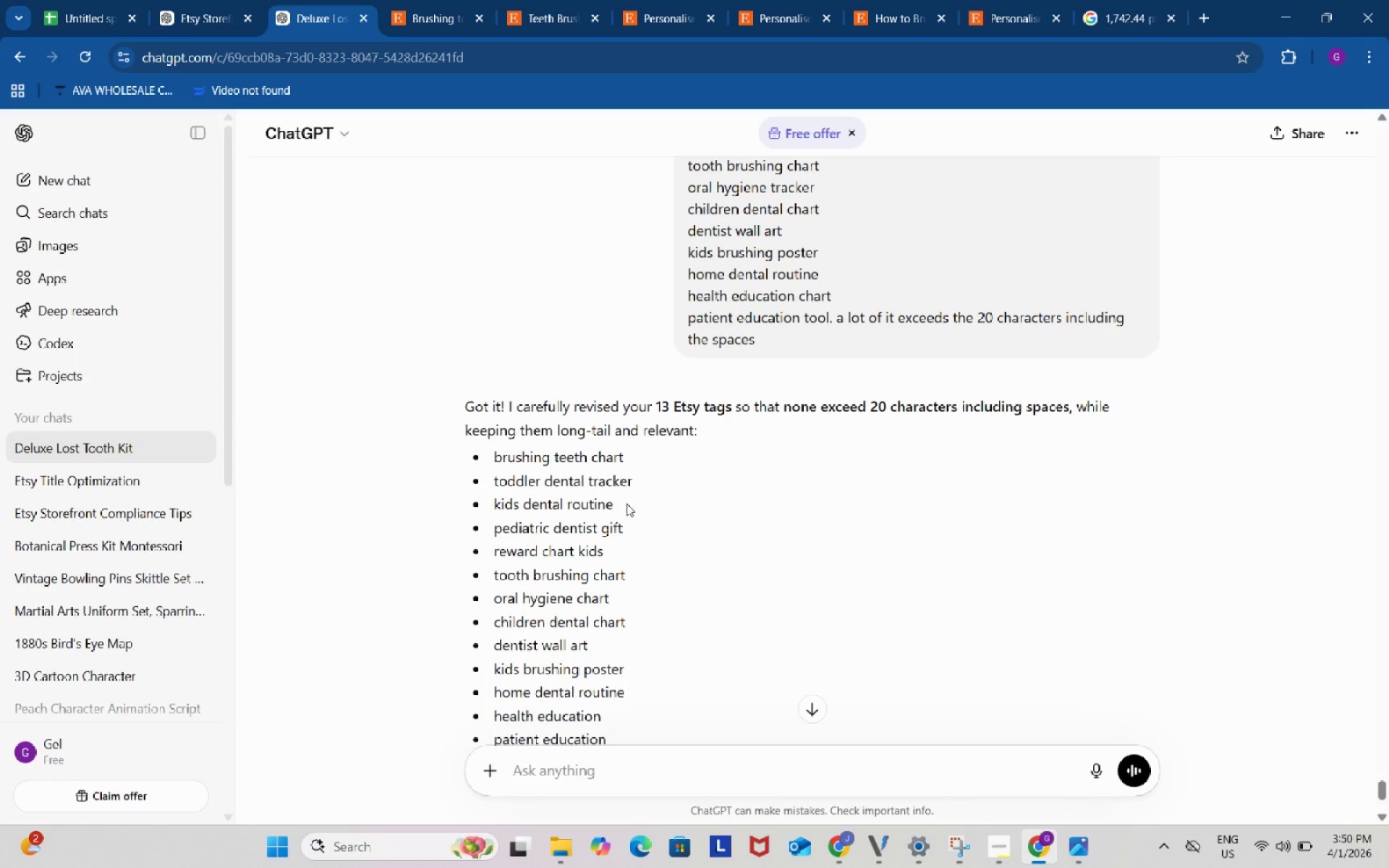 
left_click([626, 503])
 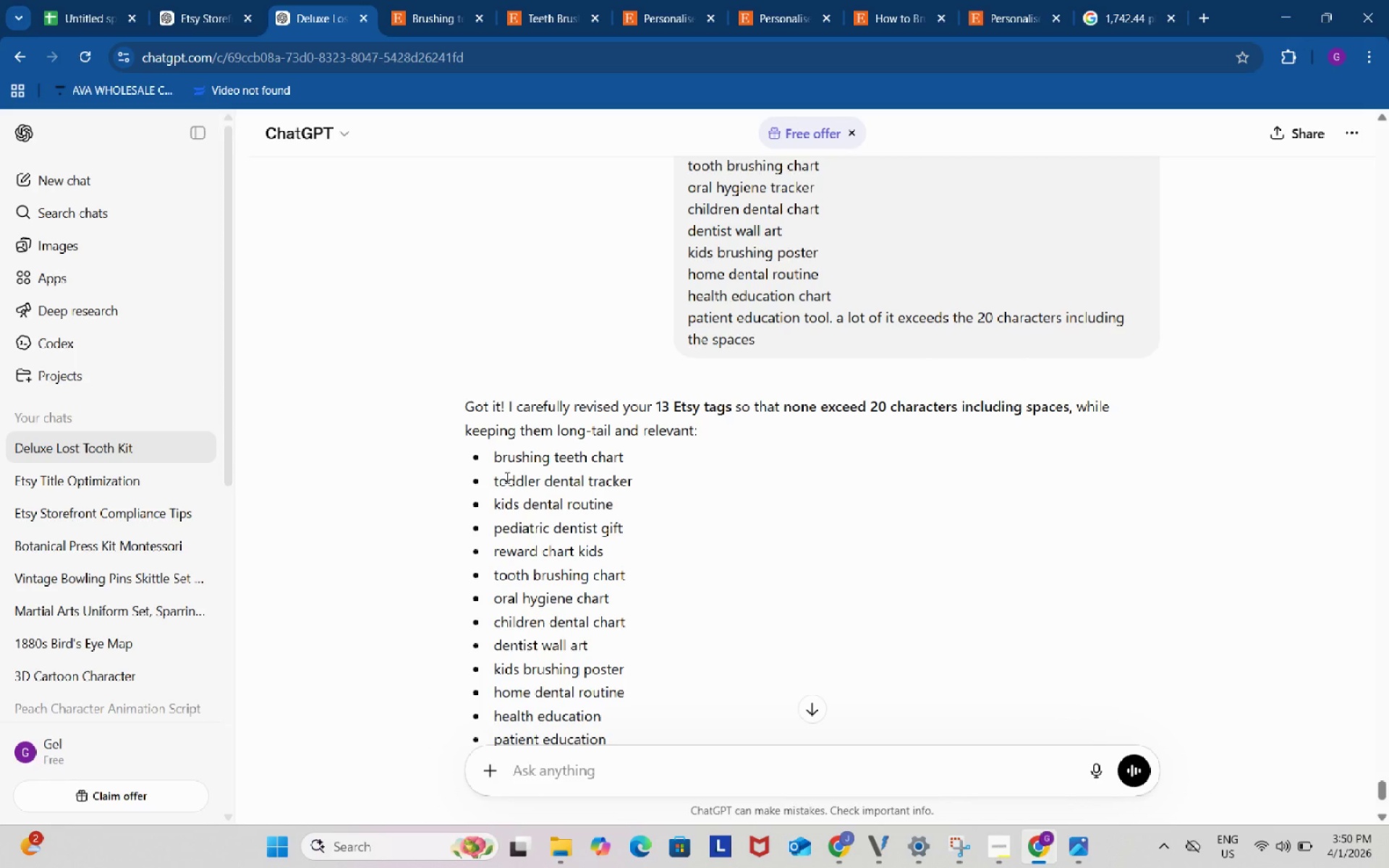 
left_click([506, 477])
 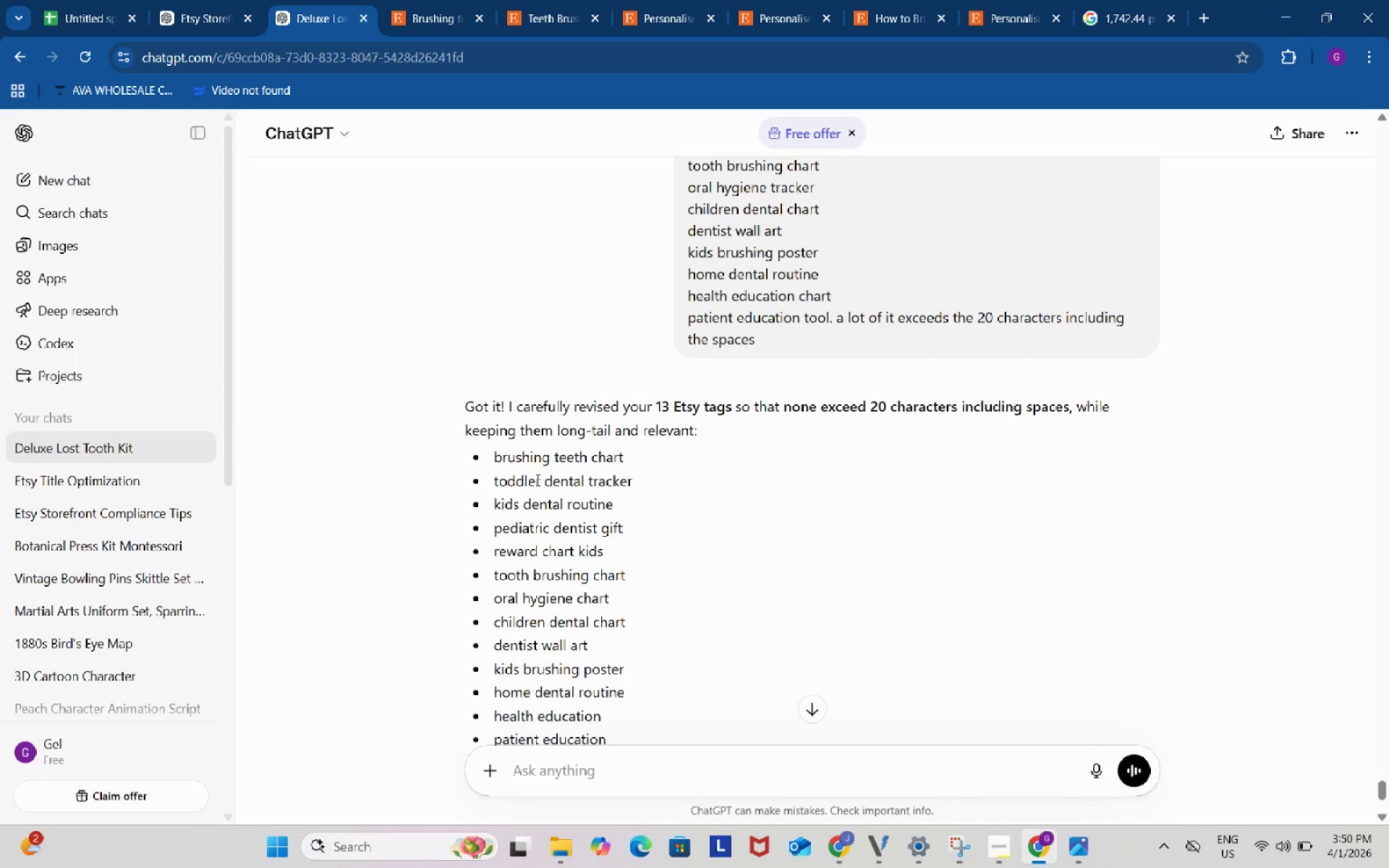 
left_click([536, 480])
 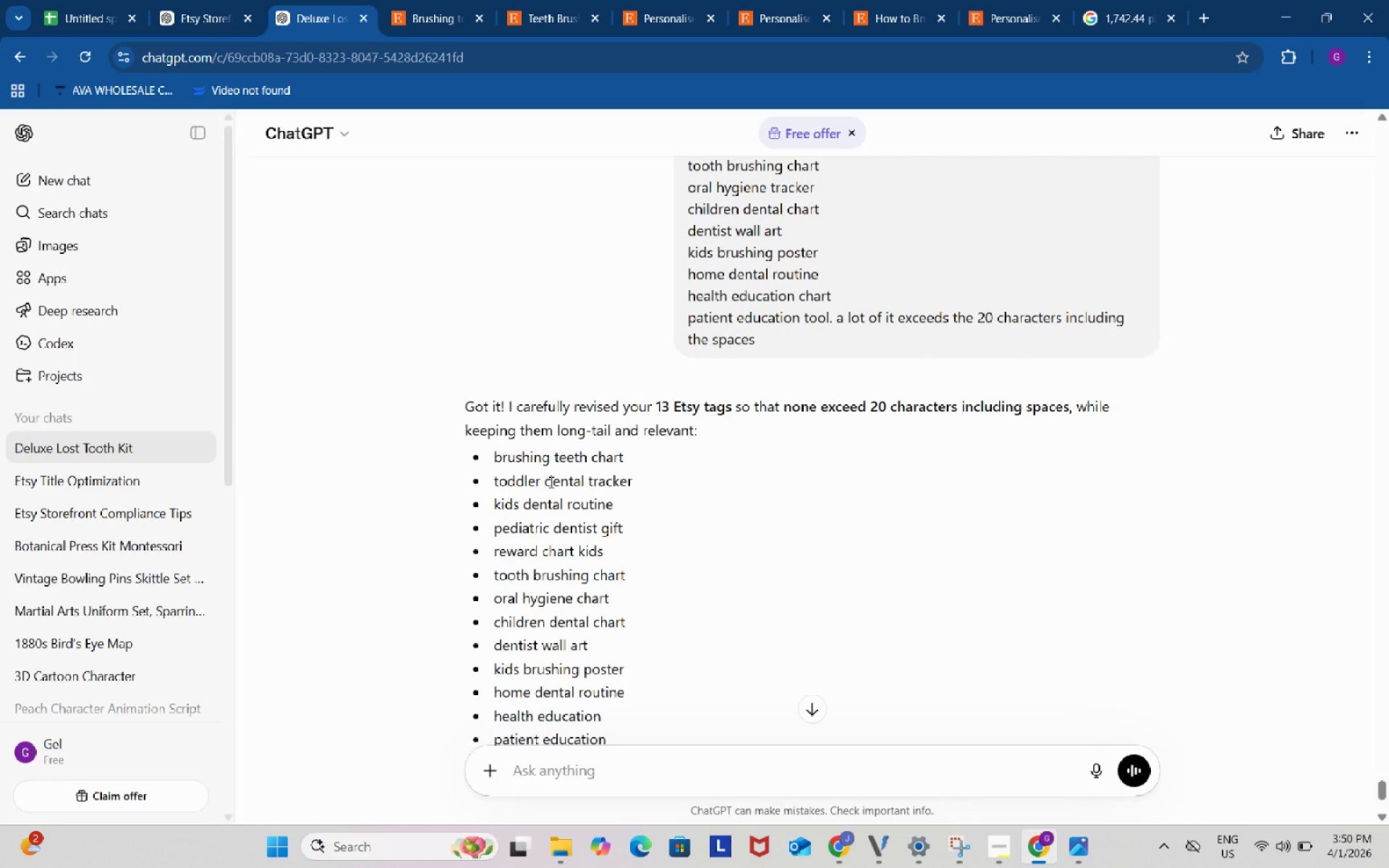 
left_click([546, 482])
 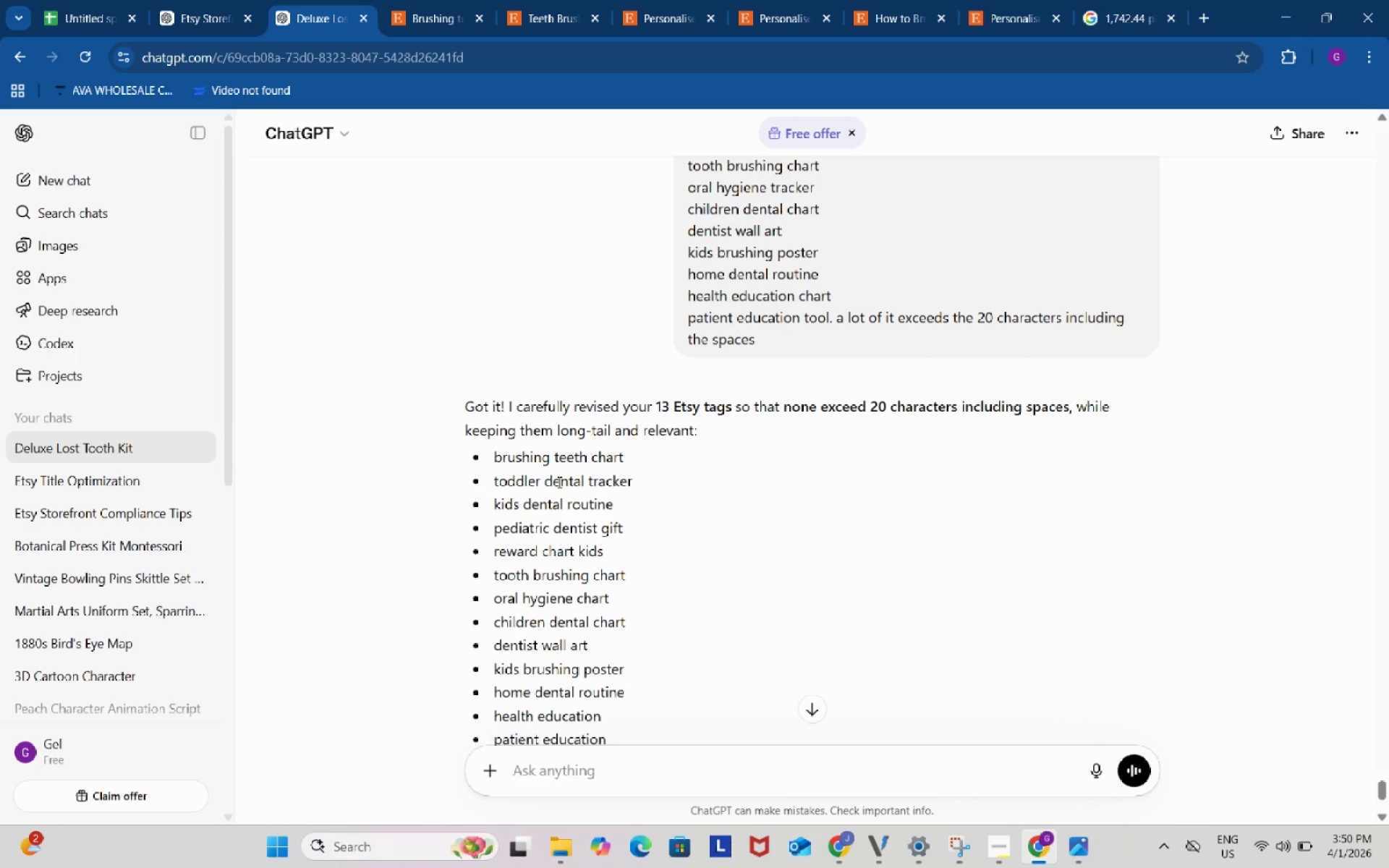 
left_click([558, 482])
 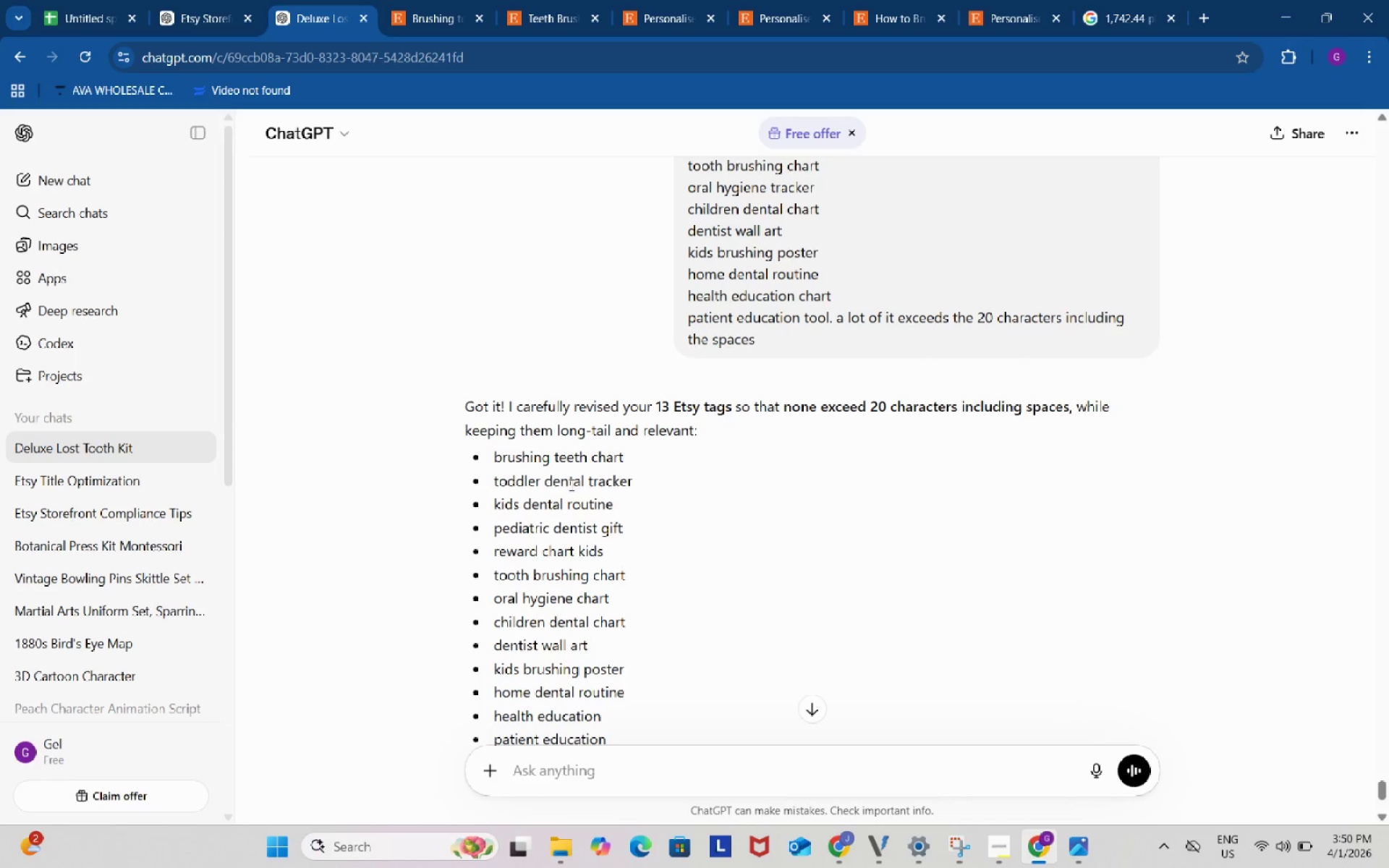 
left_click([570, 485])
 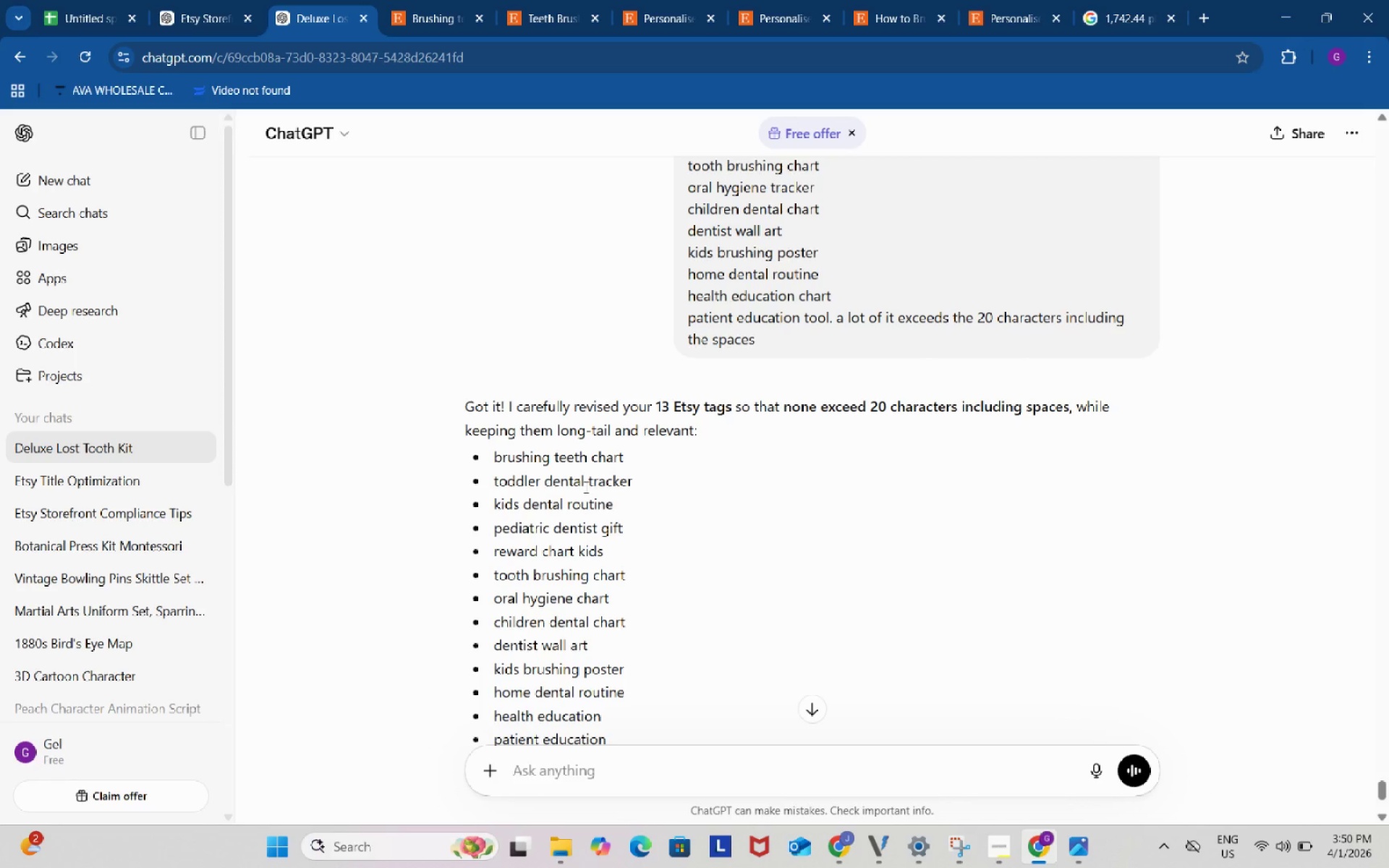 
left_click([585, 487])
 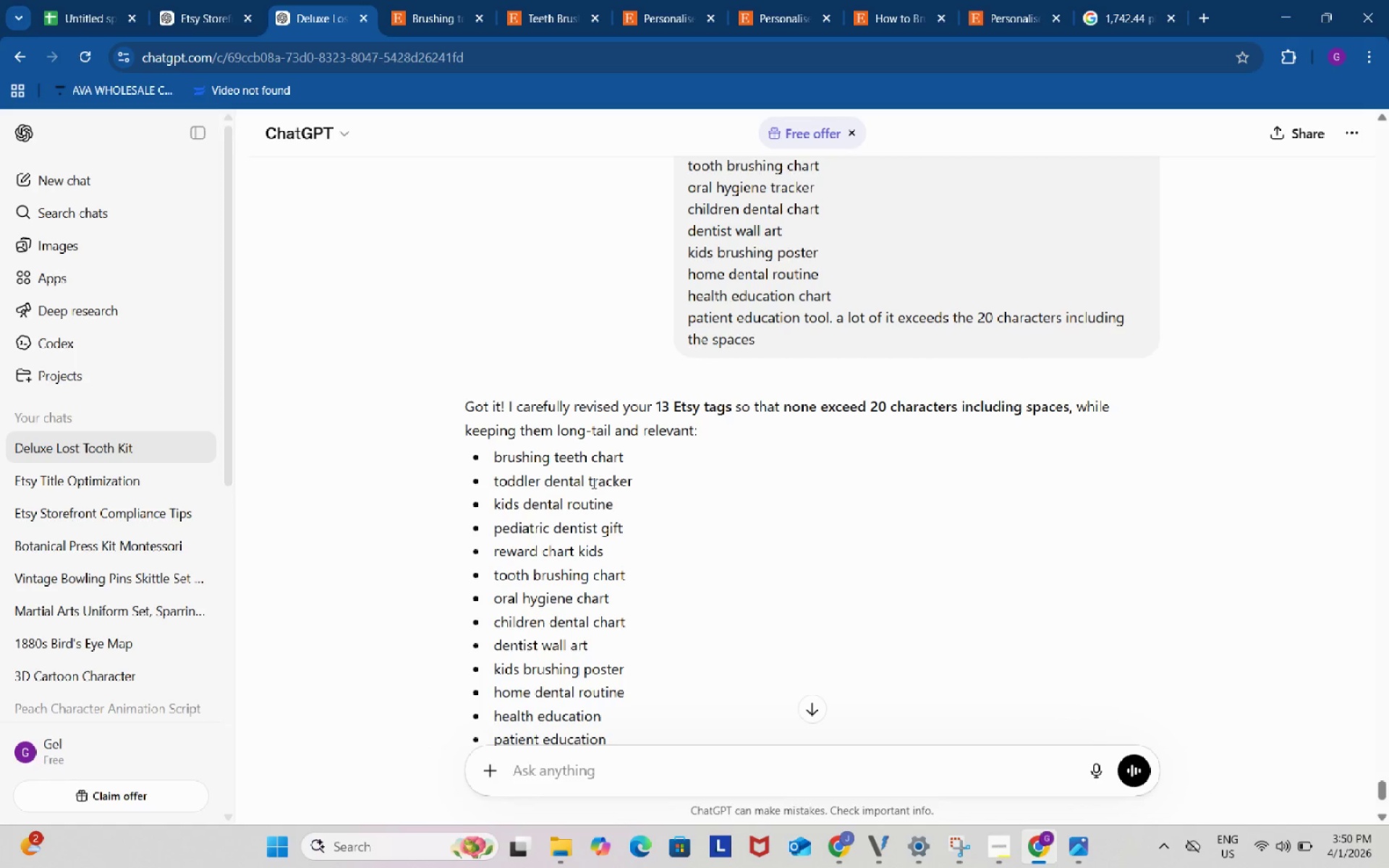 
left_click([592, 482])
 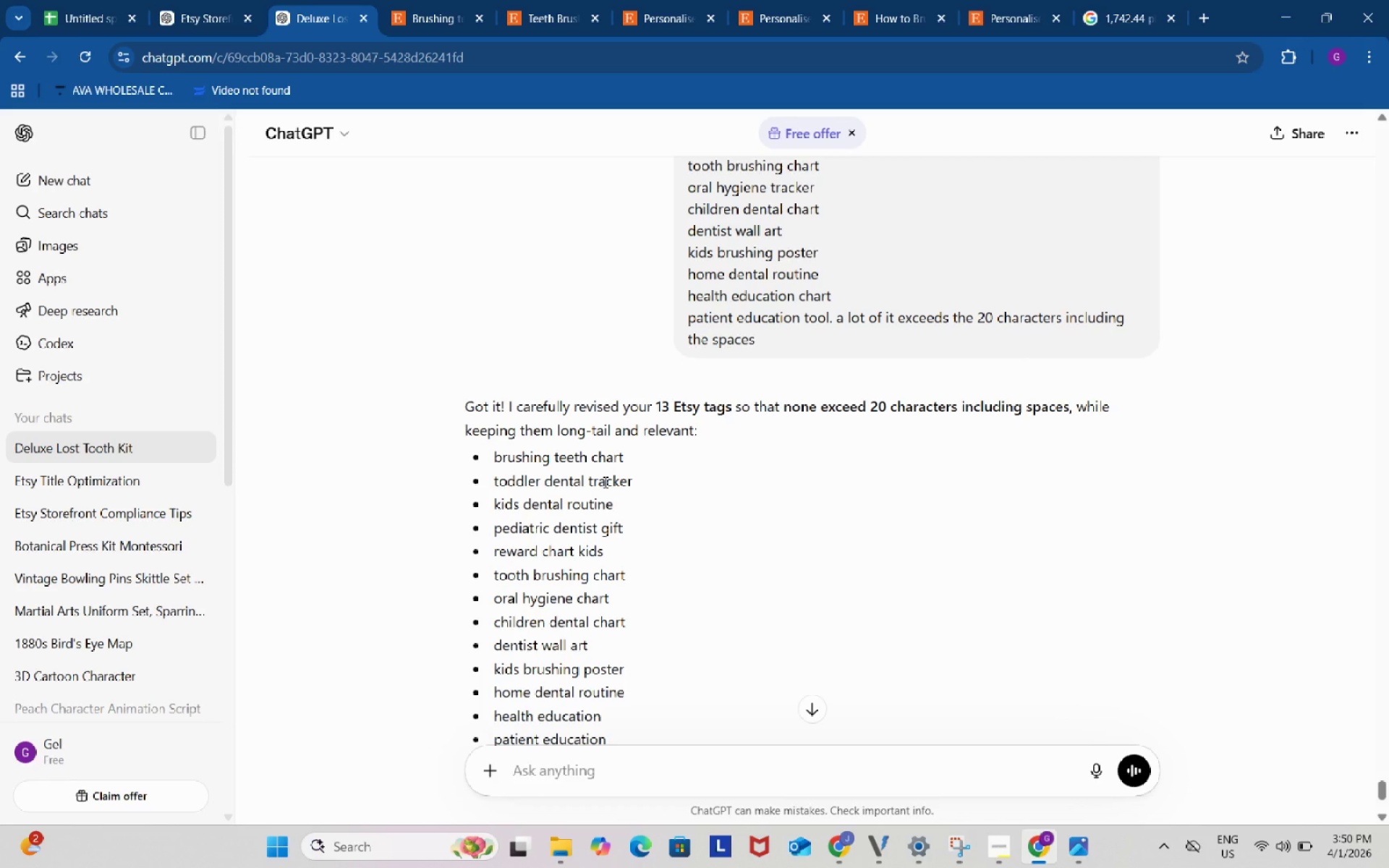 
left_click([604, 482])
 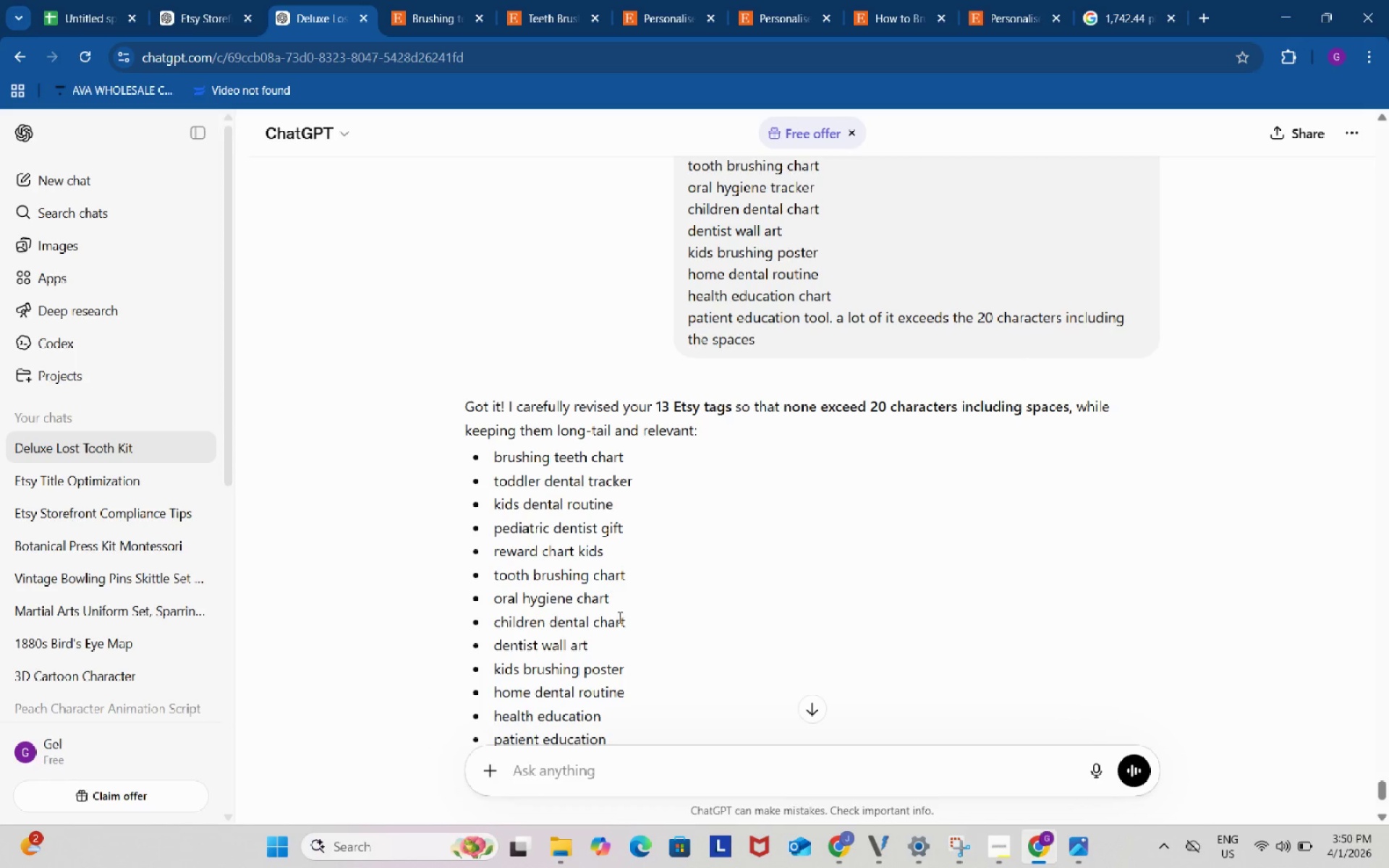 
scroll: coordinate [619, 618], scroll_direction: down, amount: 2.0
 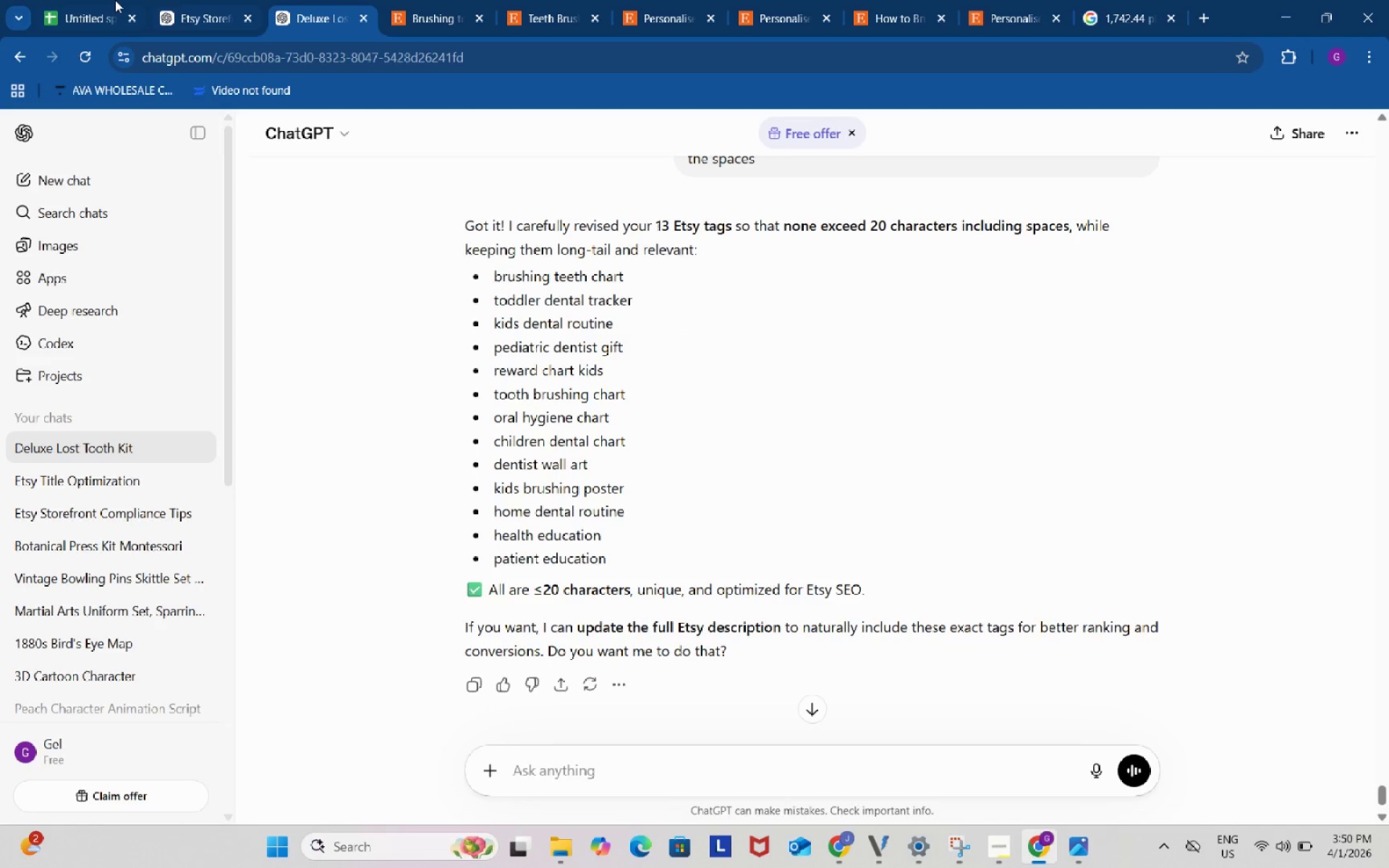 
left_click([85, 0])
 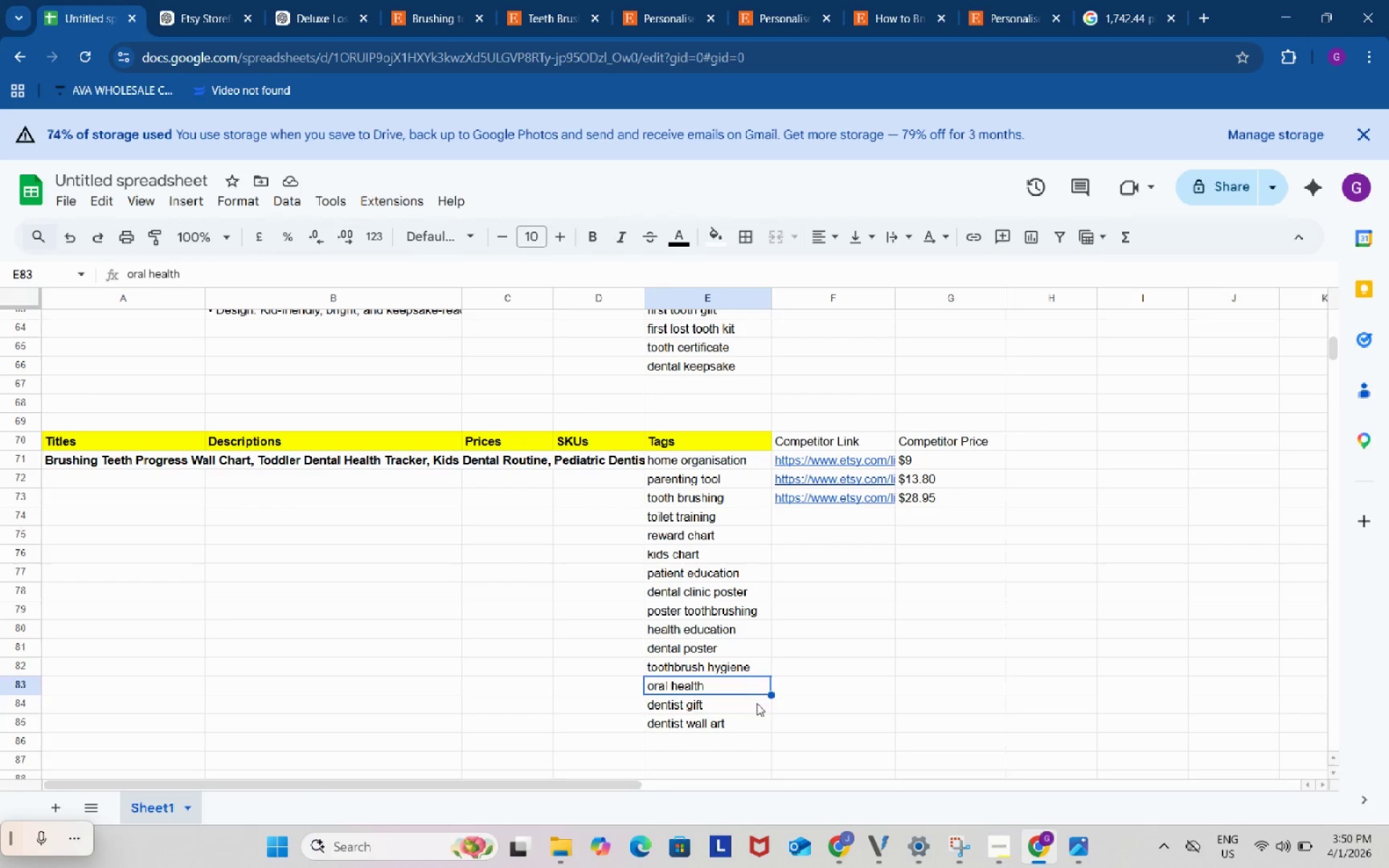 
left_click([757, 703])
 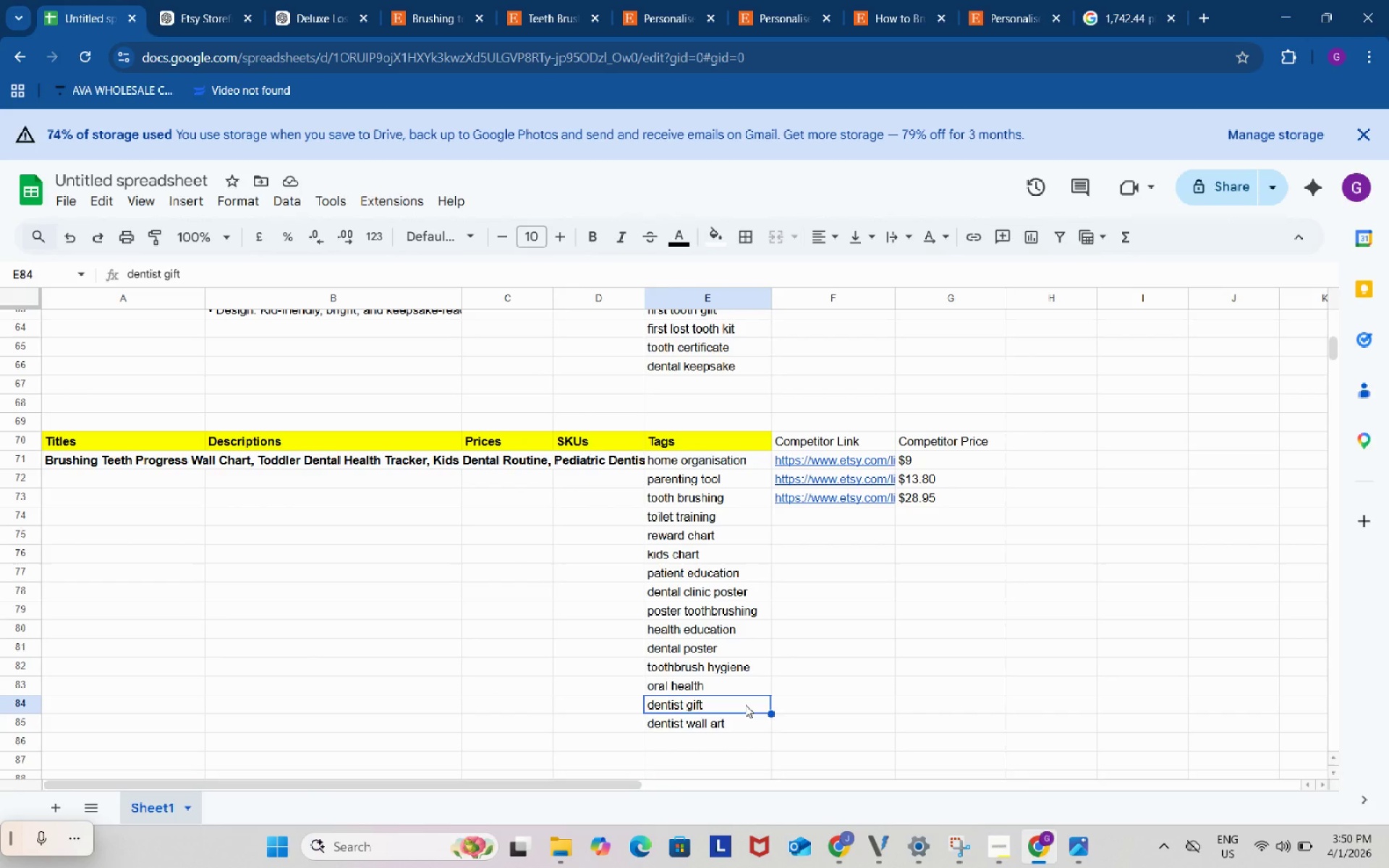 
left_click([726, 488])
 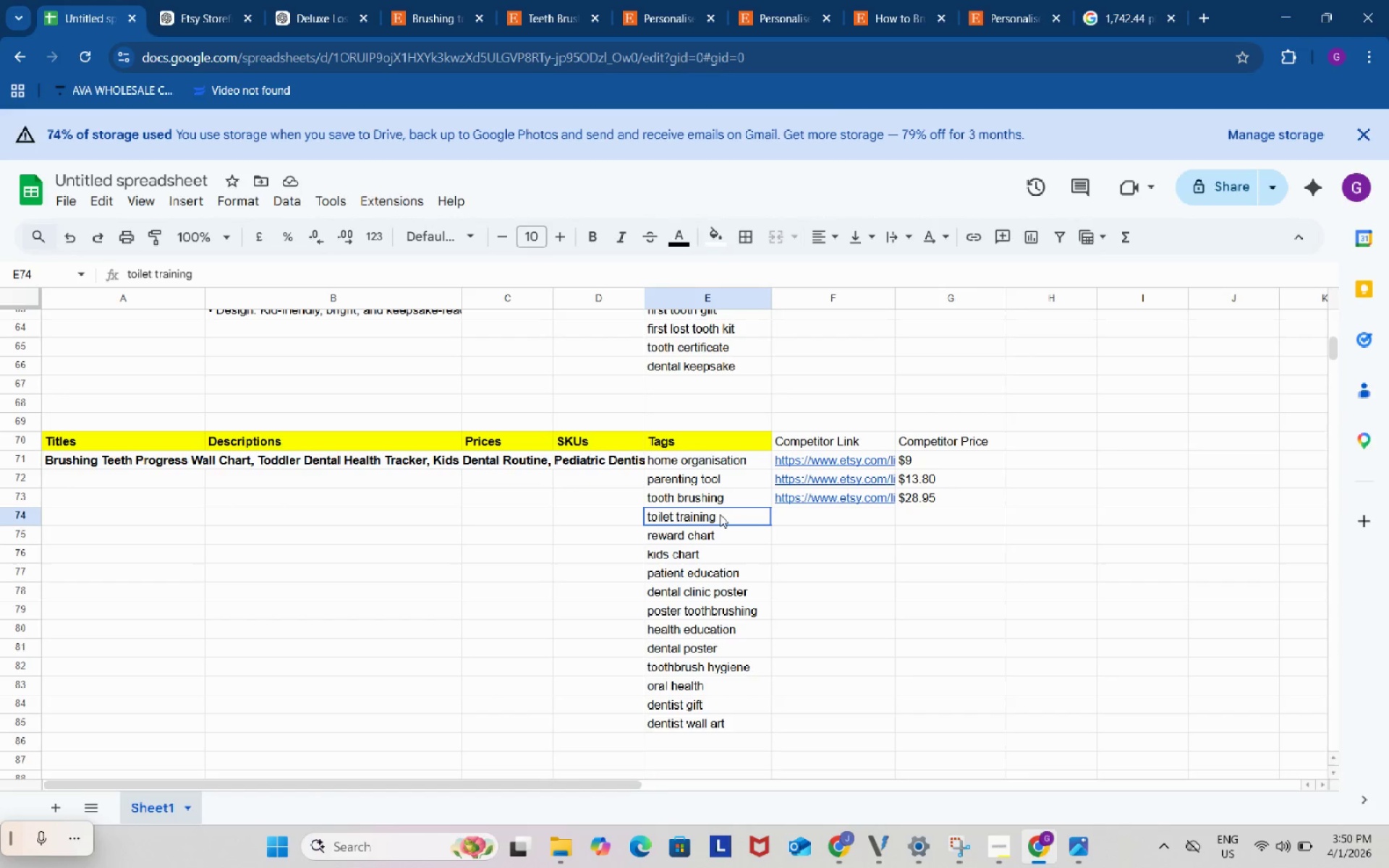 
left_click([720, 514])
 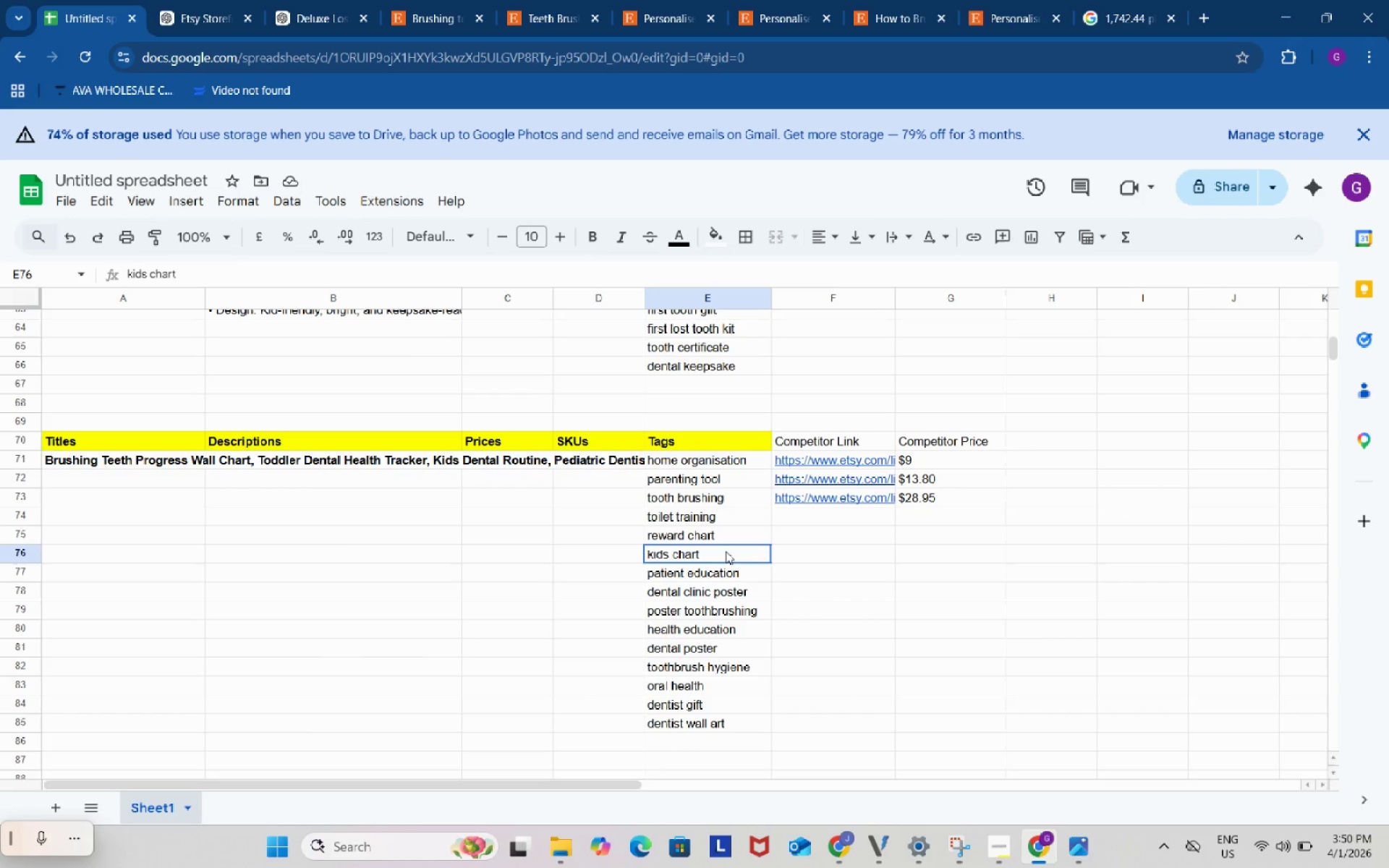 
left_click([726, 551])
 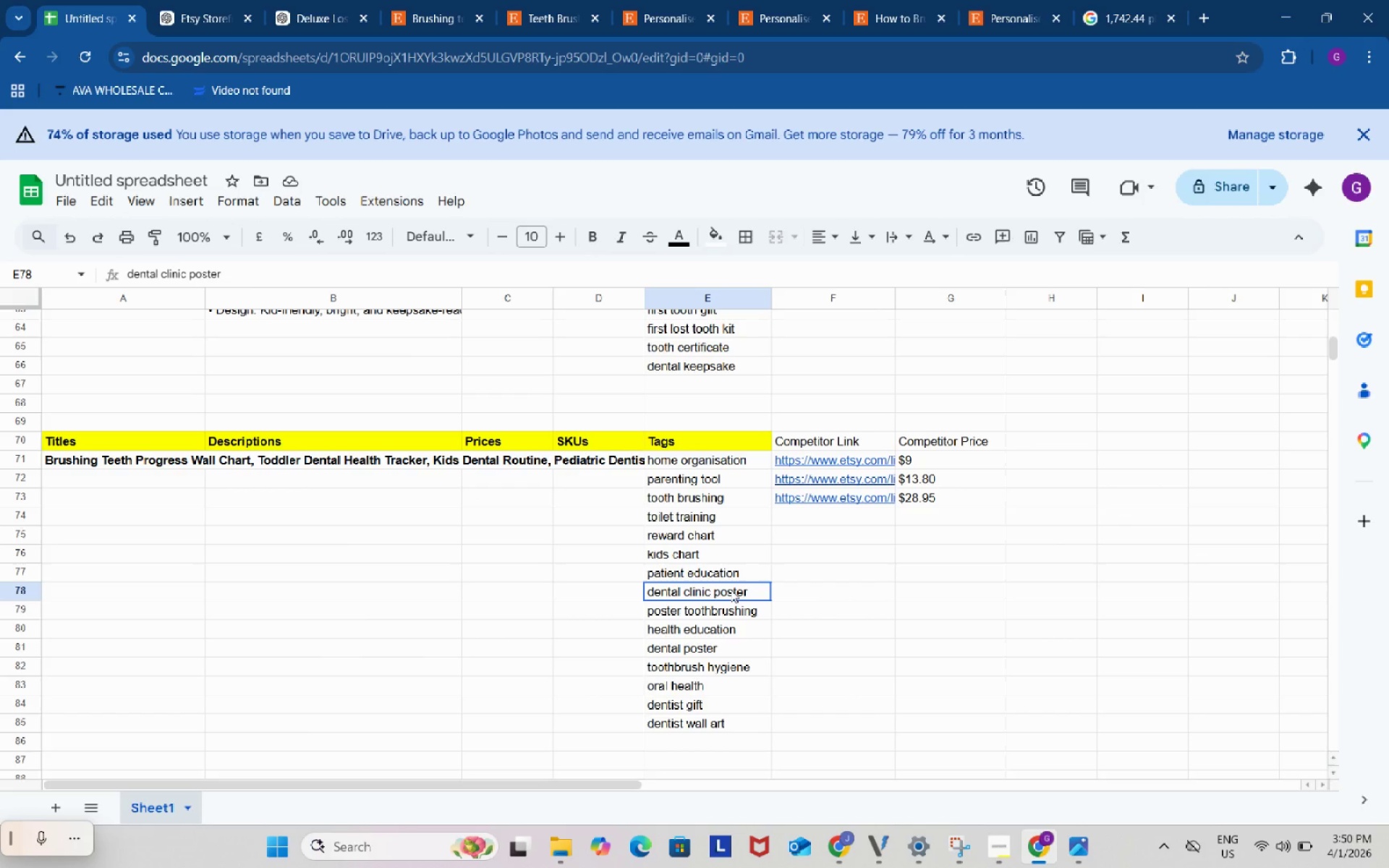 
left_click([731, 590])
 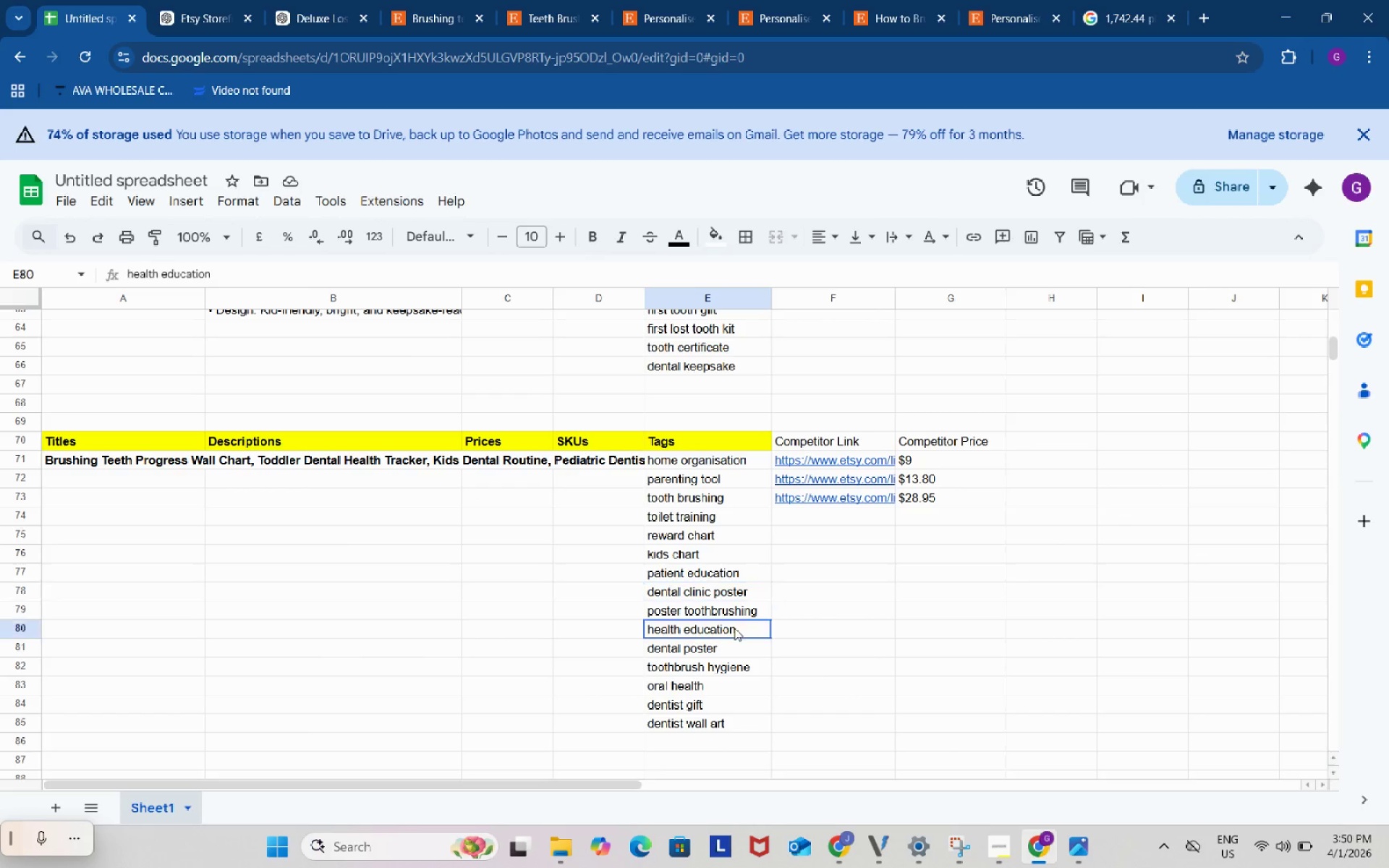 
left_click([734, 628])
 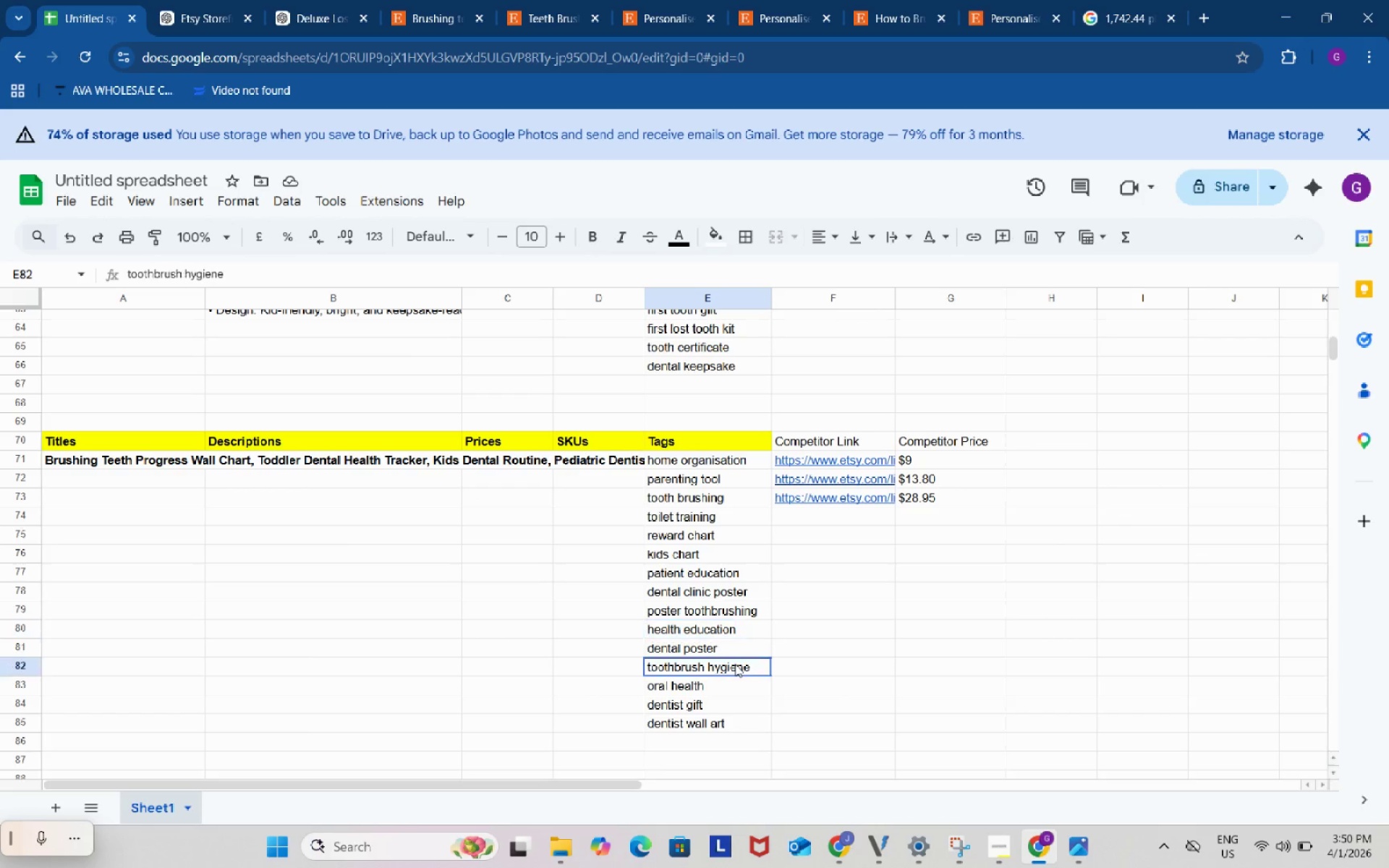 
left_click([735, 664])
 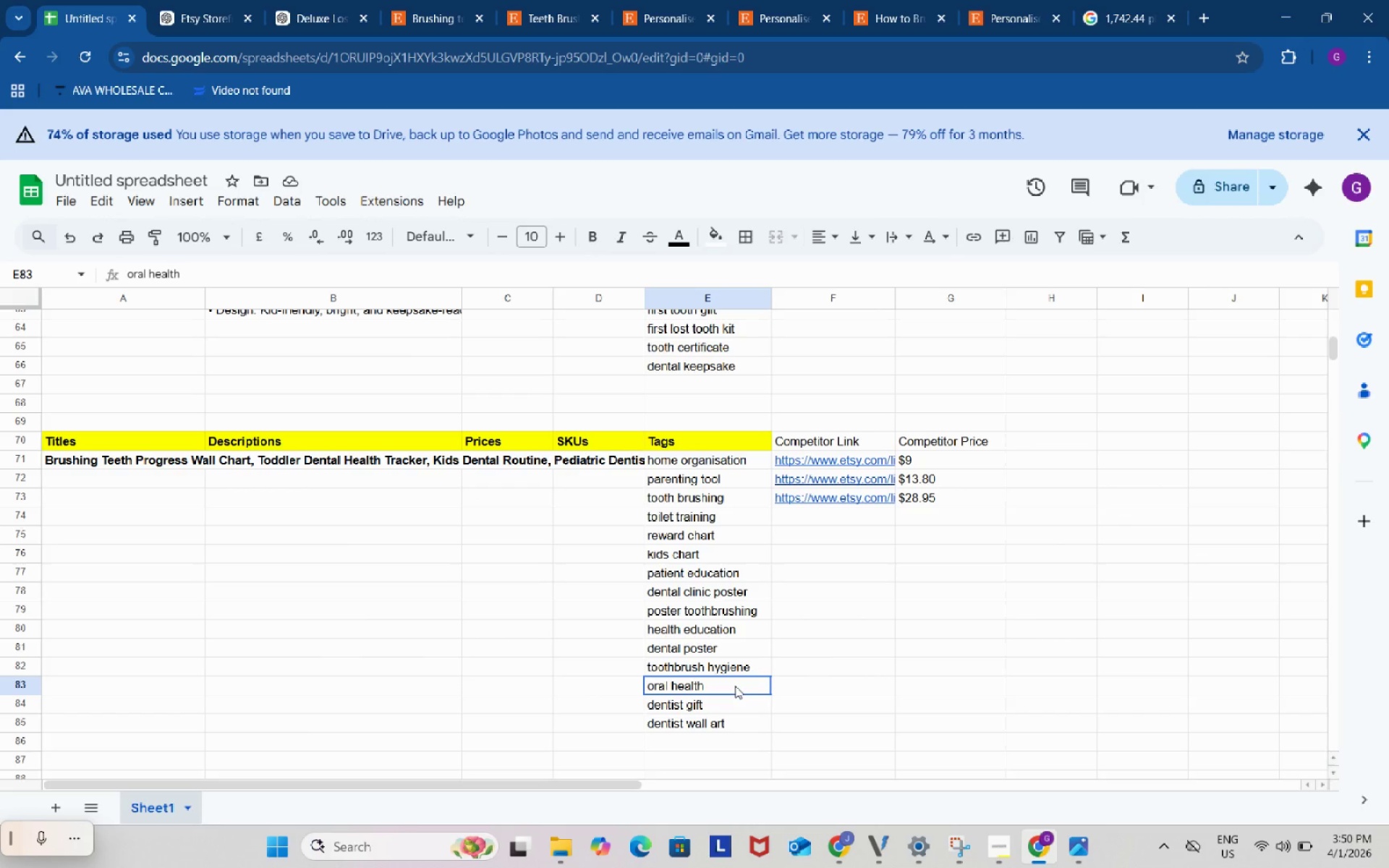 
left_click([735, 686])
 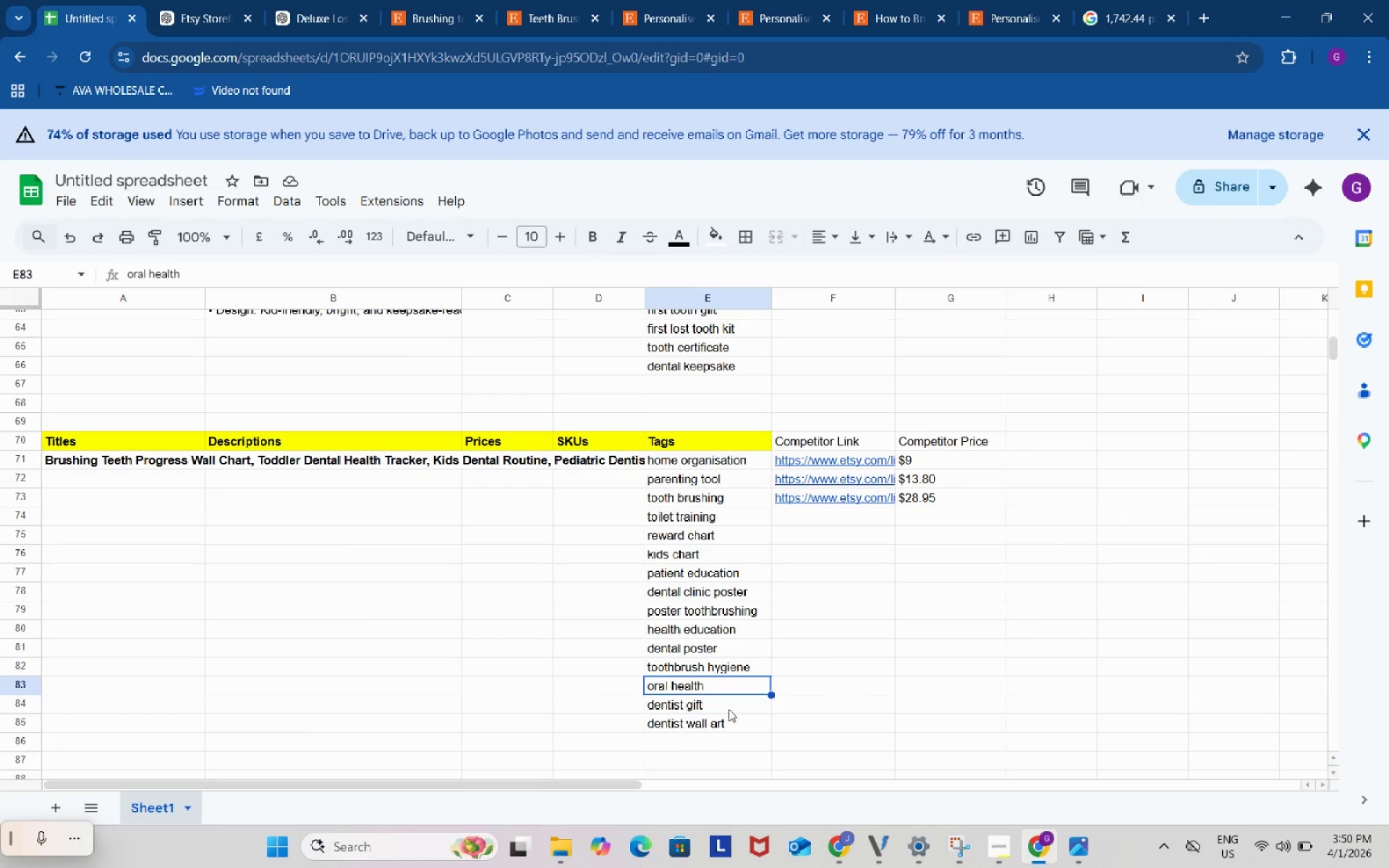 
left_click([729, 705])
 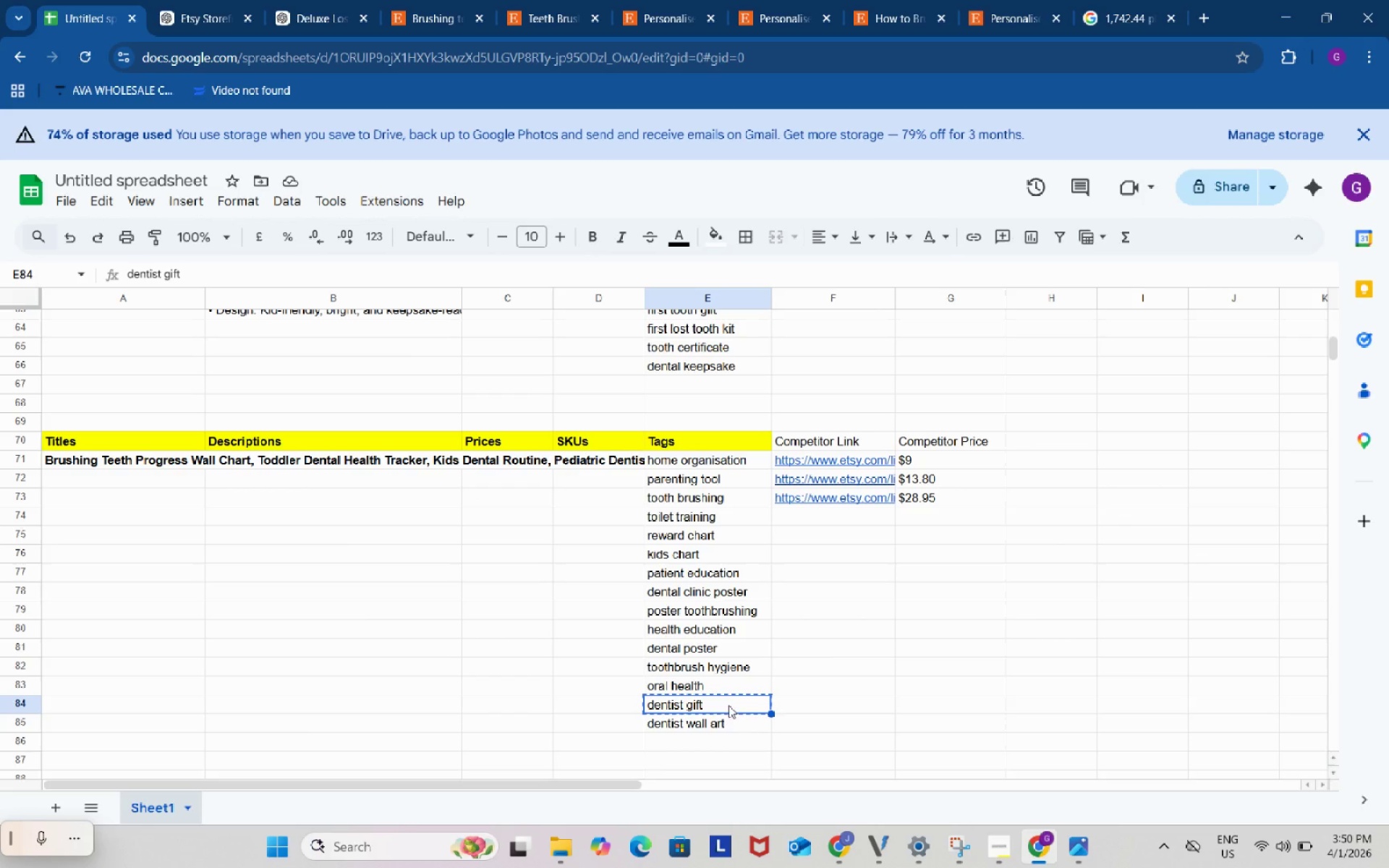 
hold_key(key=ControlLeft, duration=0.53)
 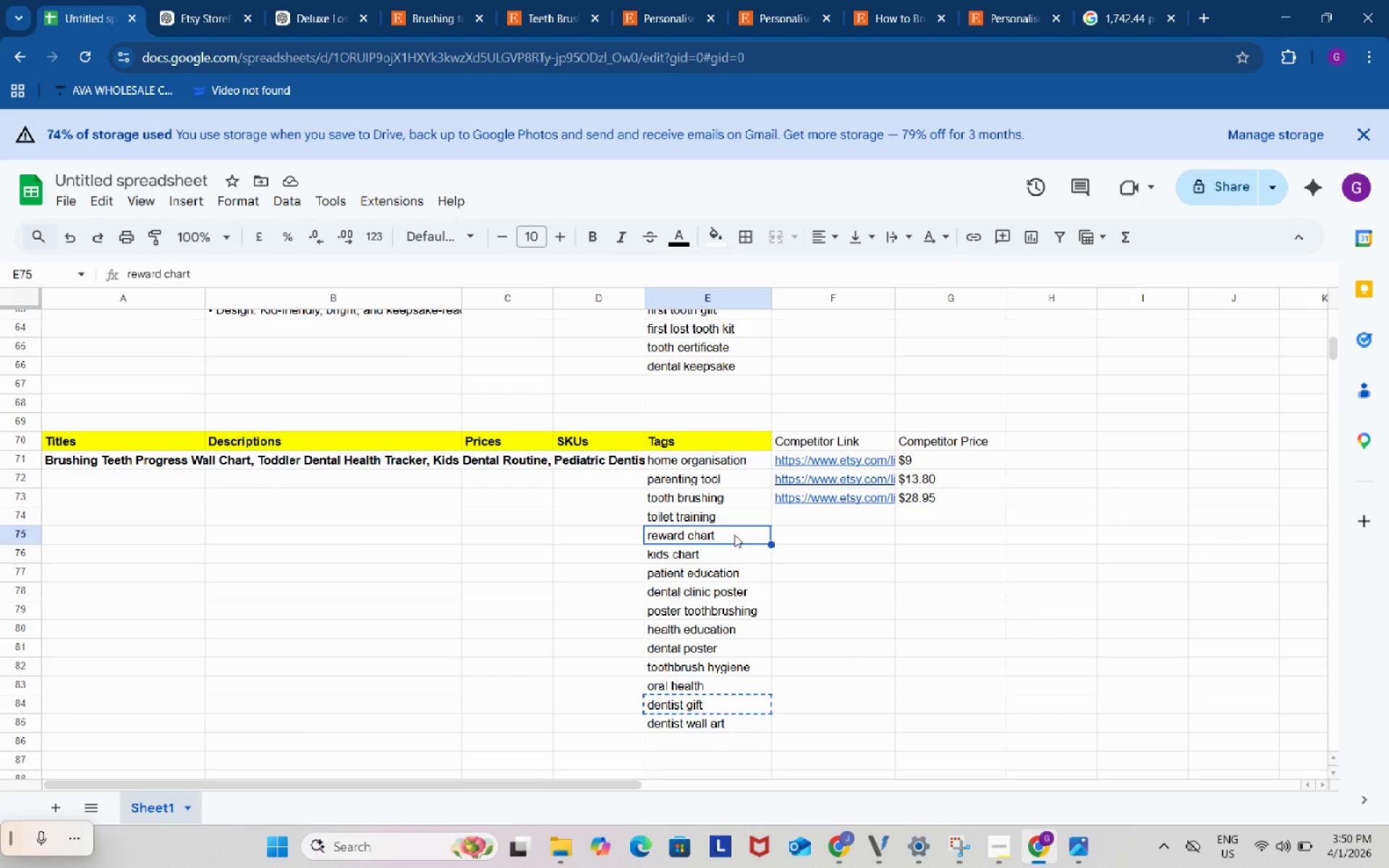 
hold_key(key=C, duration=0.31)
 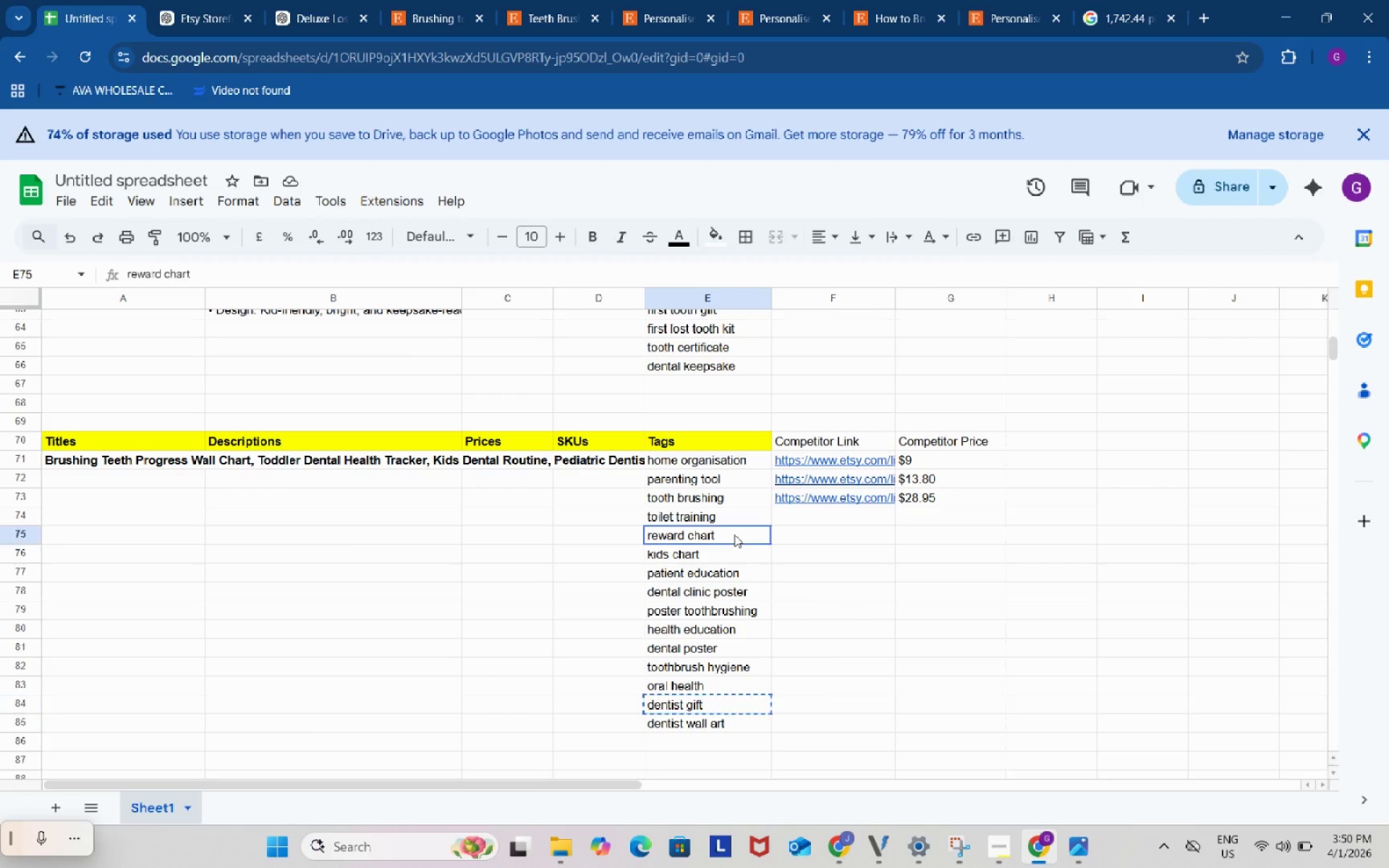 
left_click([734, 535])
 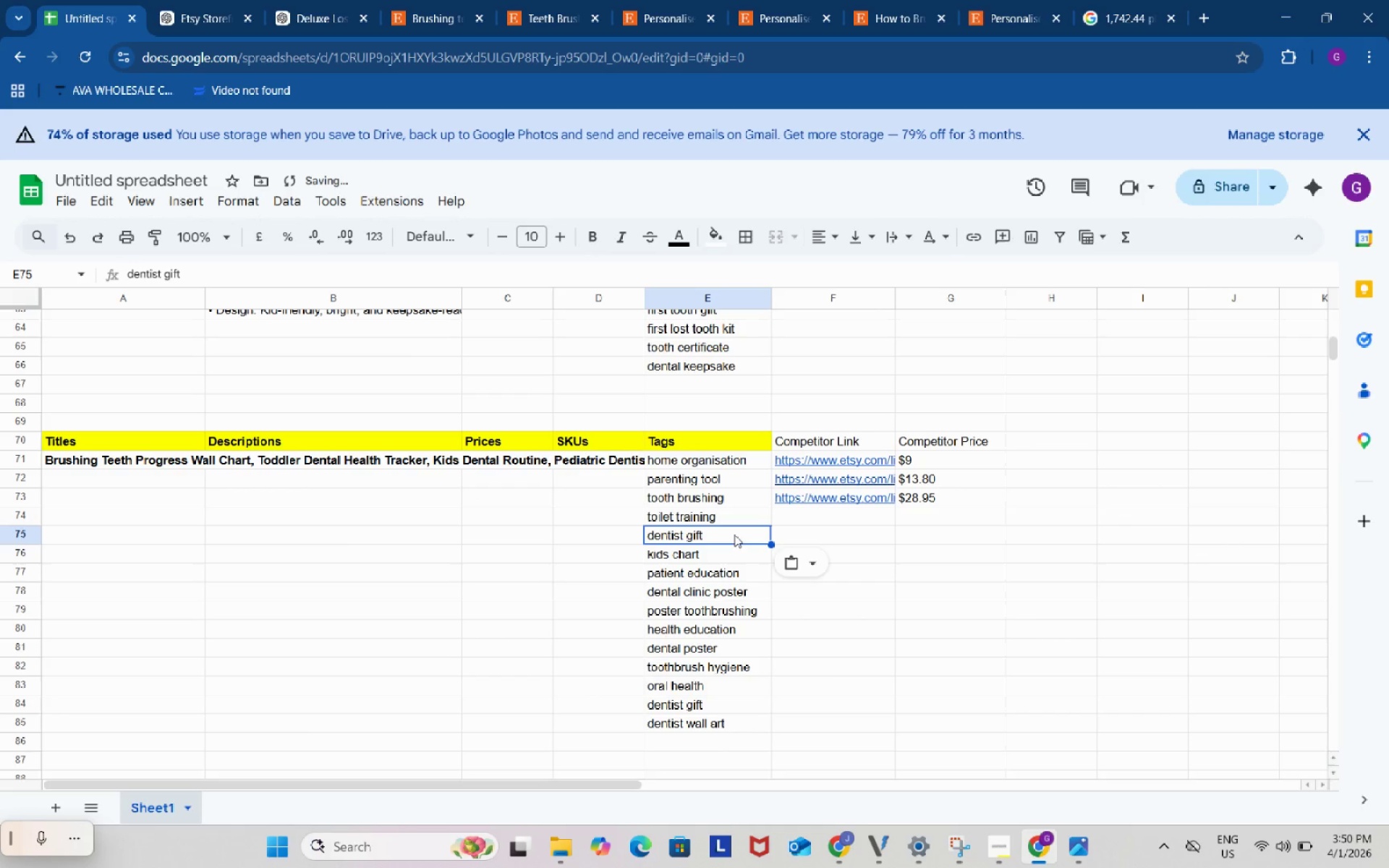 
key(Control+ControlLeft)
 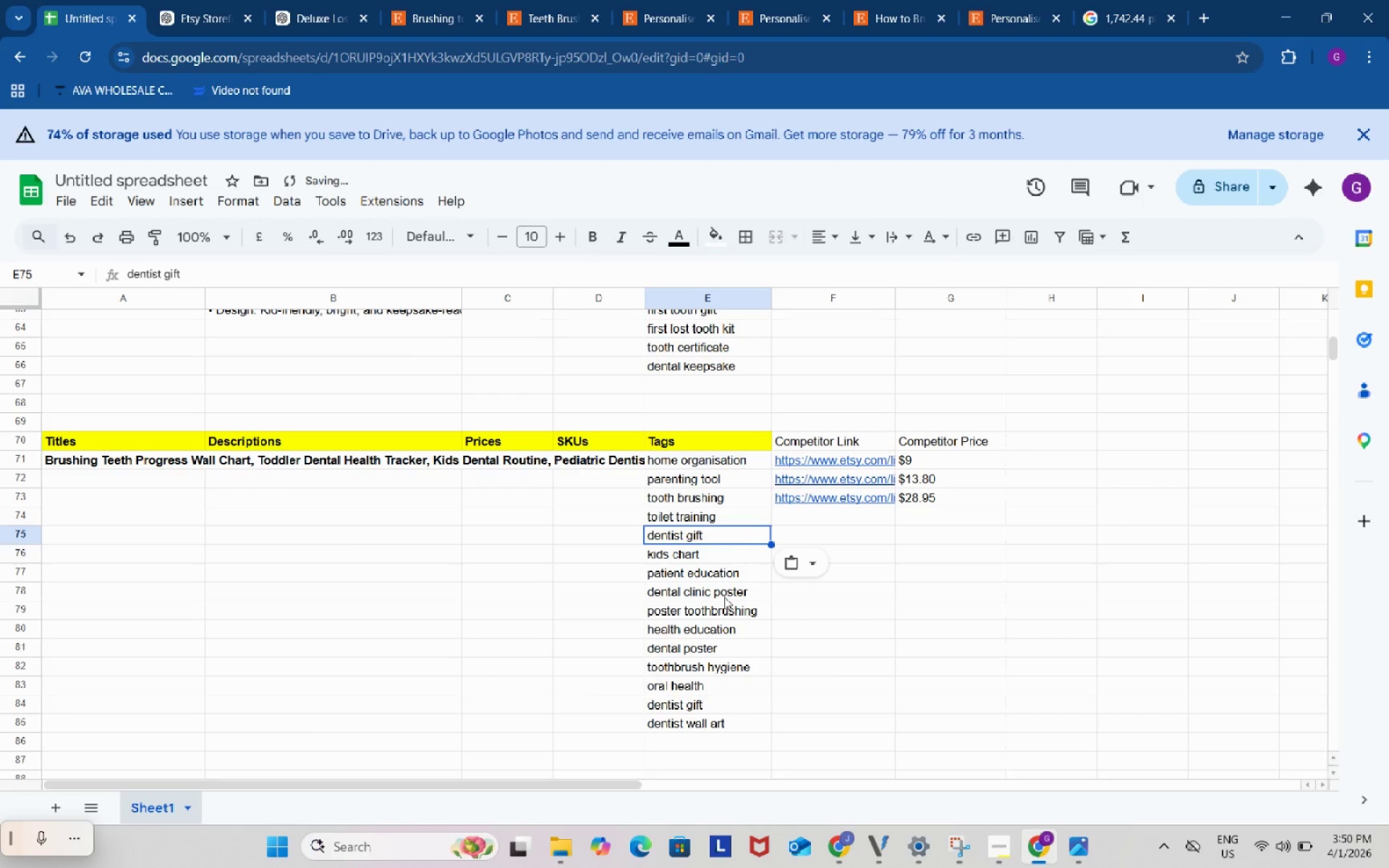 
key(Control+V)
 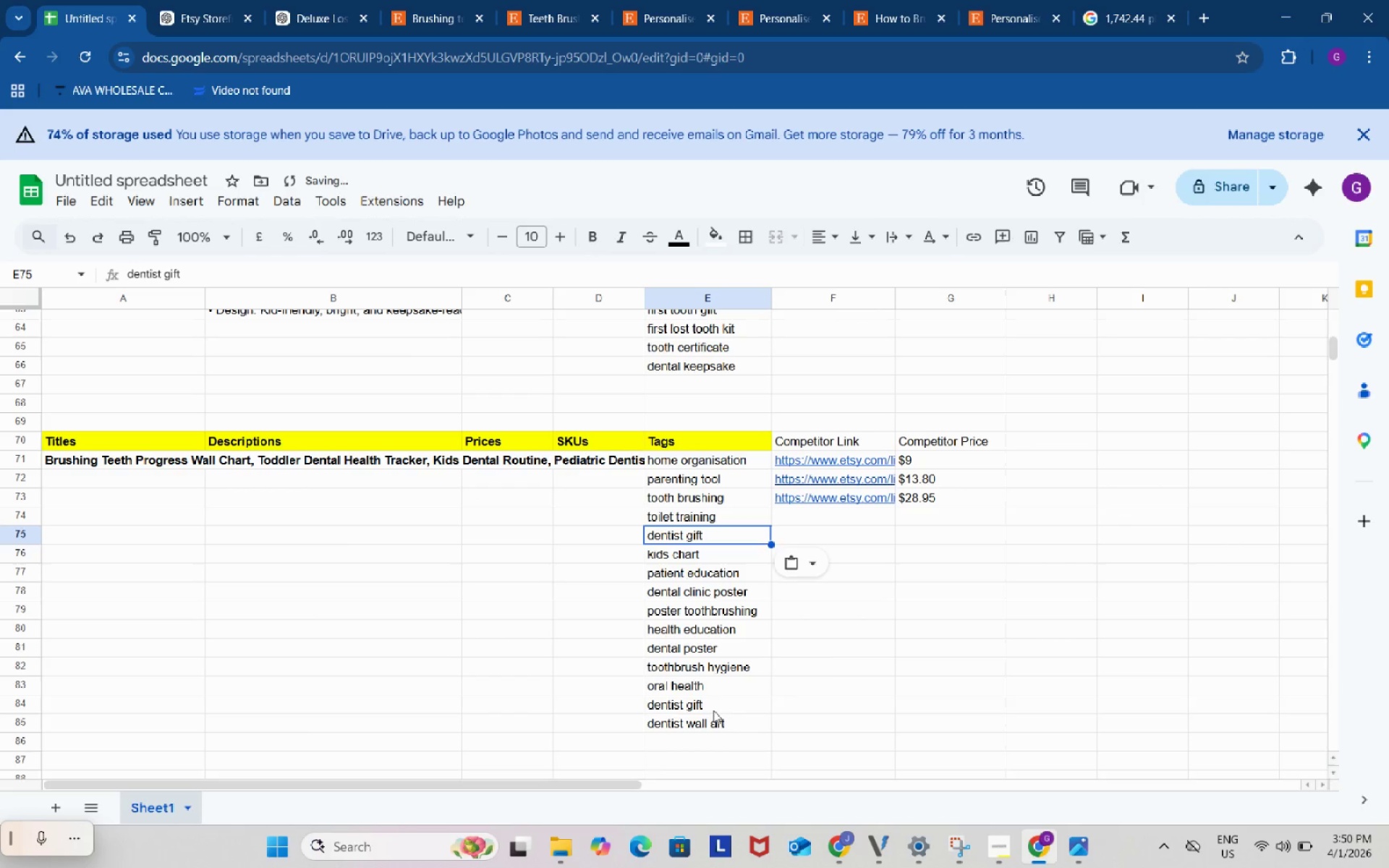 
left_click_drag(start_coordinate=[716, 703], to_coordinate=[723, 733])
 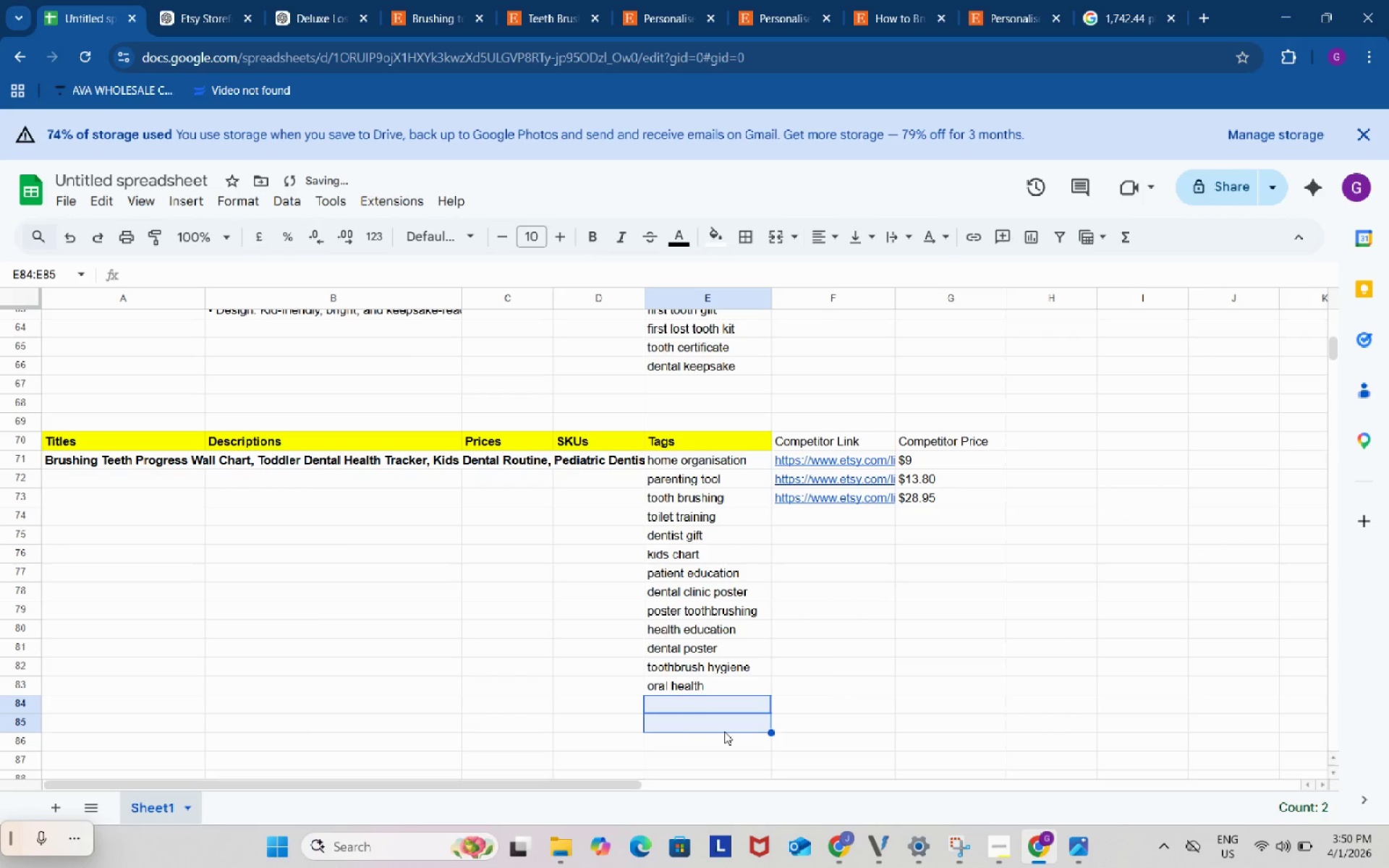 
key(Backspace)
 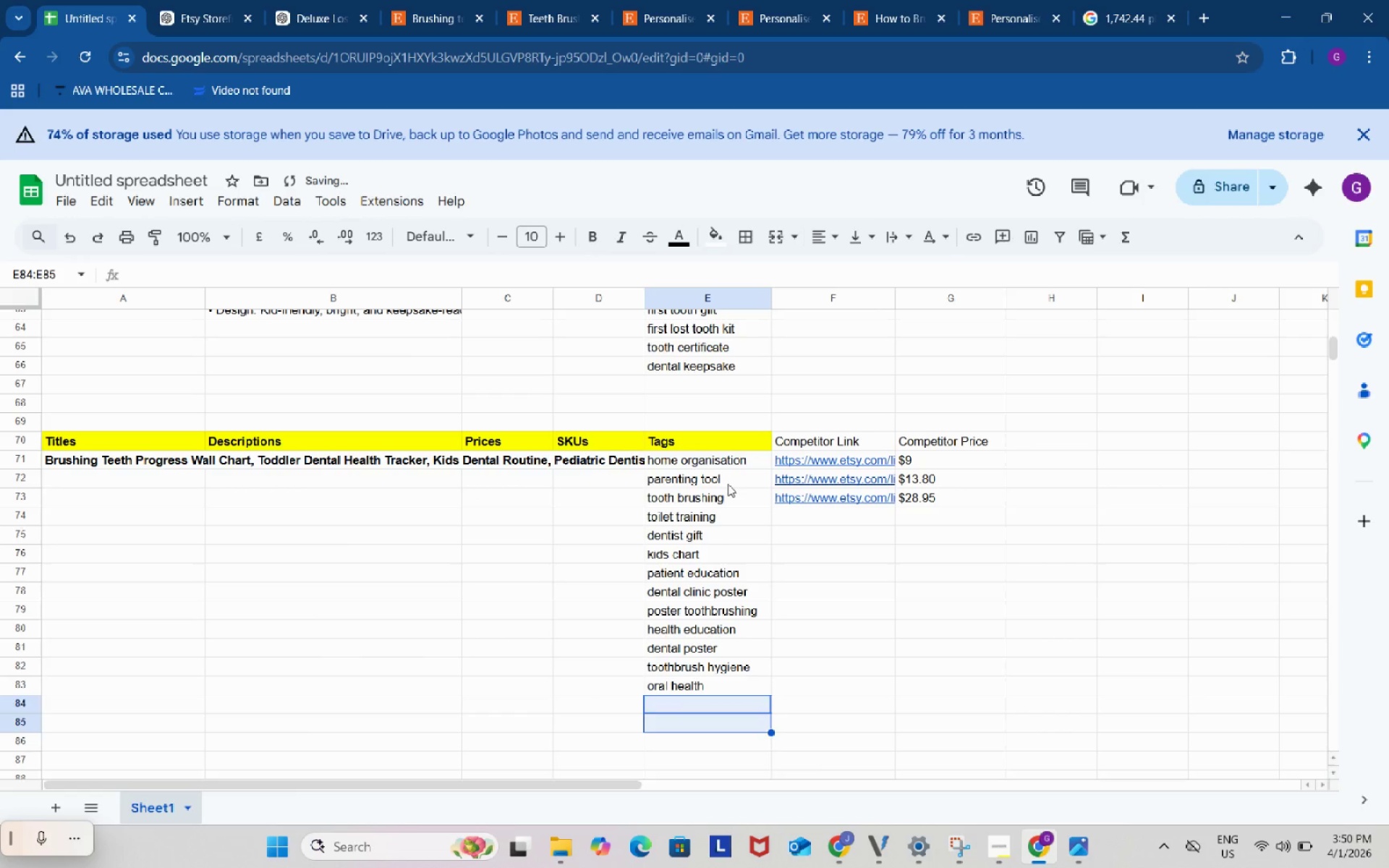 
left_click([728, 484])
 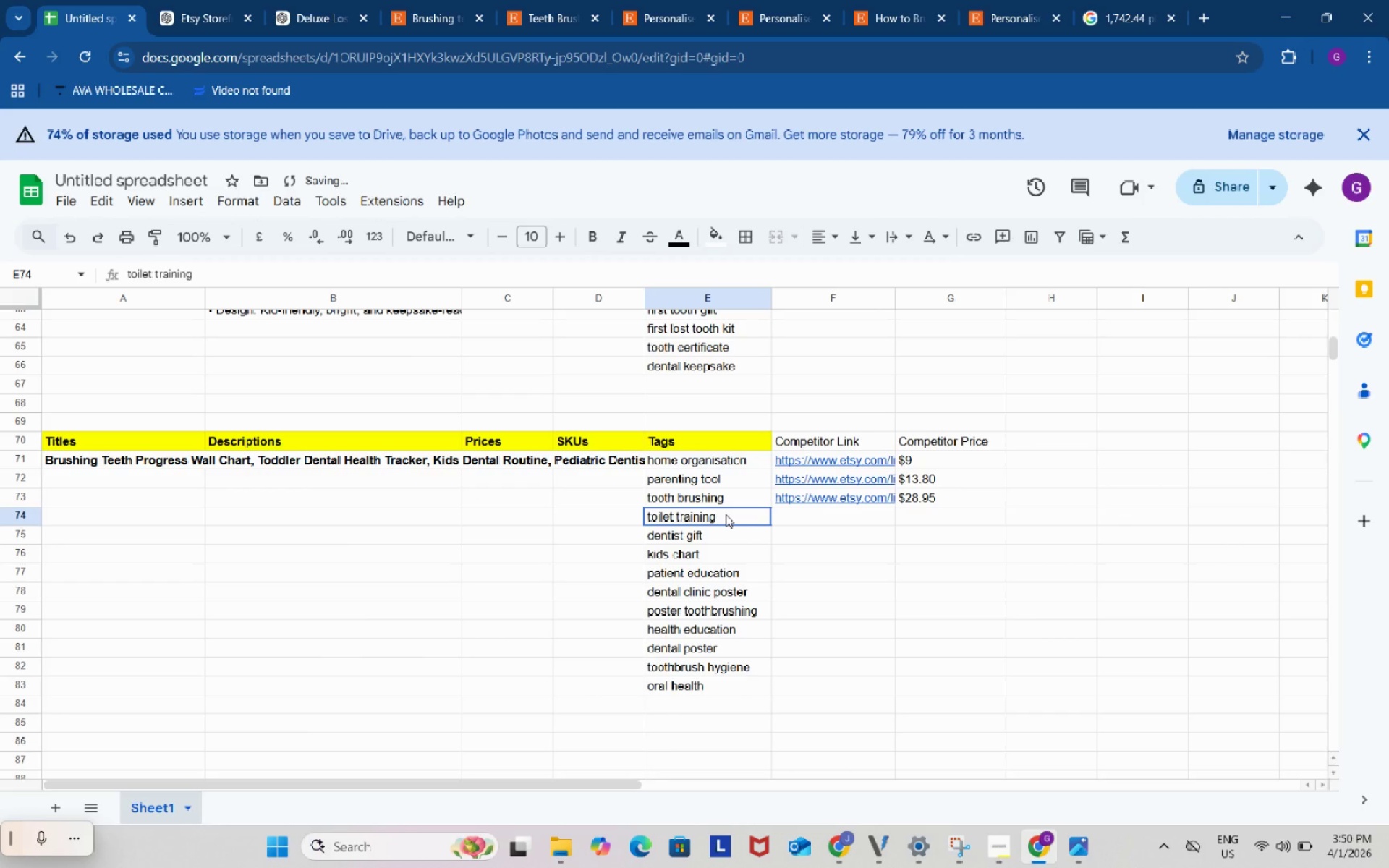 
left_click([726, 514])
 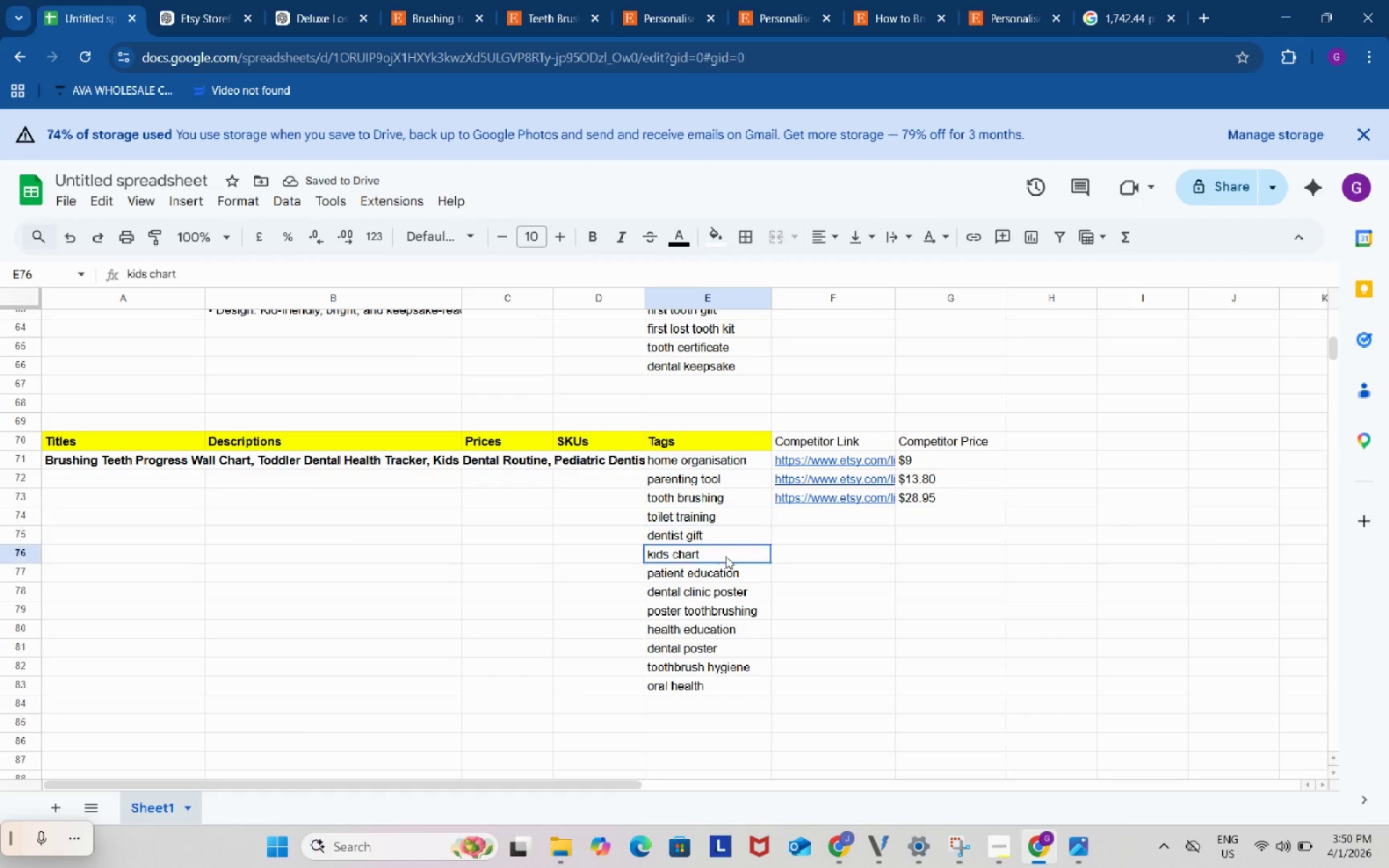 
left_click([726, 556])
 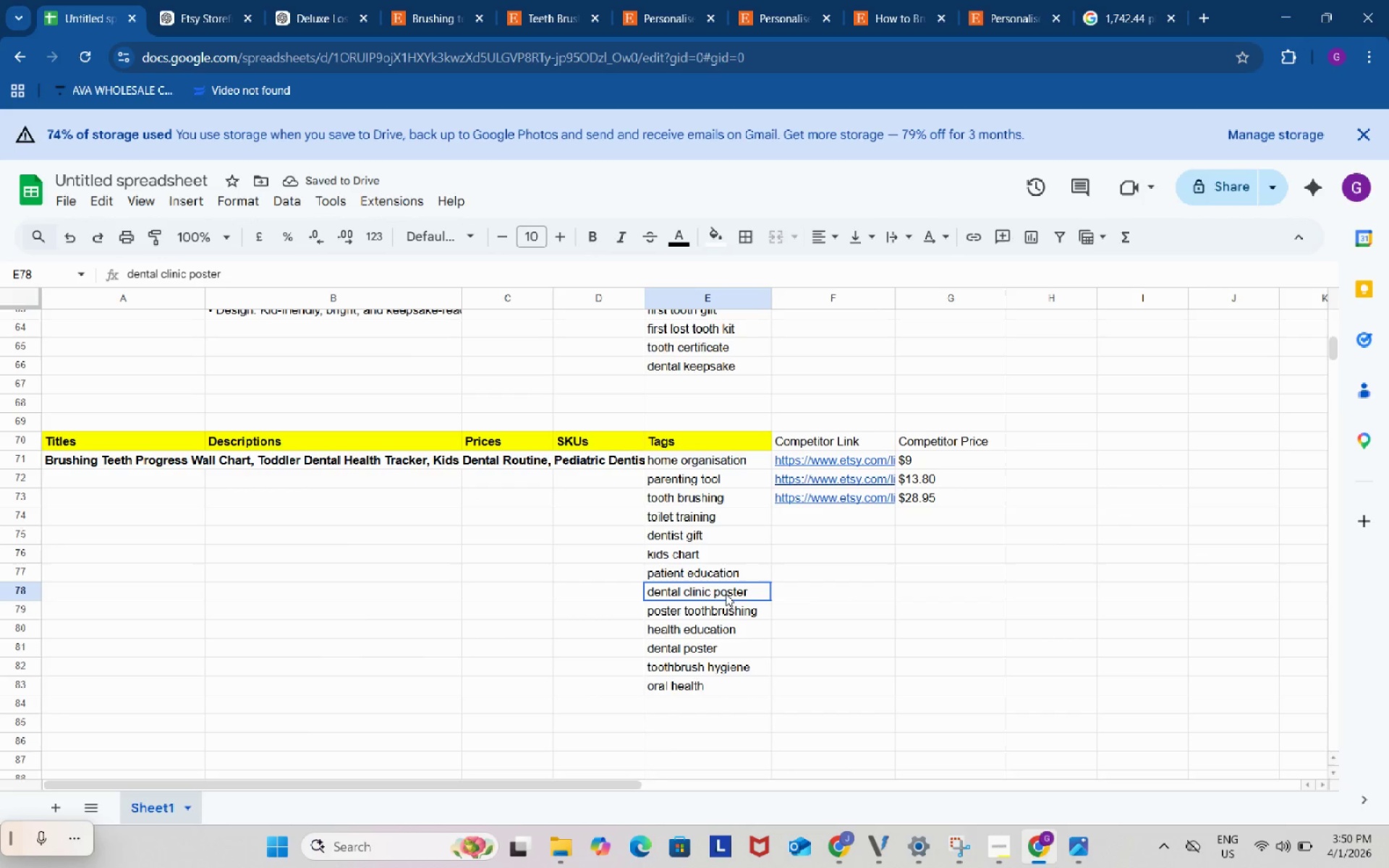 
left_click([726, 594])
 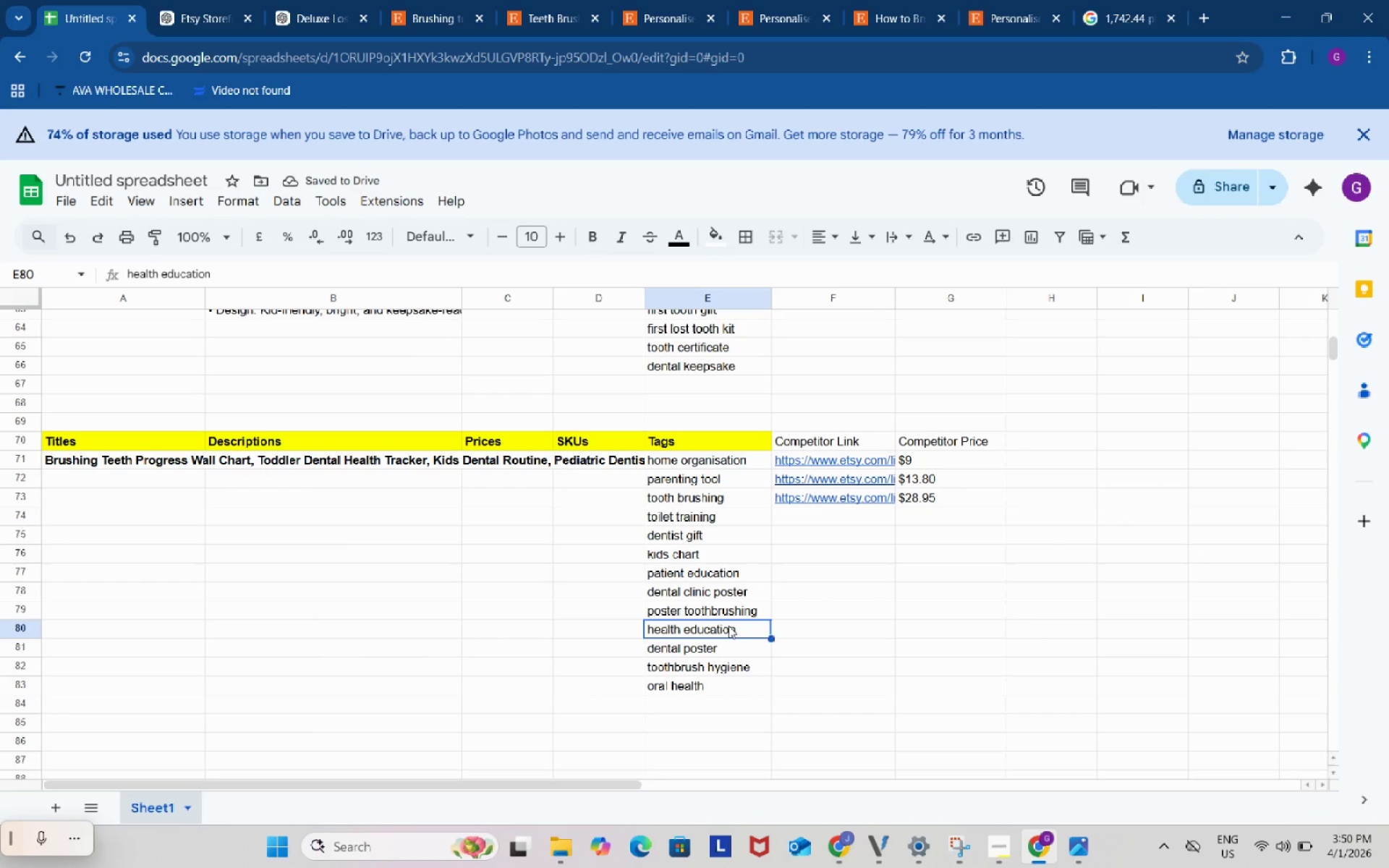 
left_click([729, 626])
 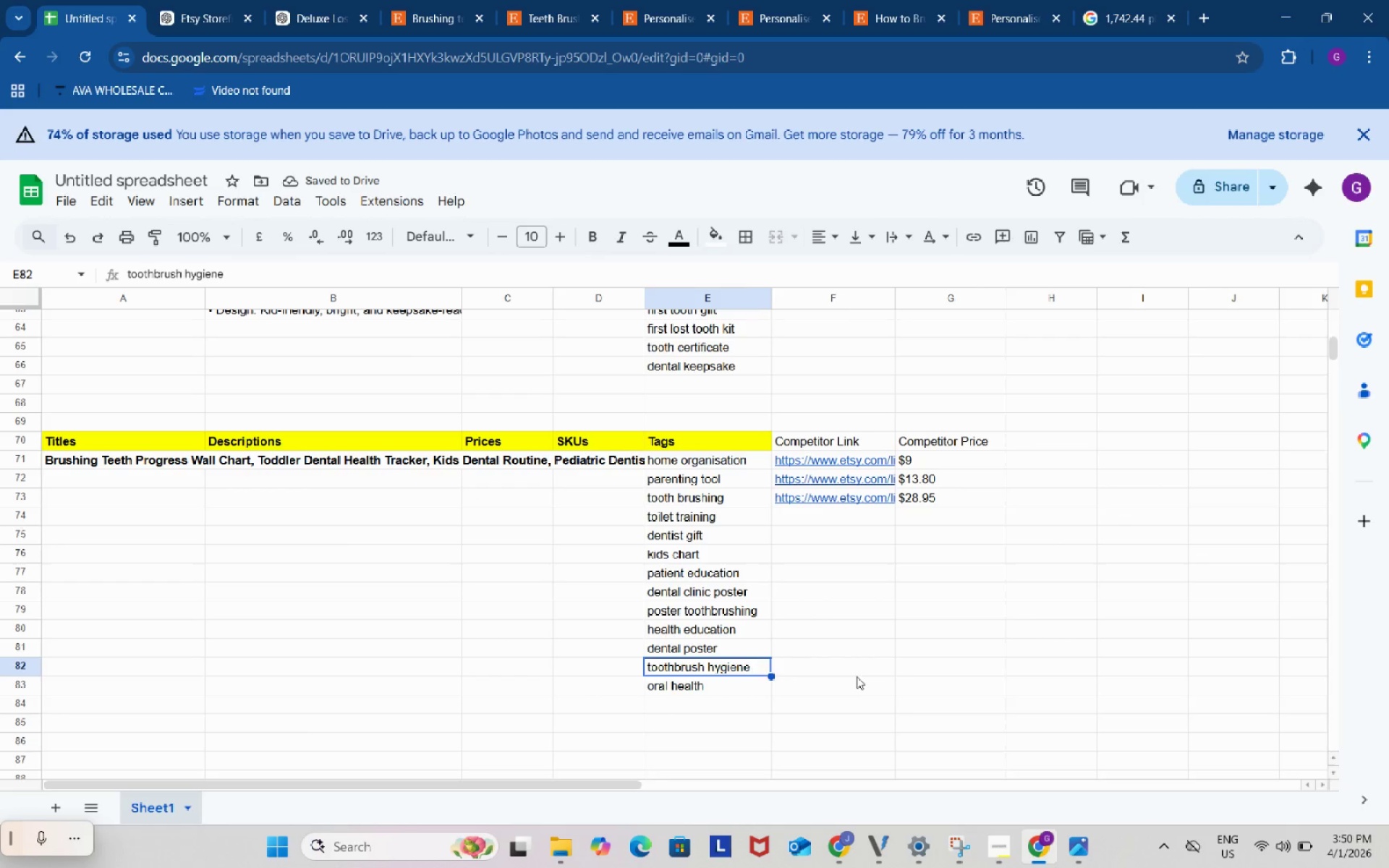 
double_click([857, 676])
 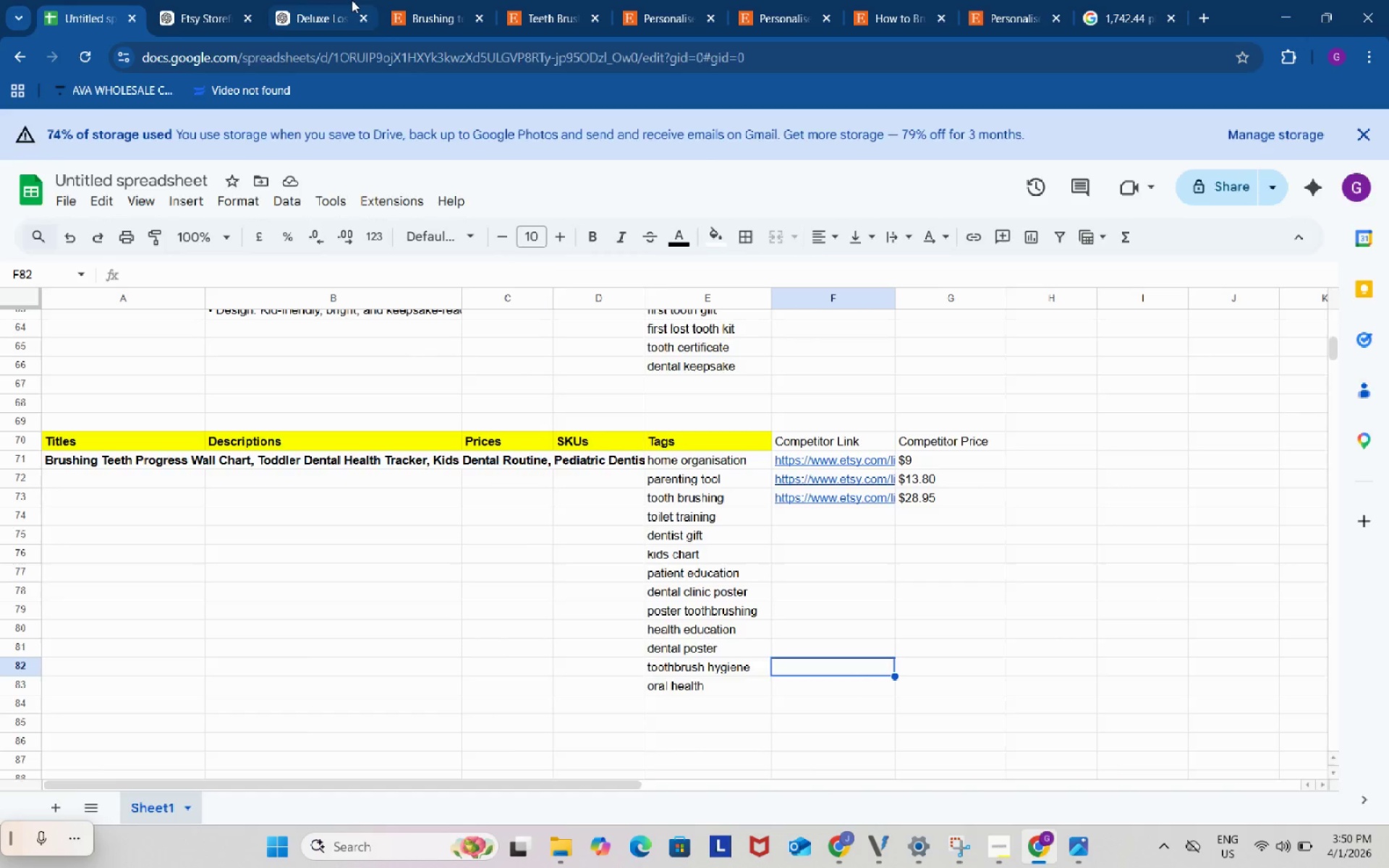 
left_click([352, 0])
 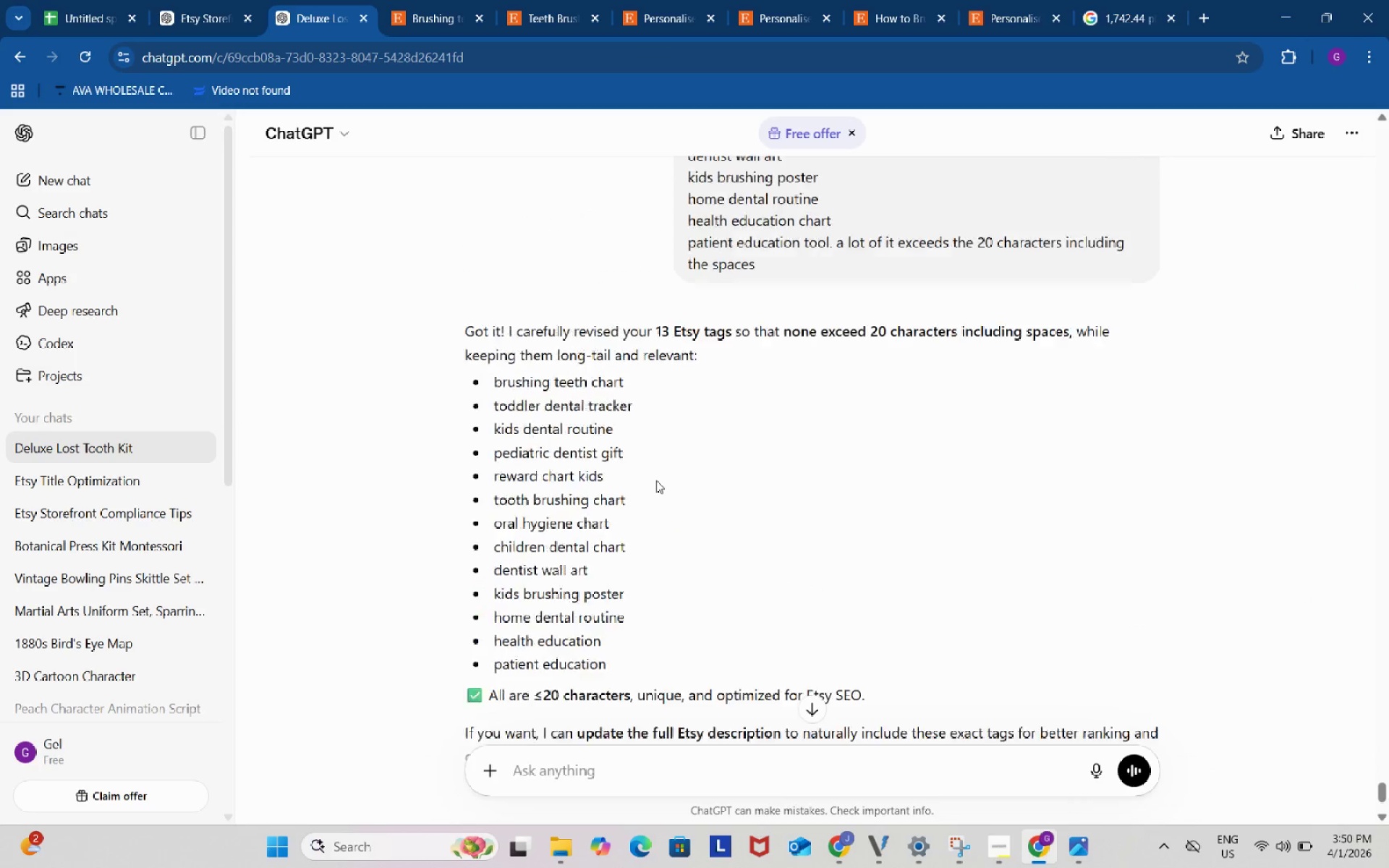 
scroll: coordinate [656, 480], scroll_direction: up, amount: 22.0
 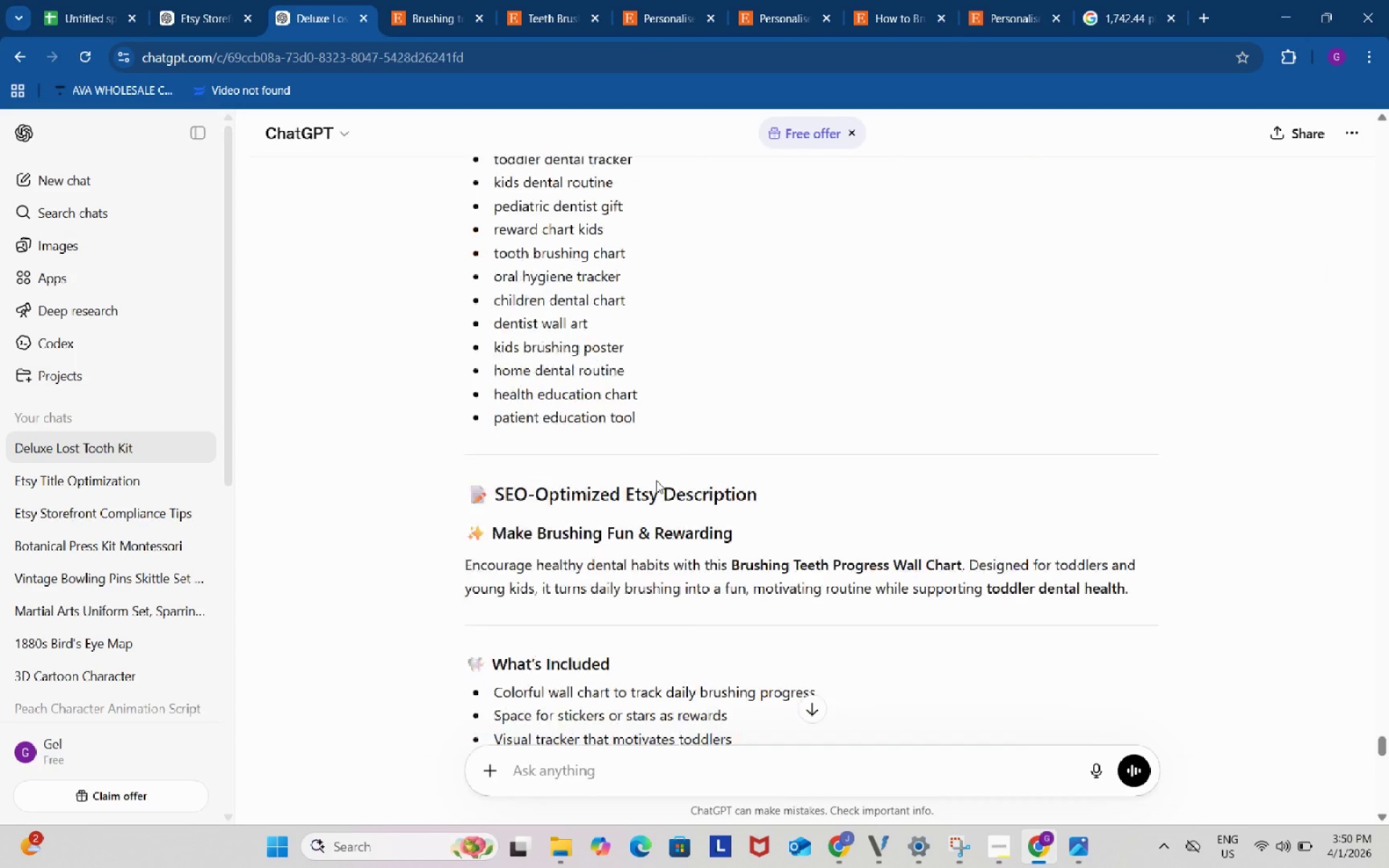 
scroll: coordinate [656, 480], scroll_direction: down, amount: 3.0
 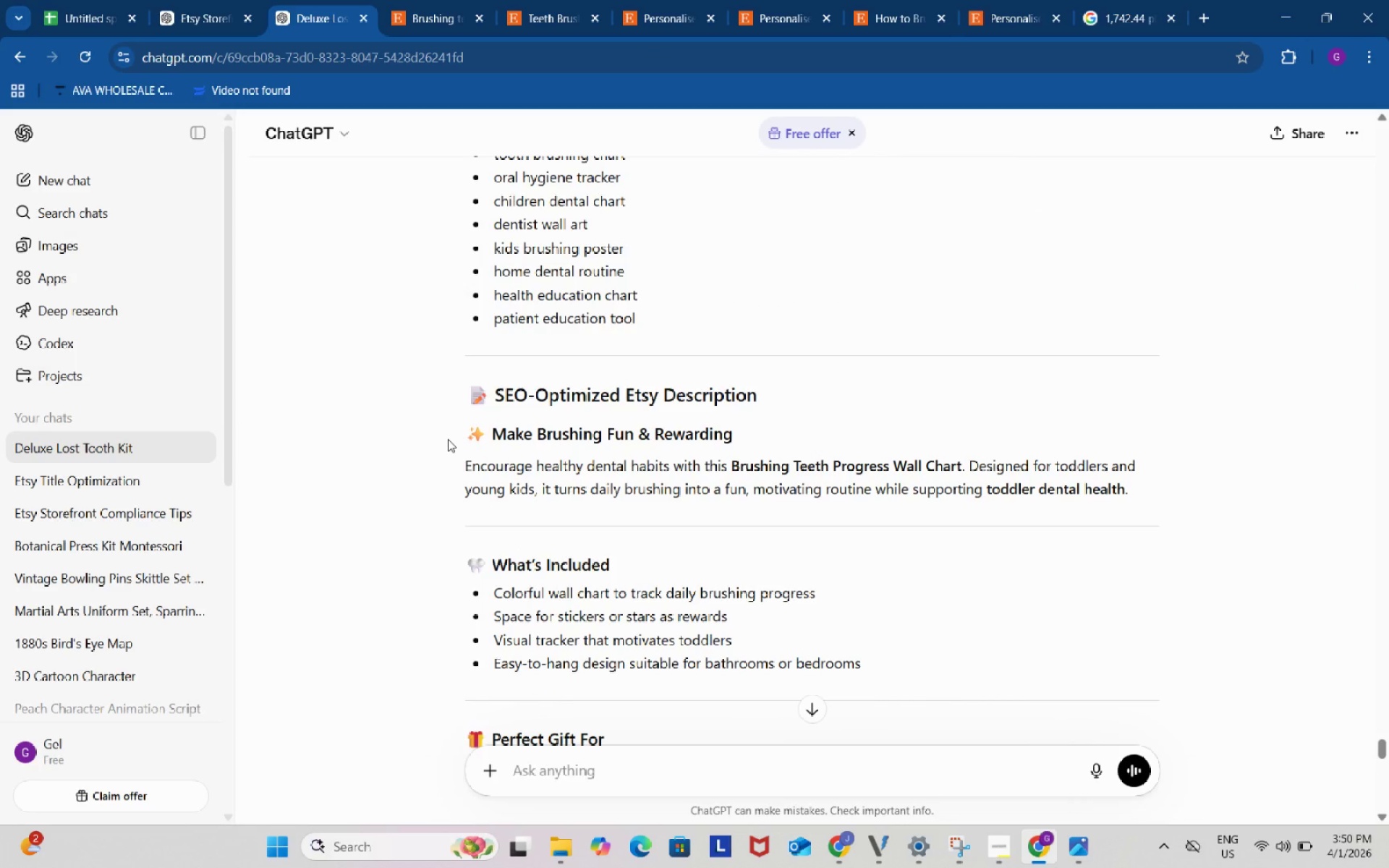 
left_click_drag(start_coordinate=[448, 439], to_coordinate=[836, 606])
 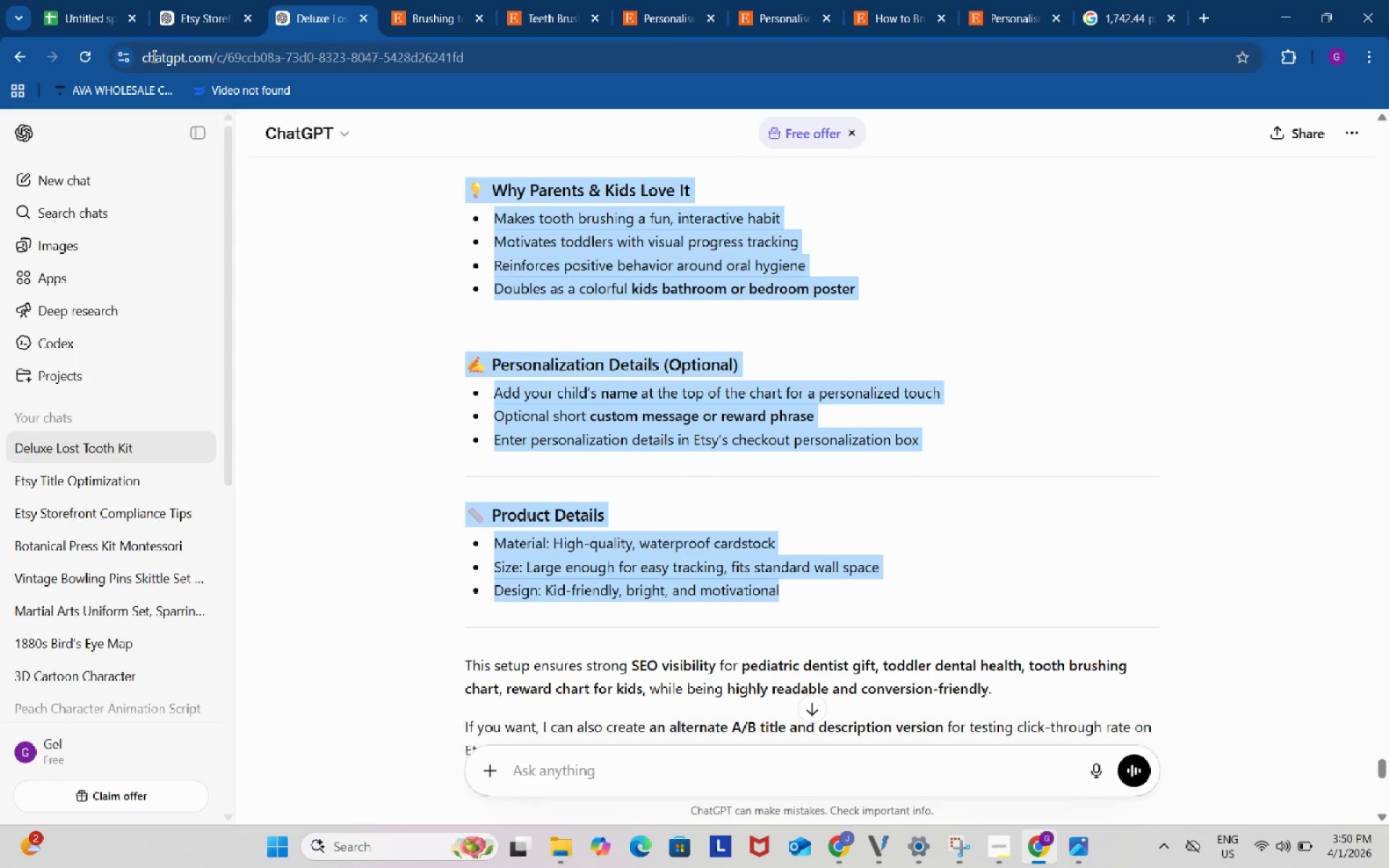 
scroll: coordinate [680, 624], scroll_direction: down, amount: 8.0
 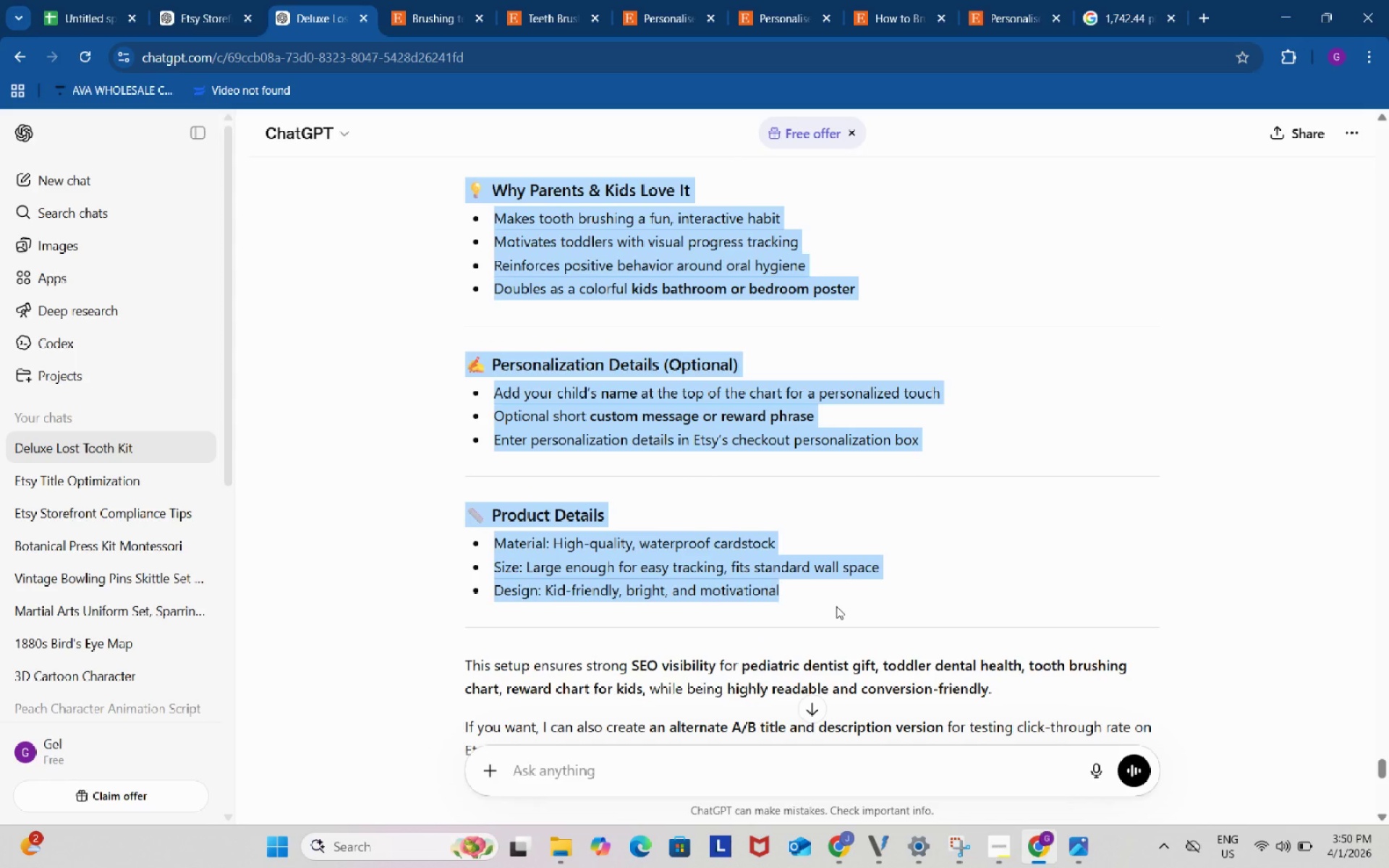 
key(Control+ControlLeft)
 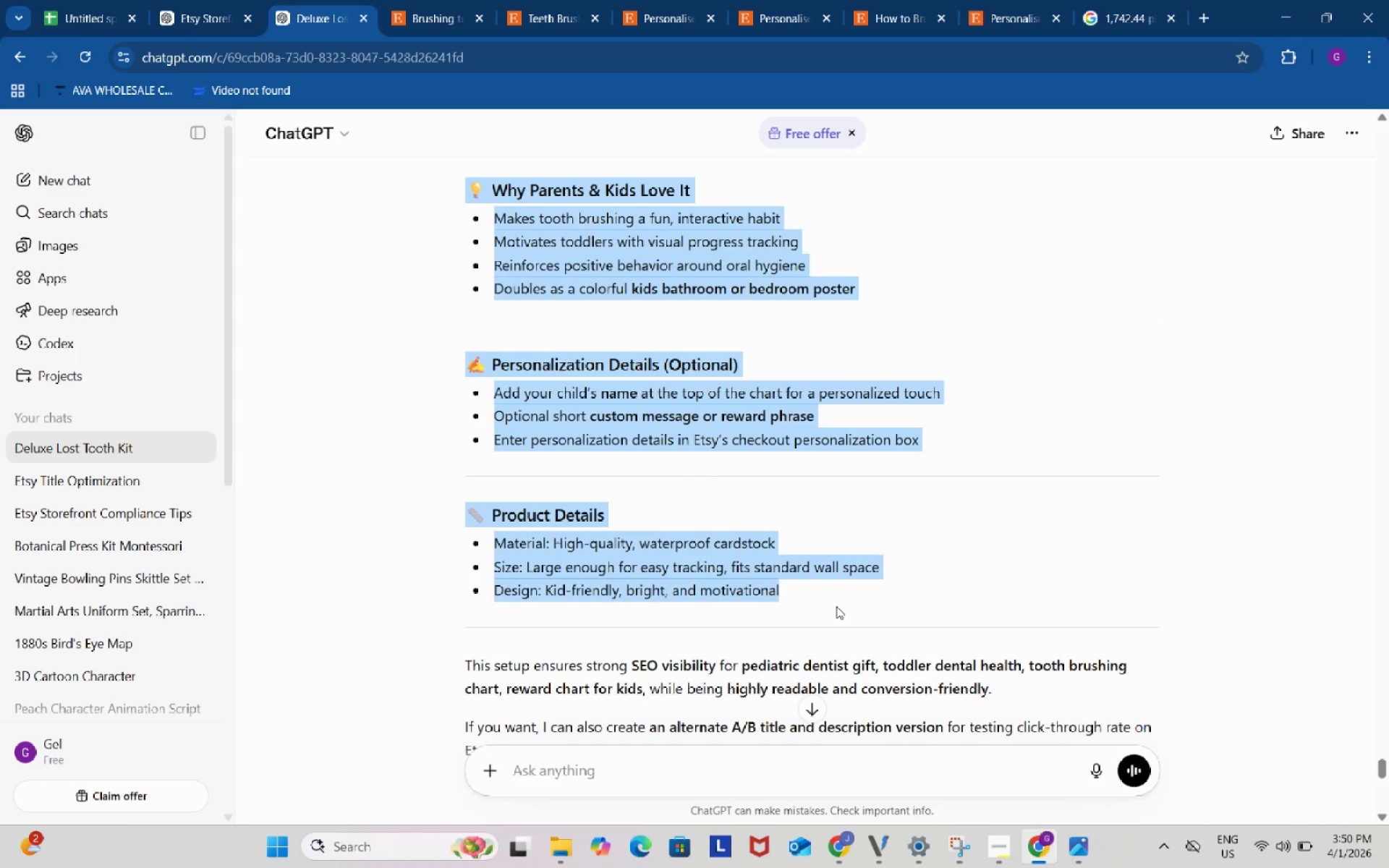 
key(Control+C)
 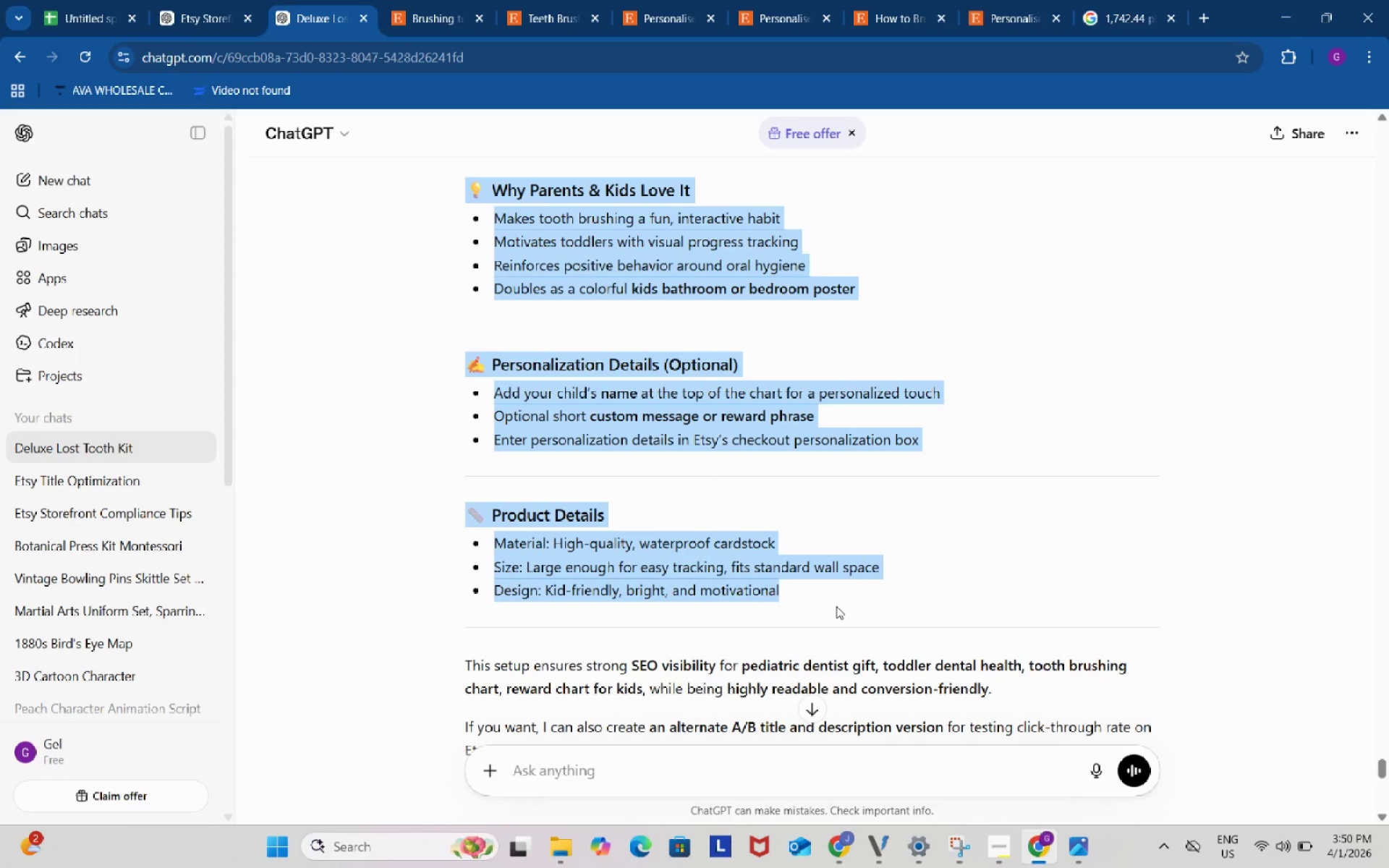 
key(Control+ControlLeft)
 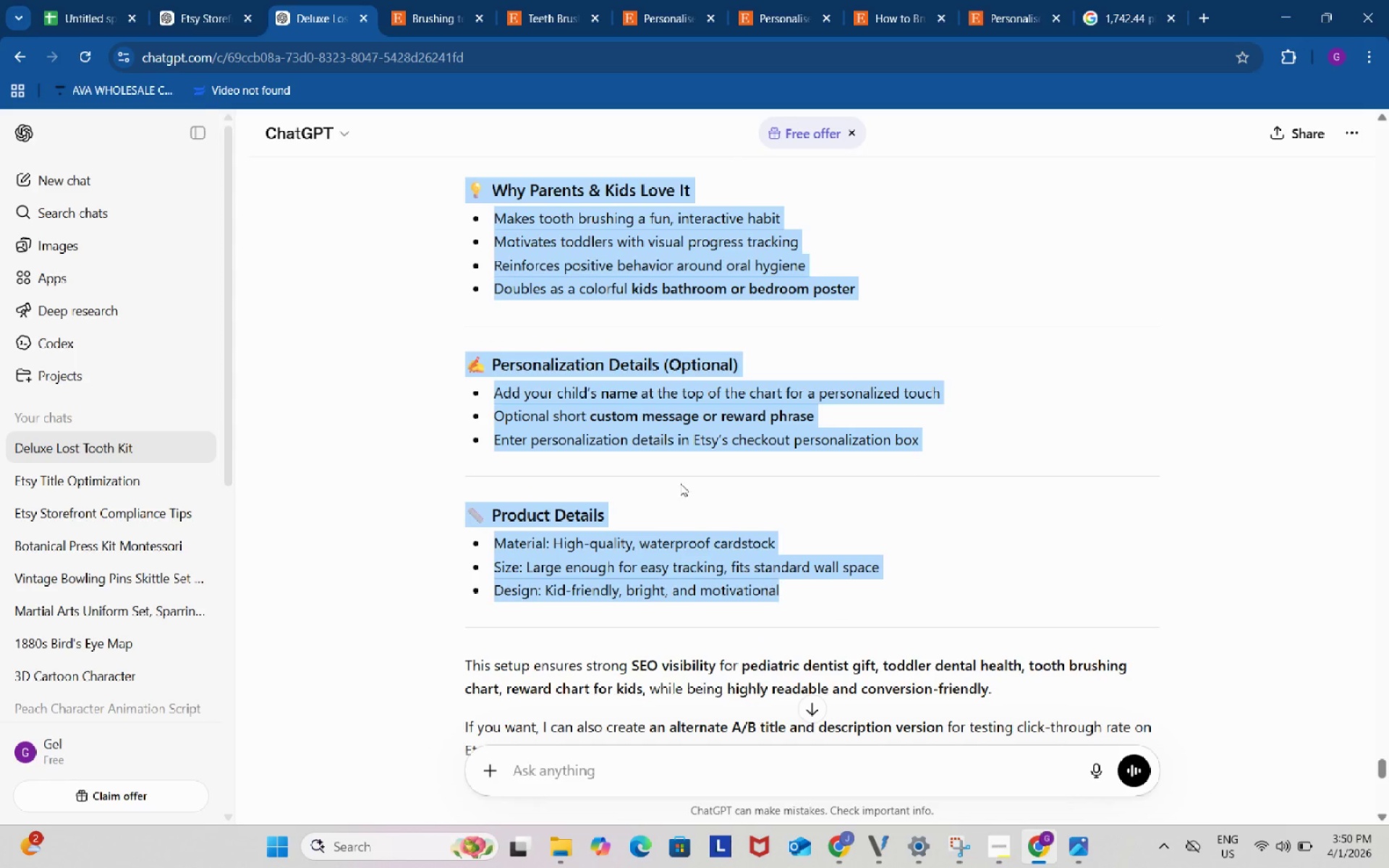 
key(Control+C)
 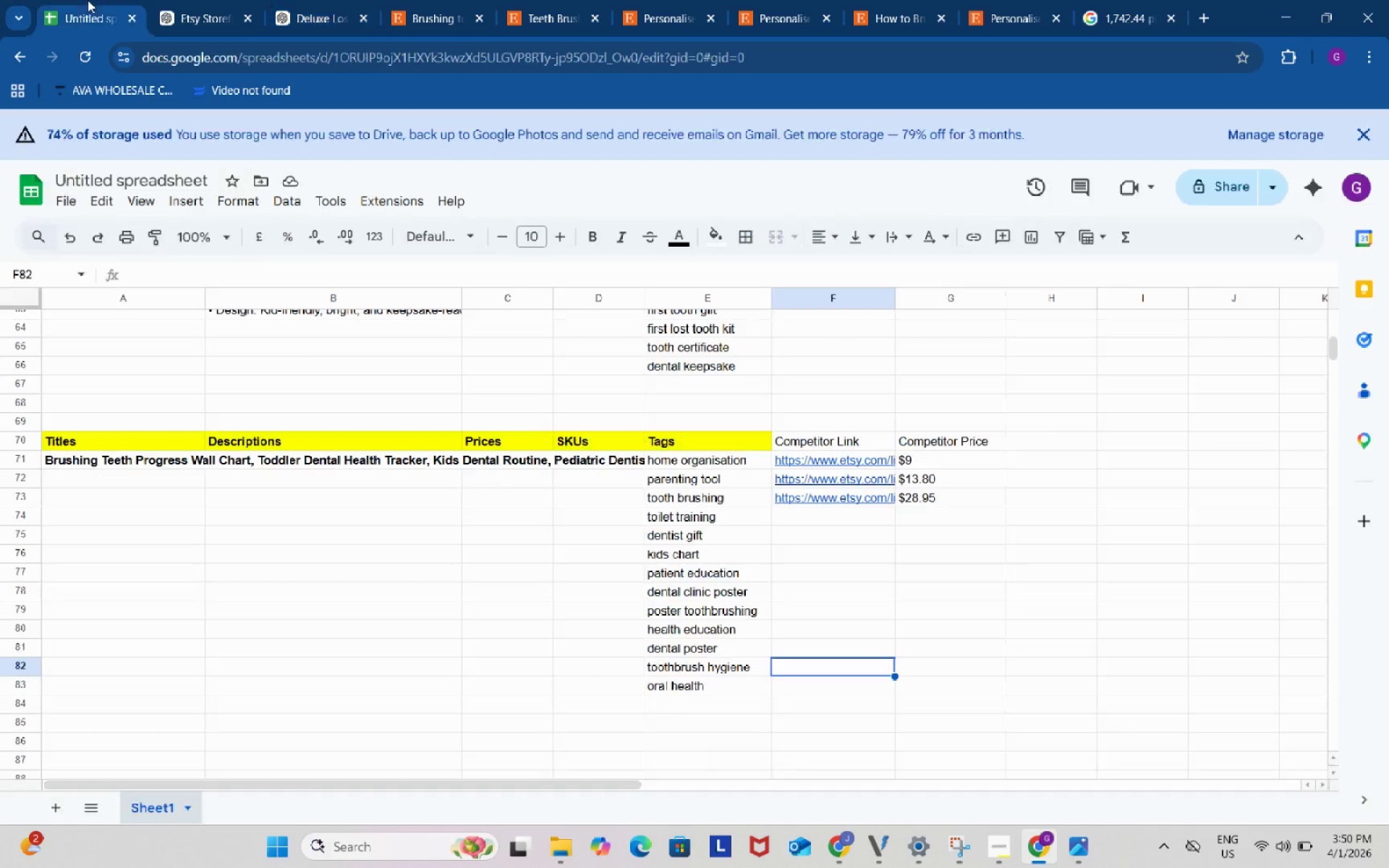 
left_click([88, 0])
 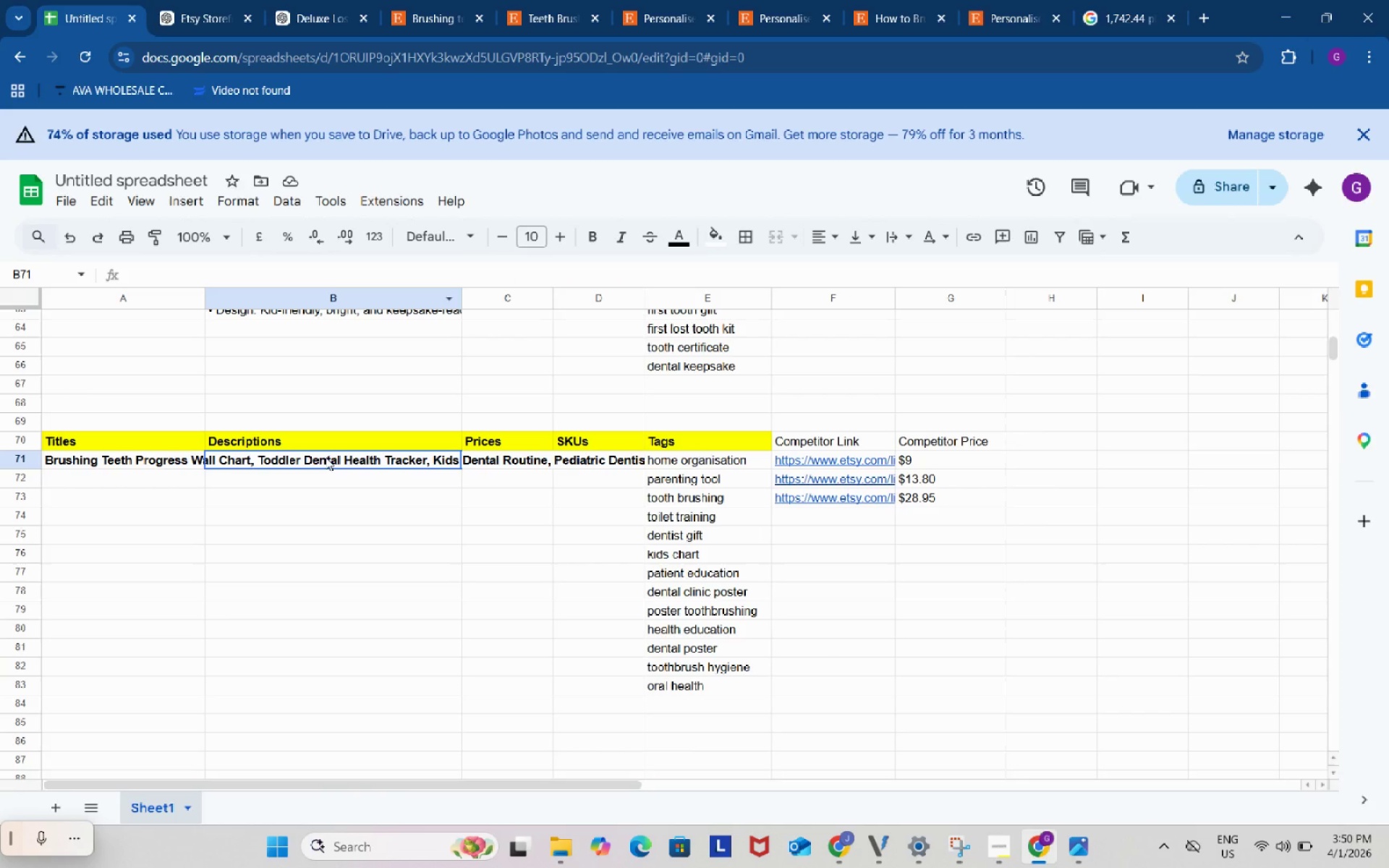 
left_click_drag(start_coordinate=[326, 457], to_coordinate=[336, 634])
 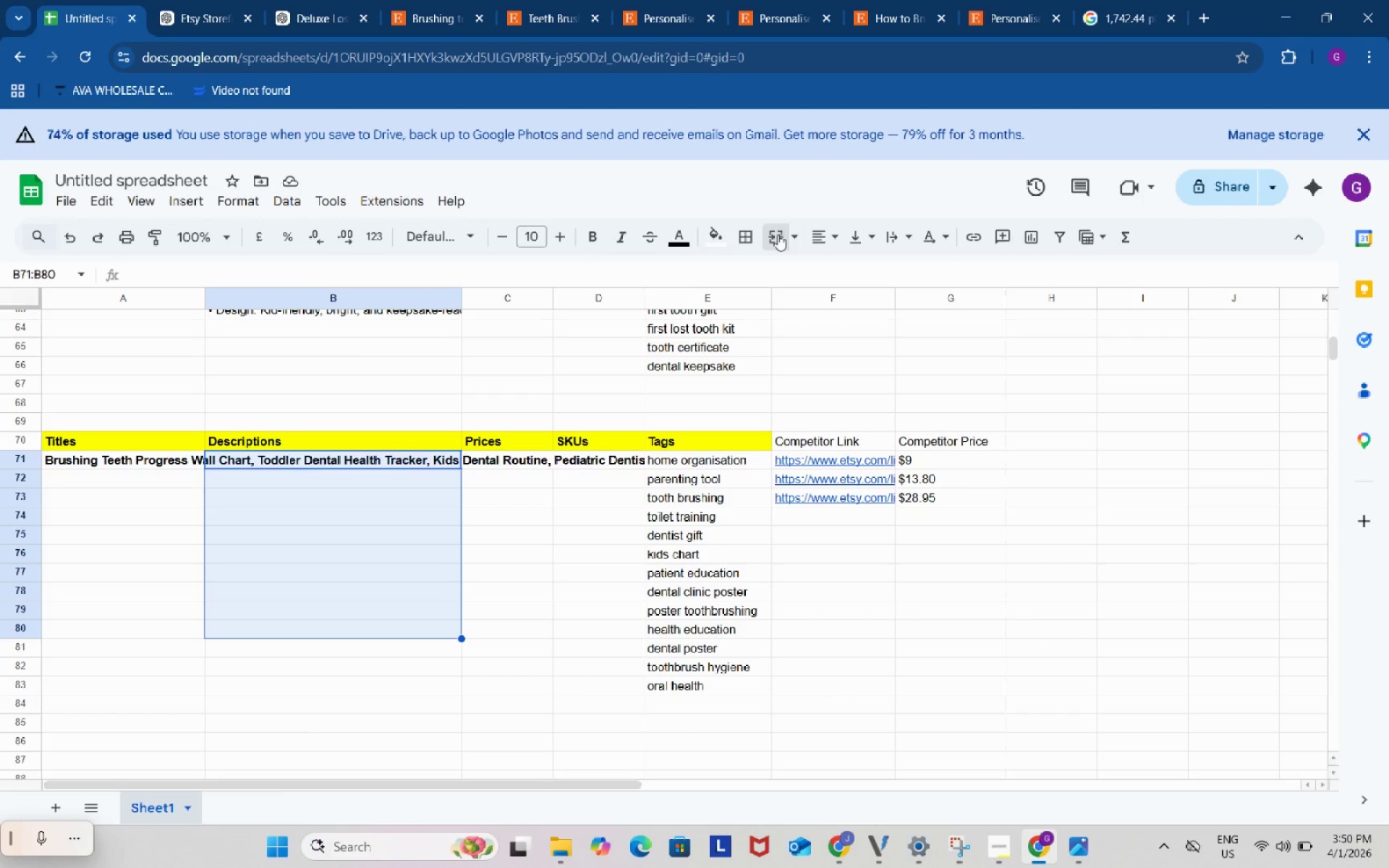 
left_click([778, 234])
 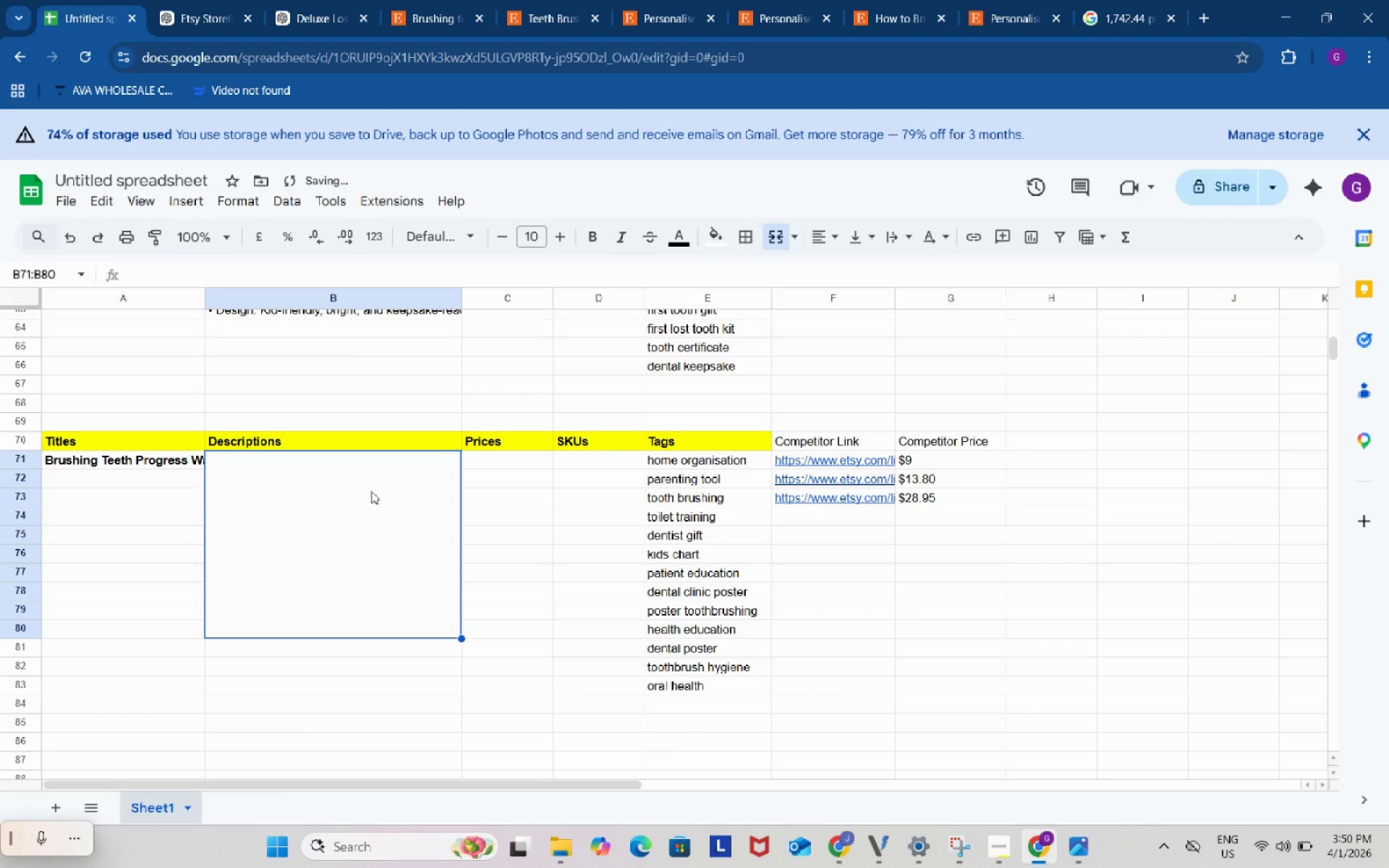 
double_click([371, 491])
 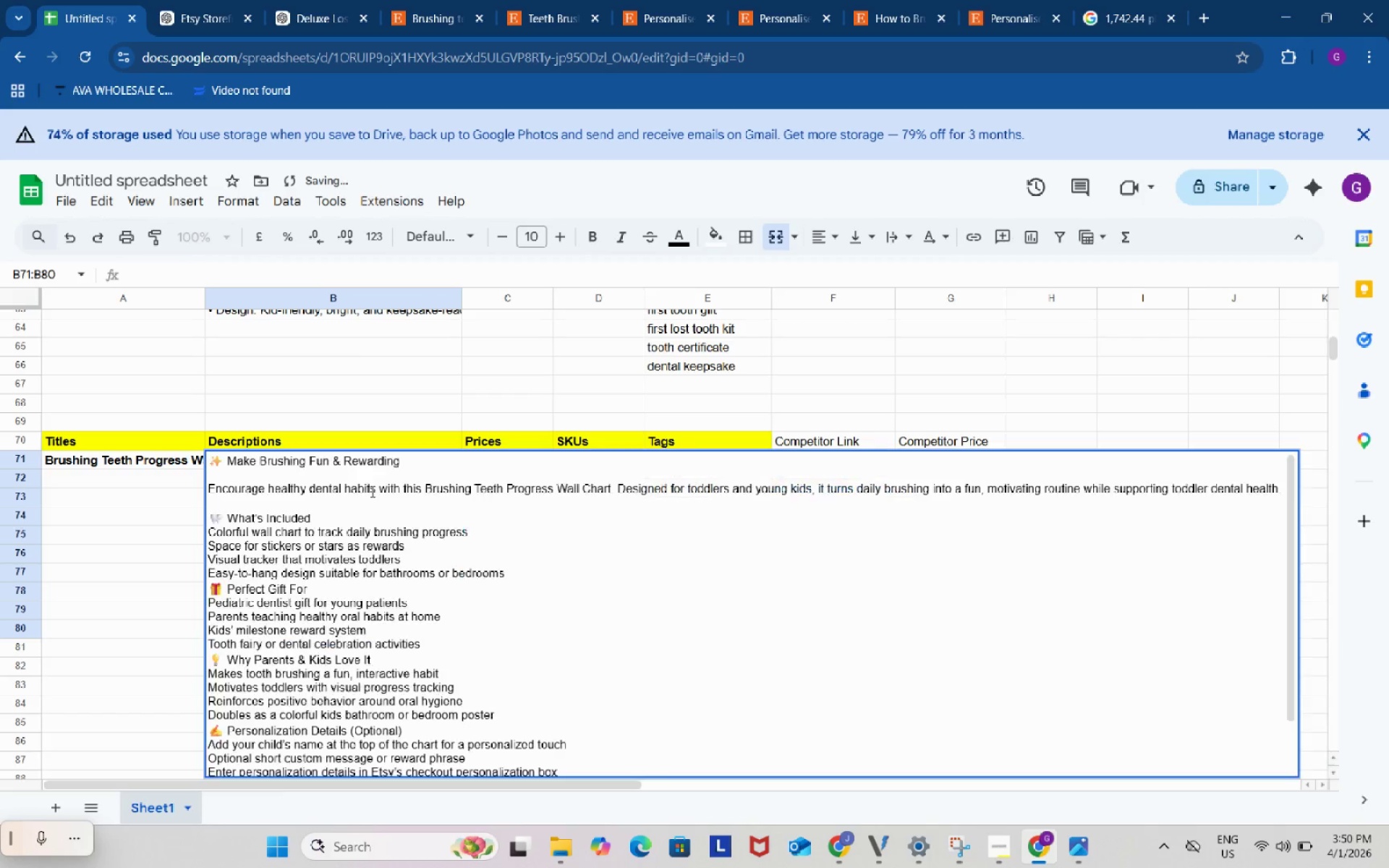 
key(Control+ControlLeft)
 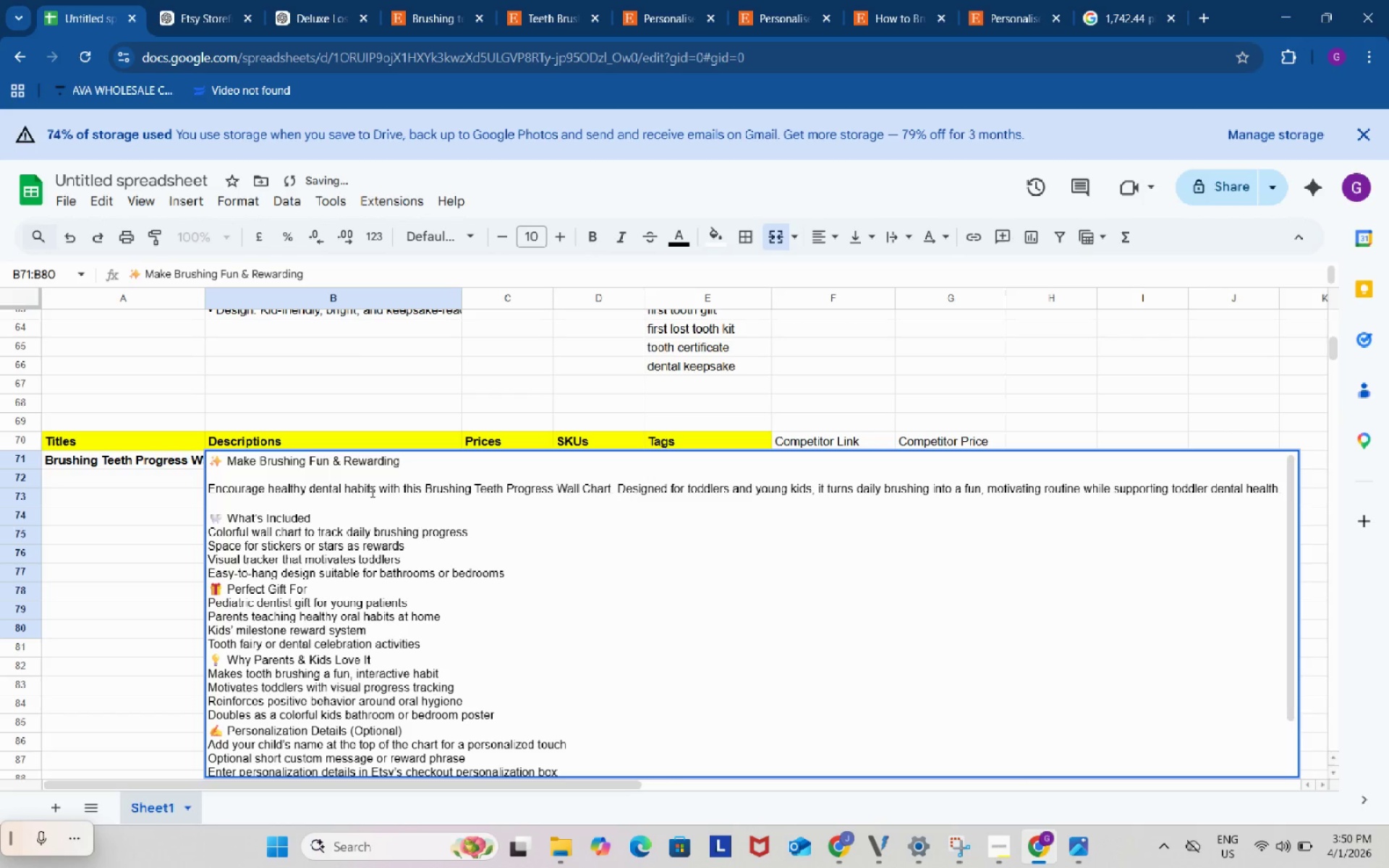 
key(Control+V)
 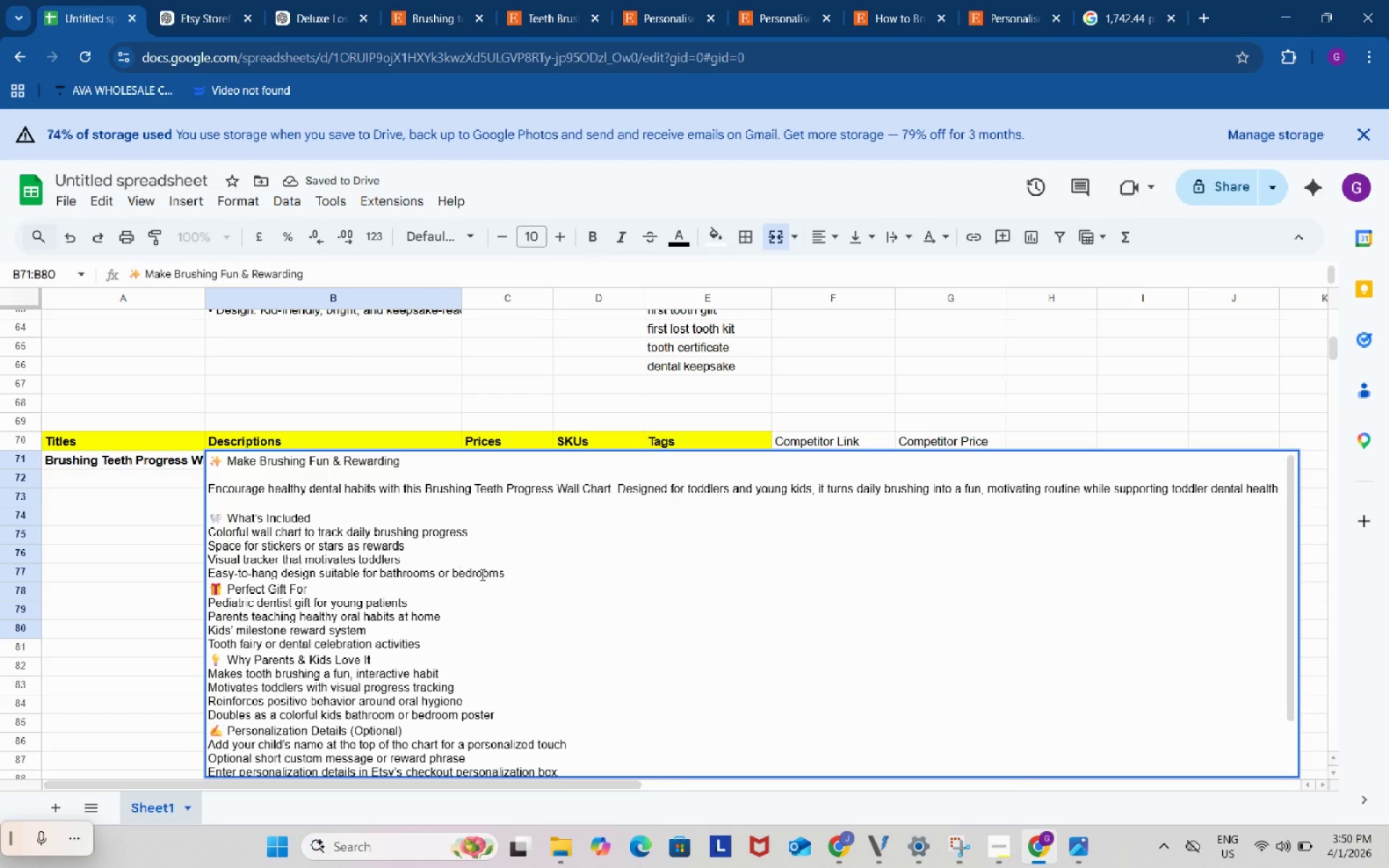 
left_click([531, 578])
 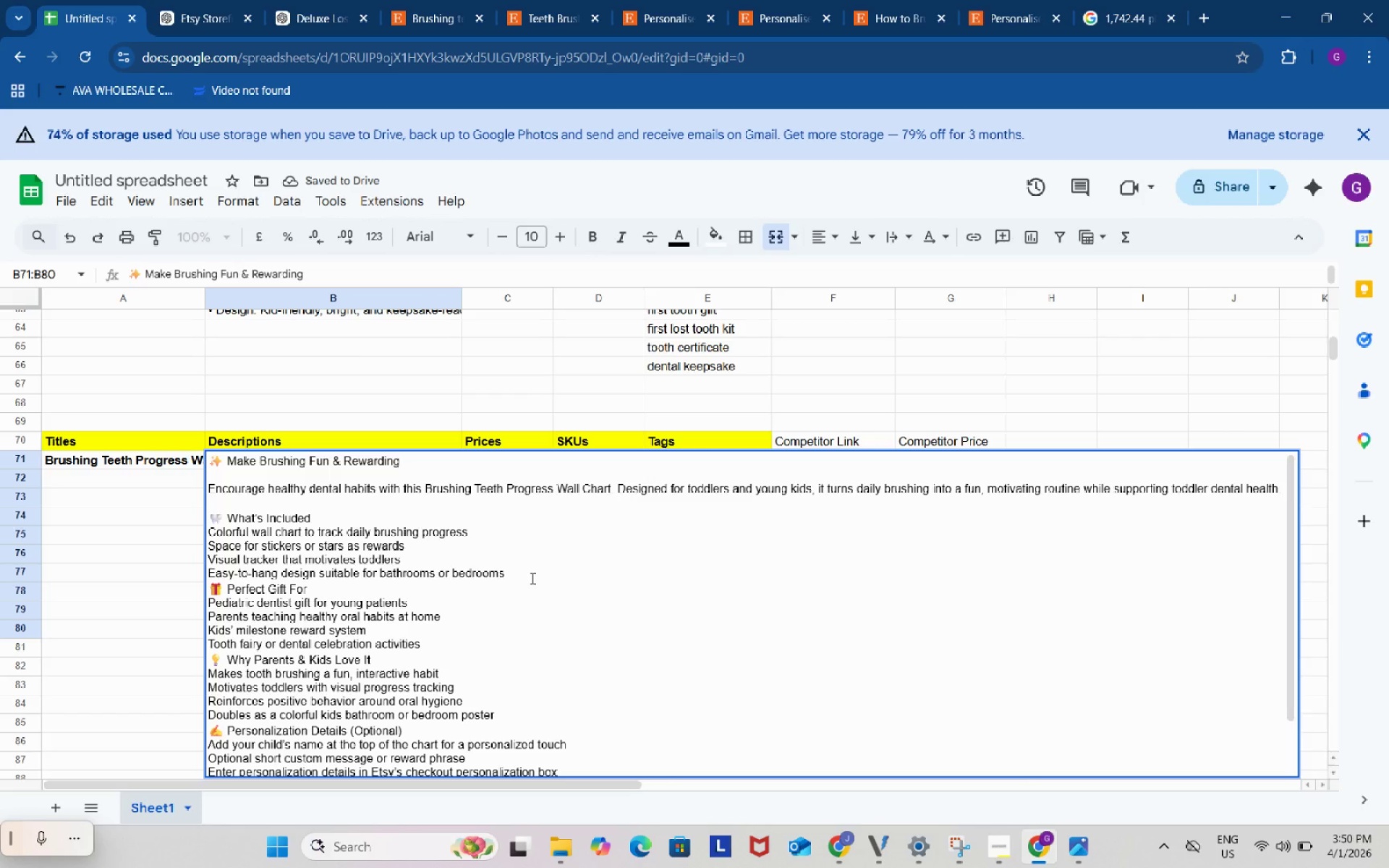 
key(Alt+Control+AltLeft)
 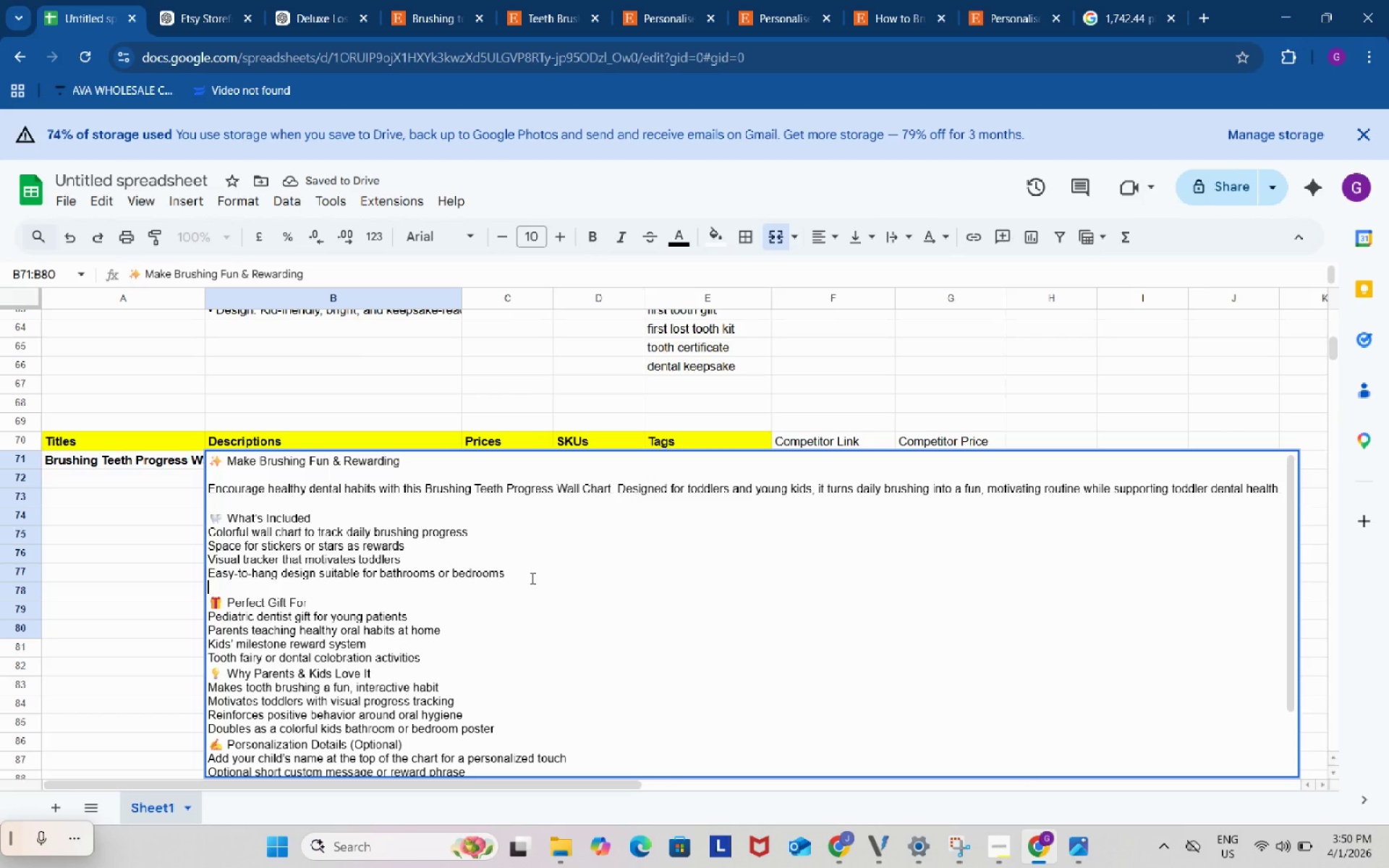 
key(Alt+Control+Enter)
 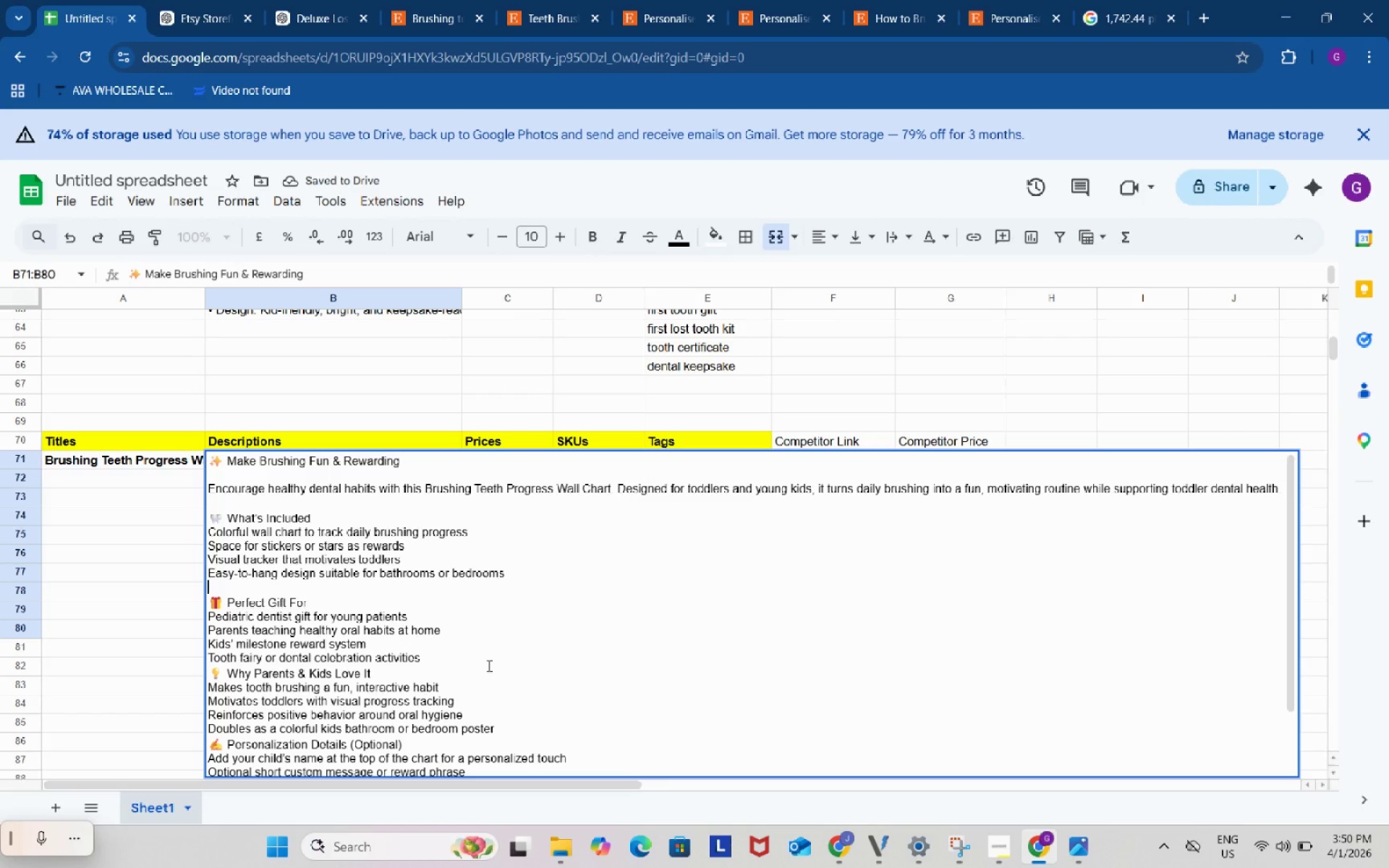 
left_click([487, 665])
 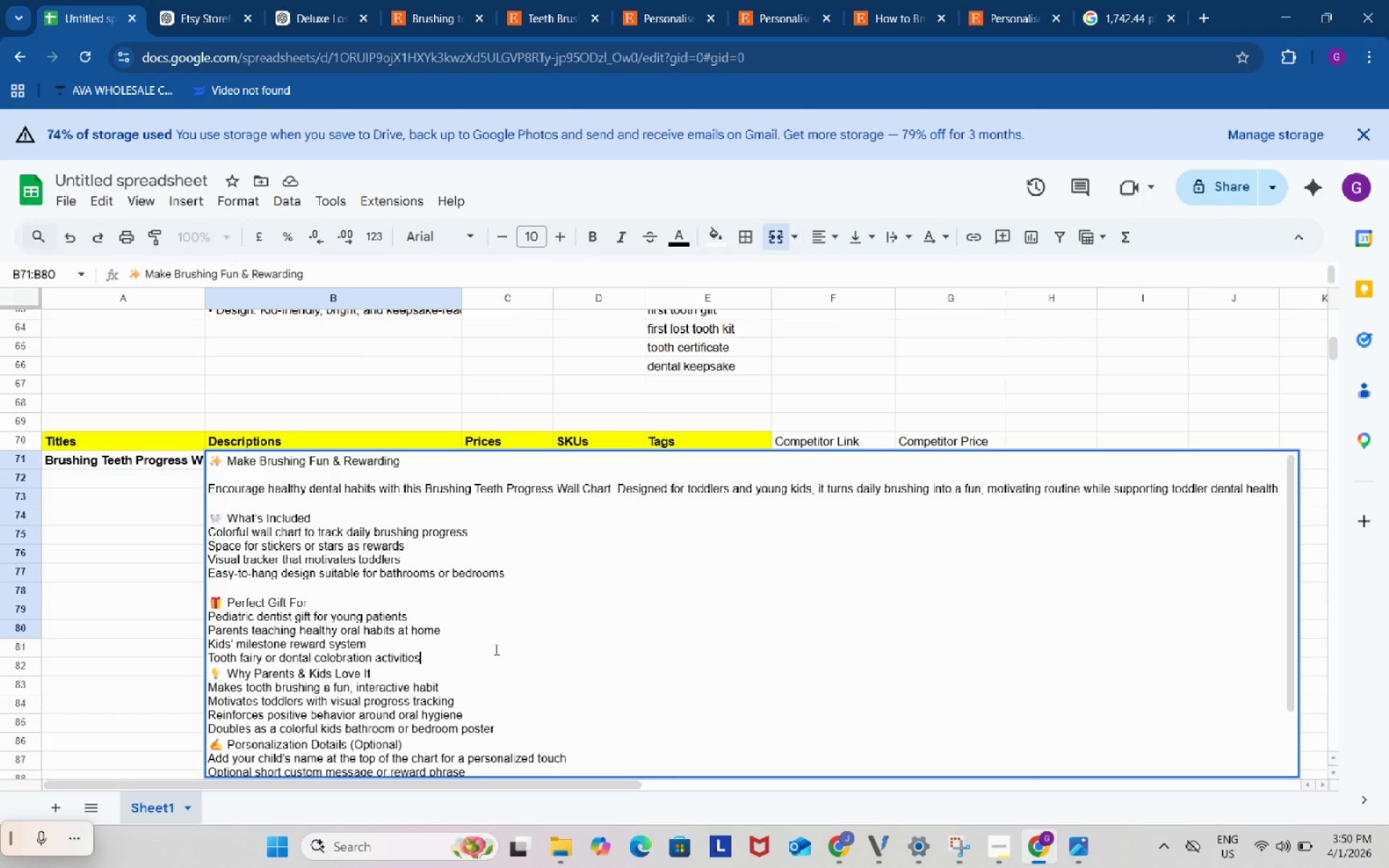 
key(Alt+Control+Enter)
 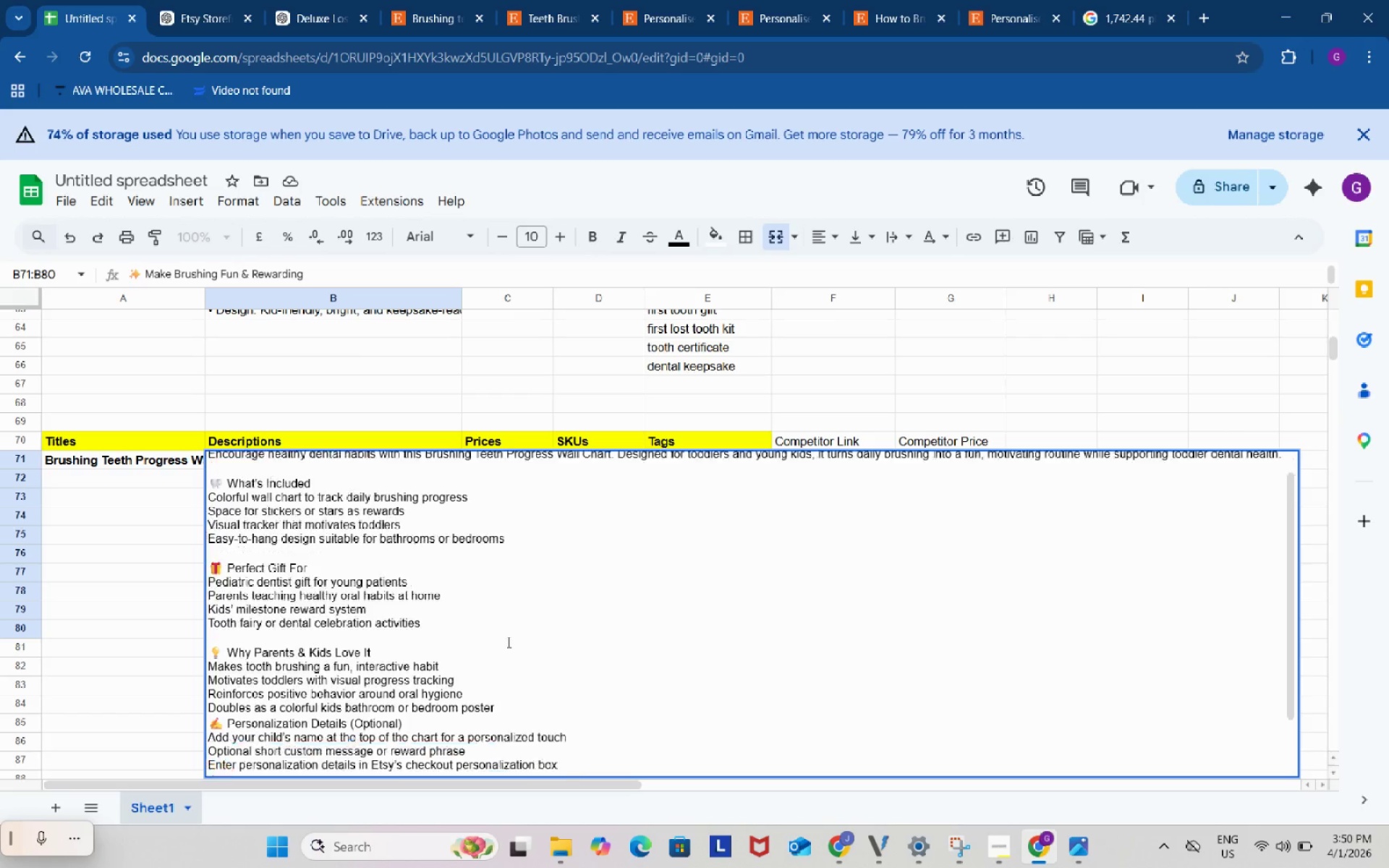 
scroll: coordinate [506, 642], scroll_direction: down, amount: 2.0
 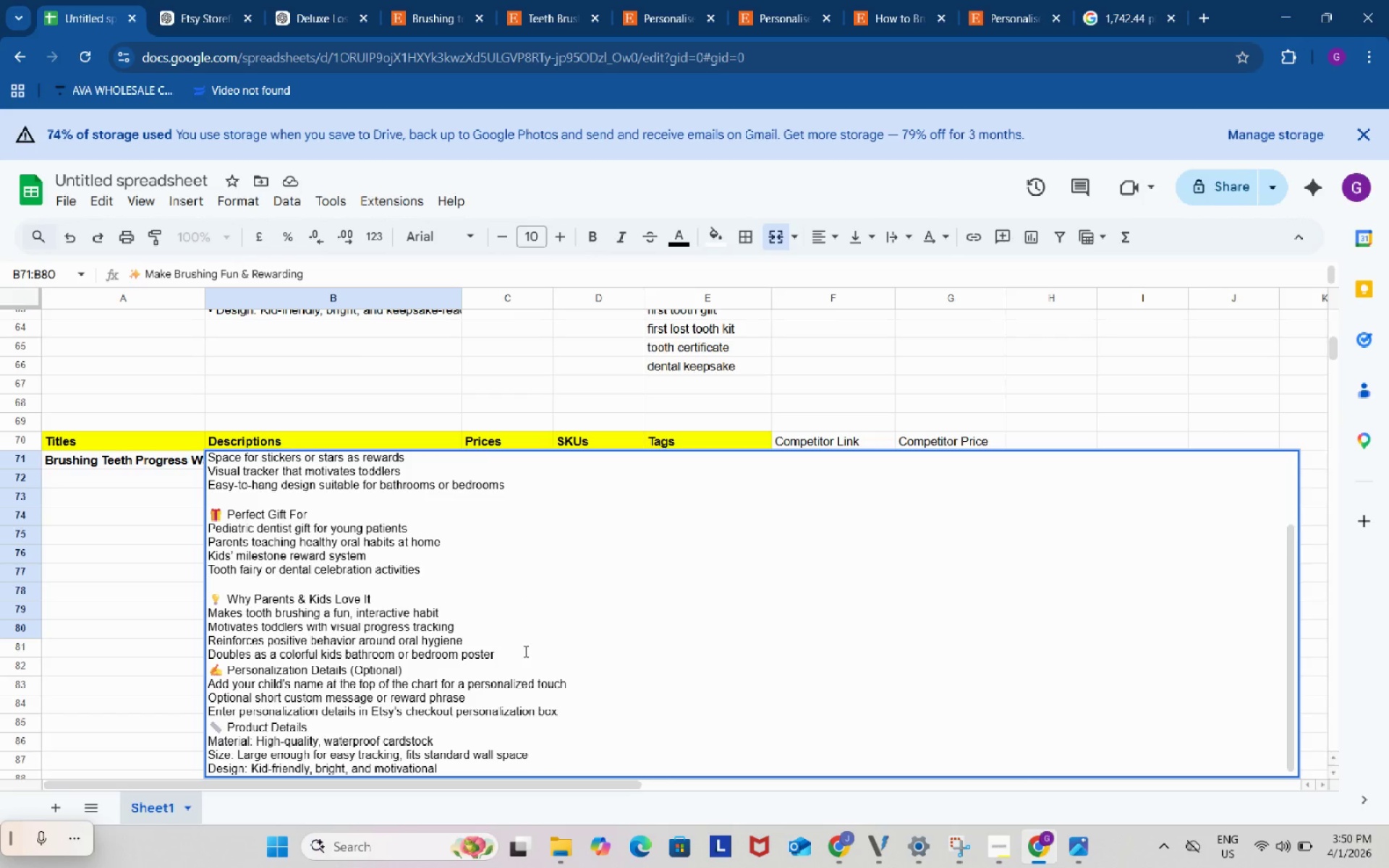 
left_click([524, 651])
 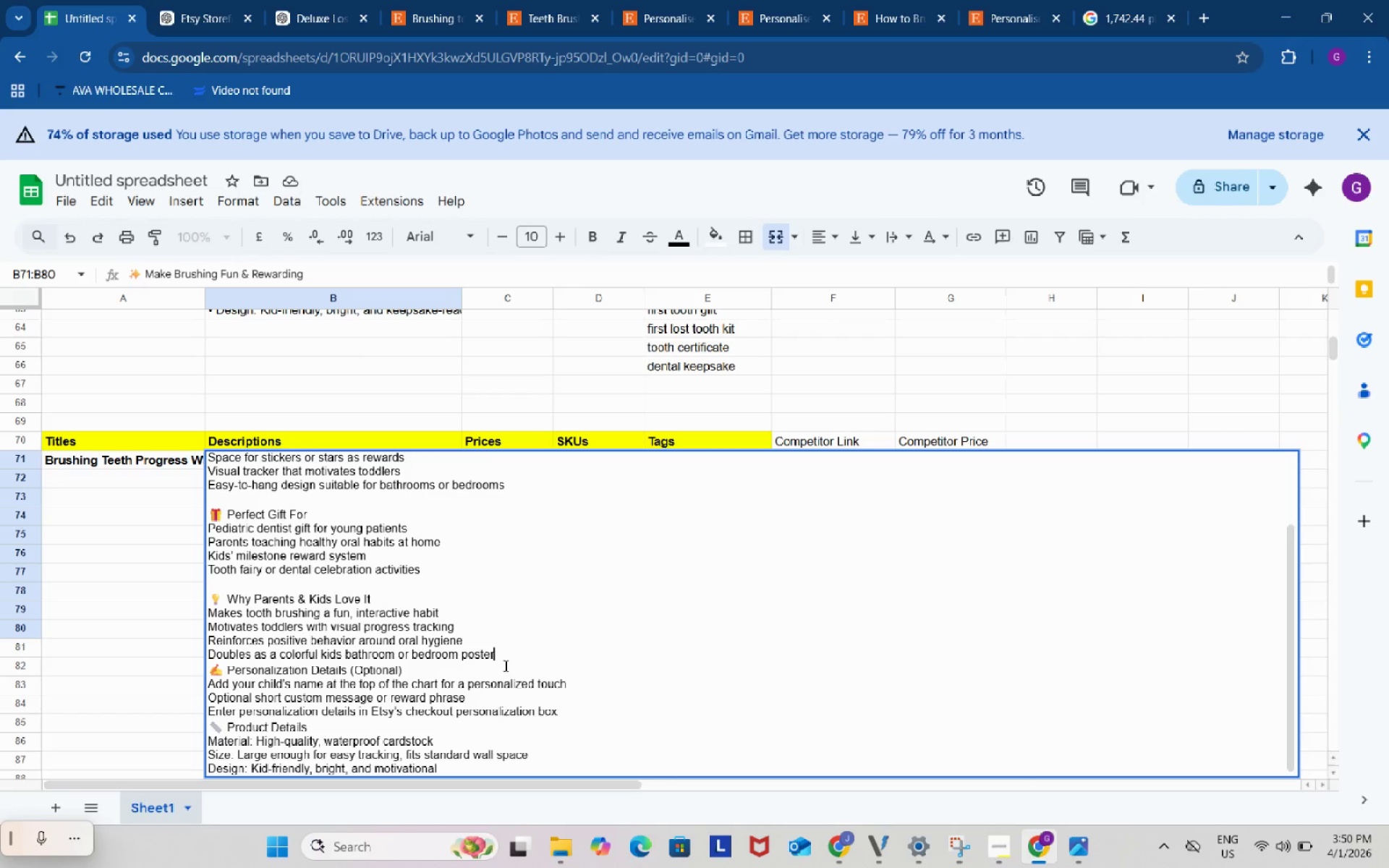 
key(Alt+Control+Enter)
 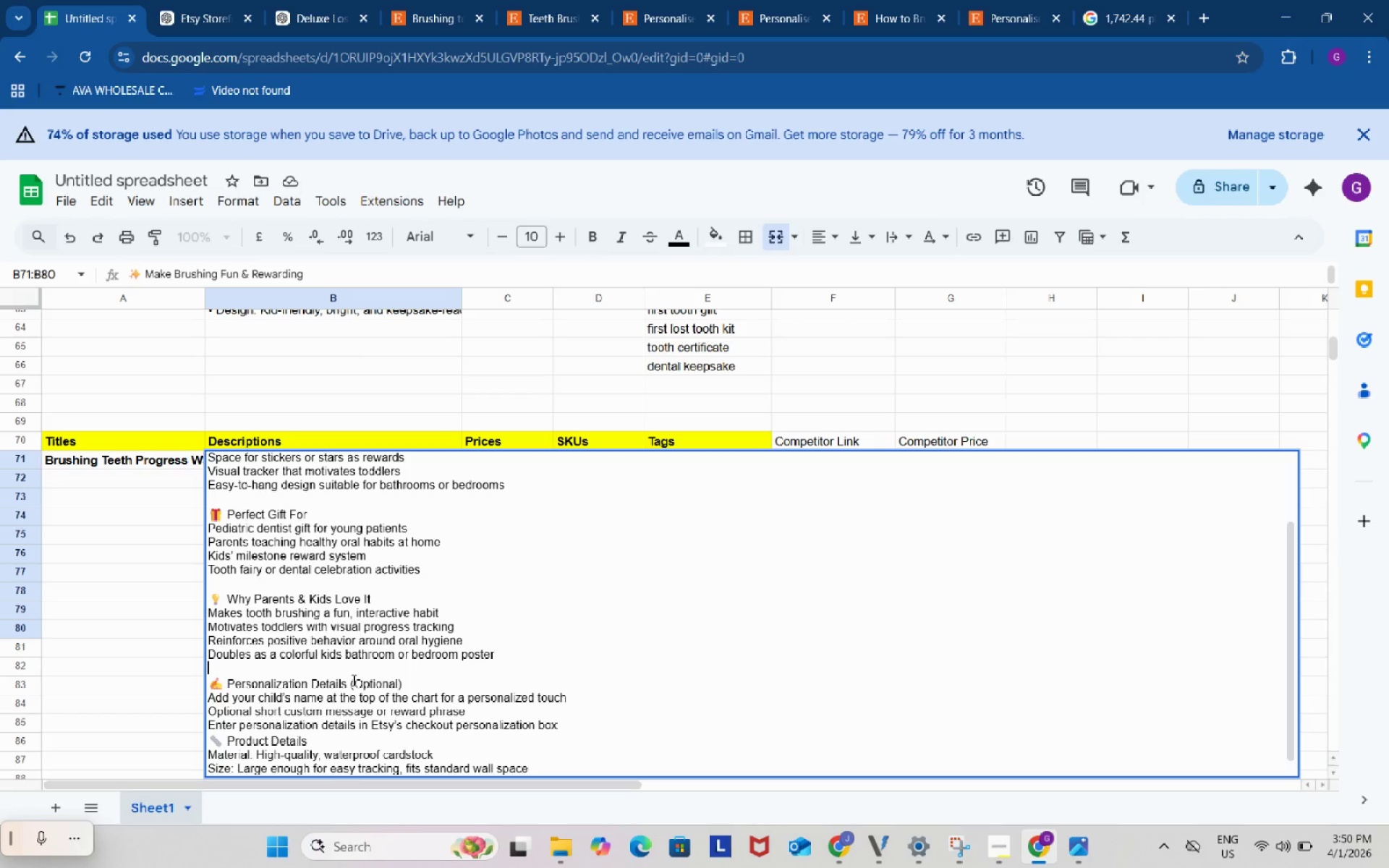 
left_click_drag(start_coordinate=[350, 681], to_coordinate=[438, 686])
 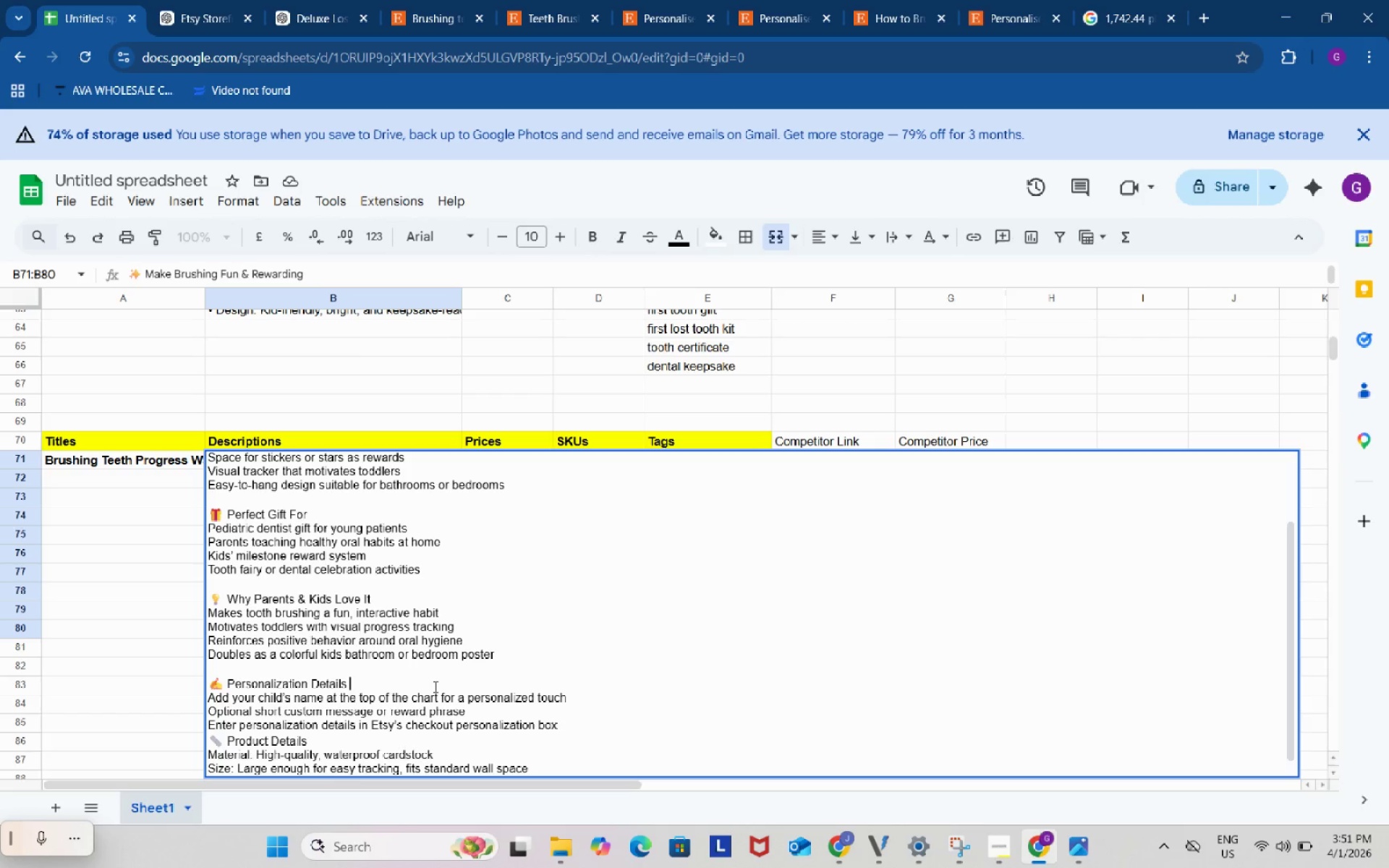 
key(Backspace)
 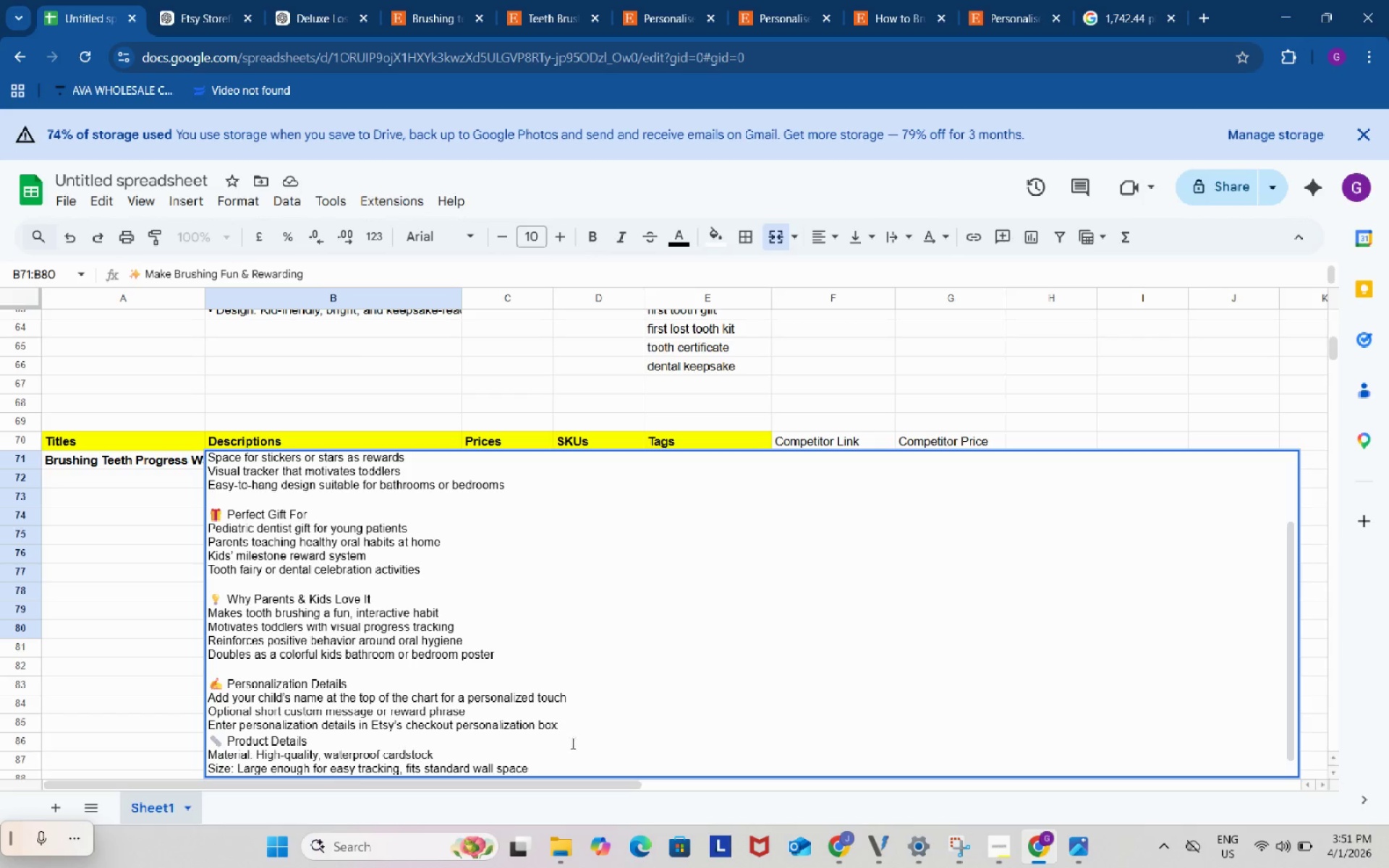 
left_click([566, 746])
 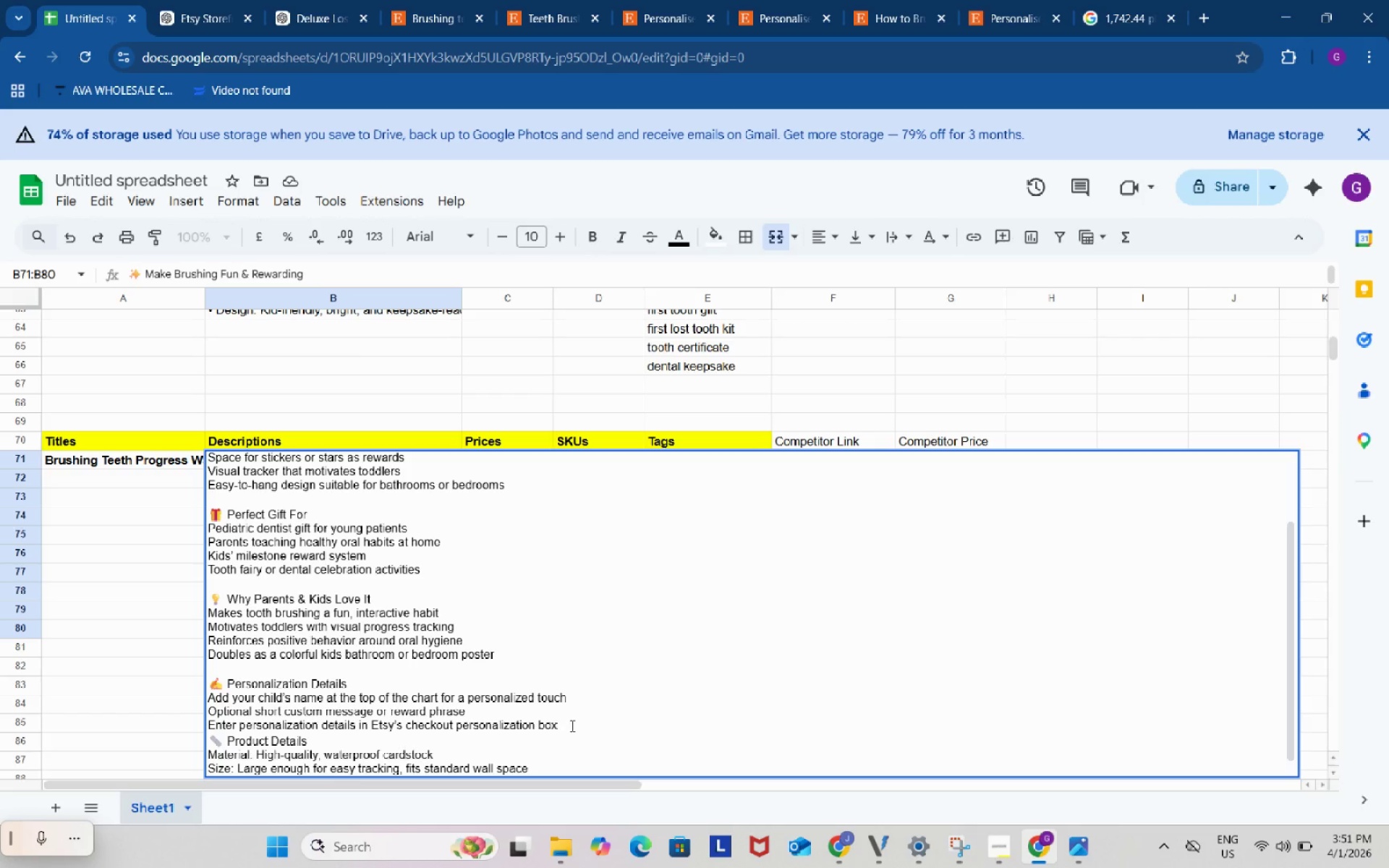 
left_click([572, 726])
 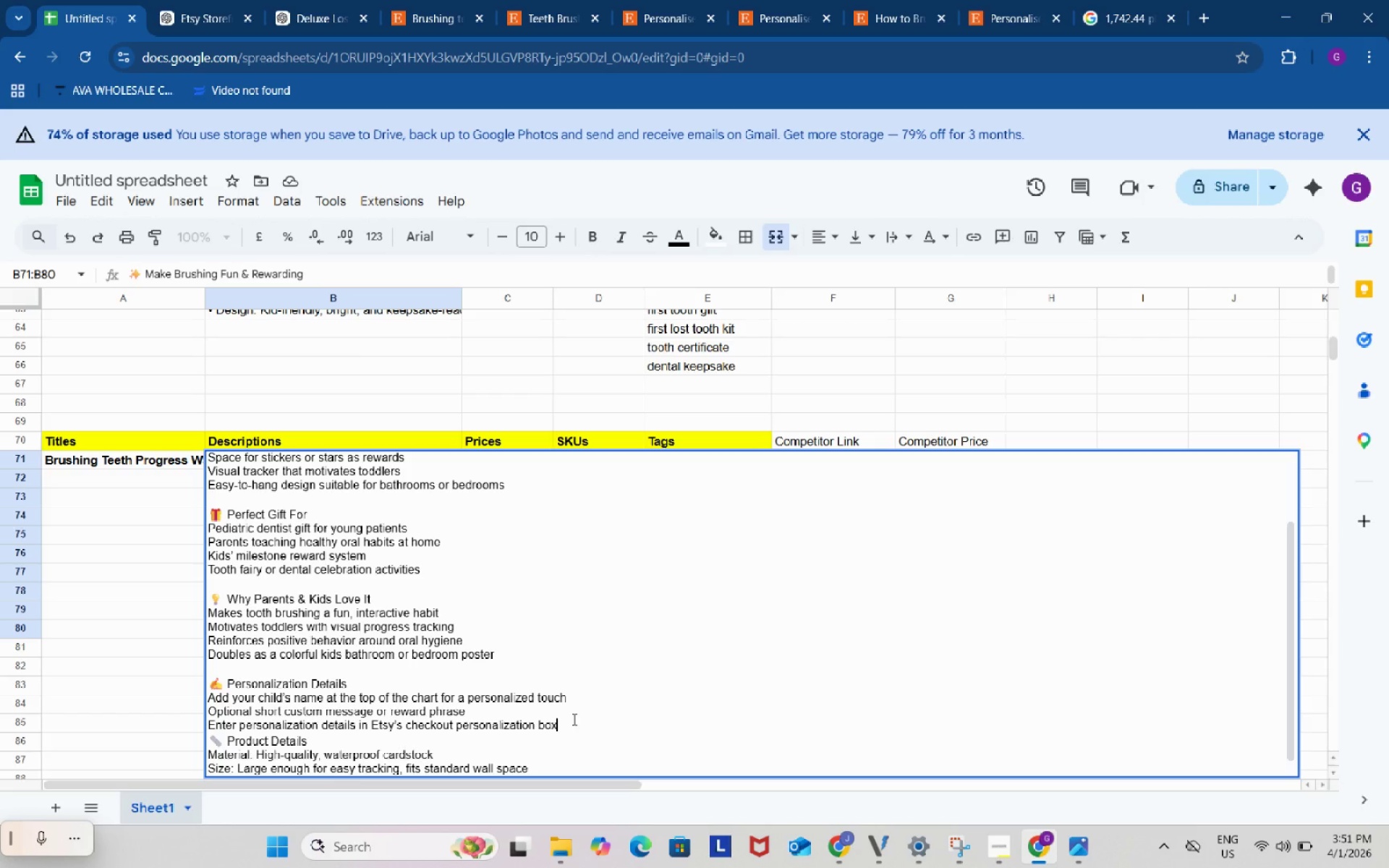 
key(Alt+Control+Enter)
 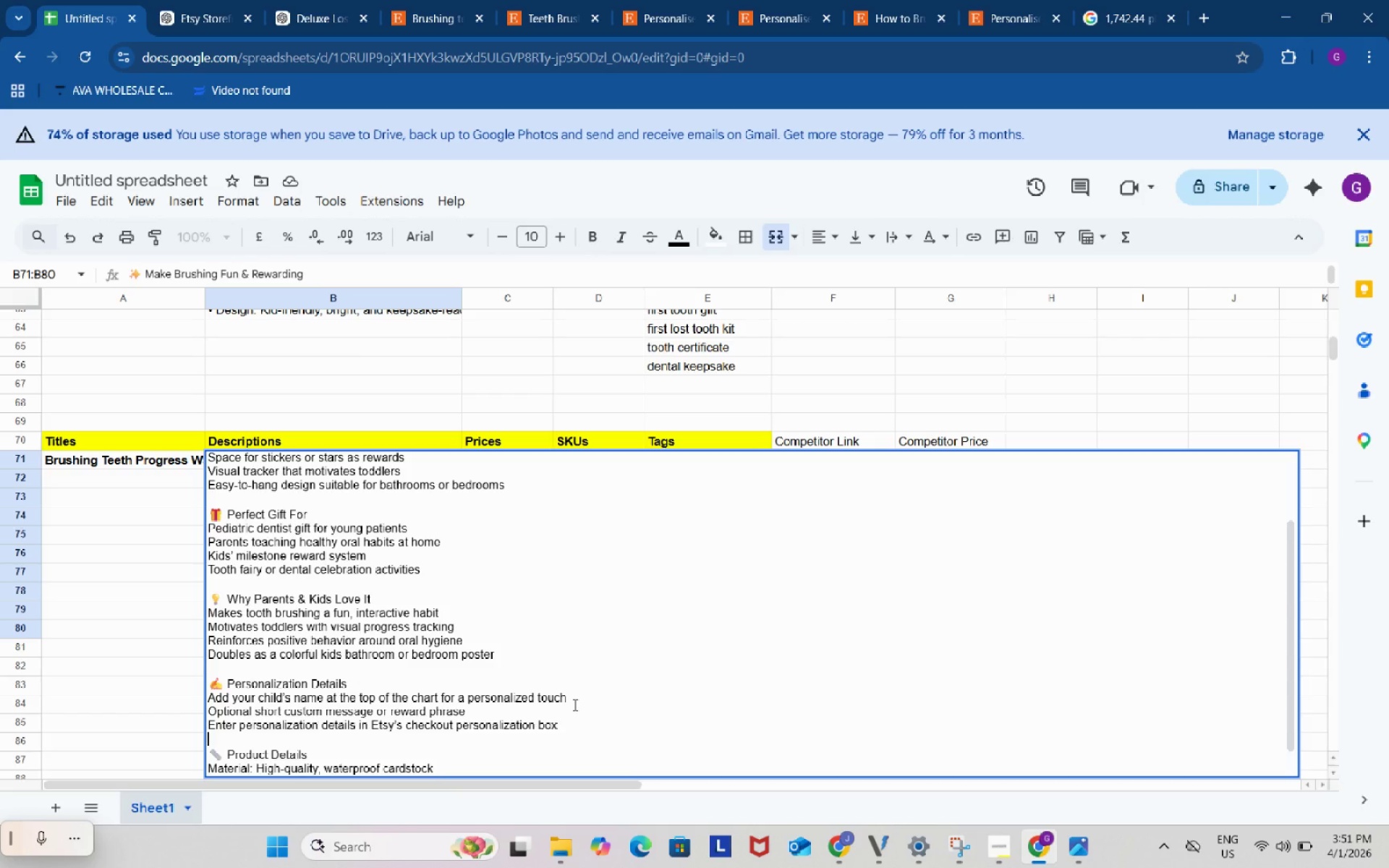 
scroll: coordinate [574, 704], scroll_direction: down, amount: 1.0
 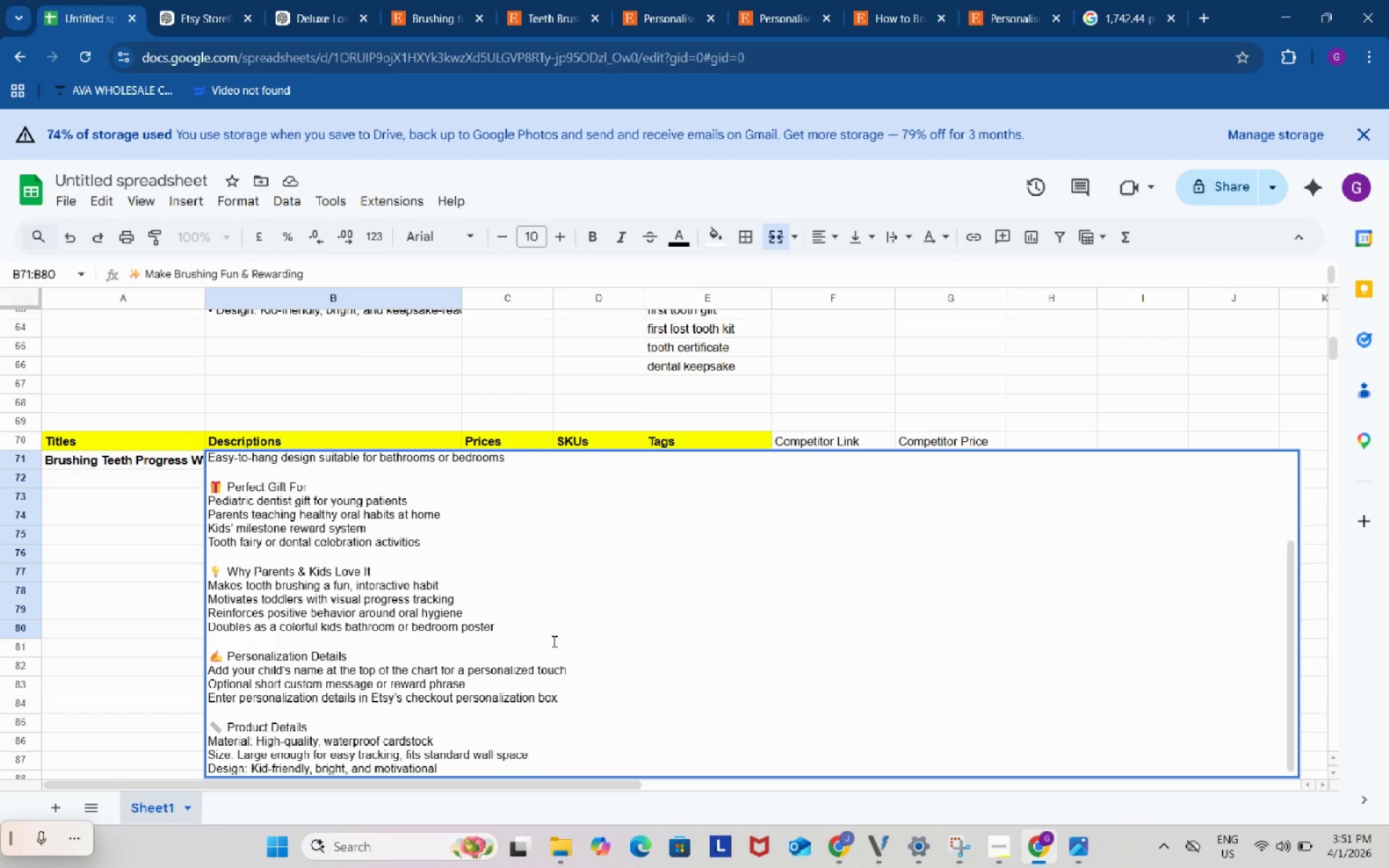 
scroll: coordinate [553, 639], scroll_direction: up, amount: 3.0
 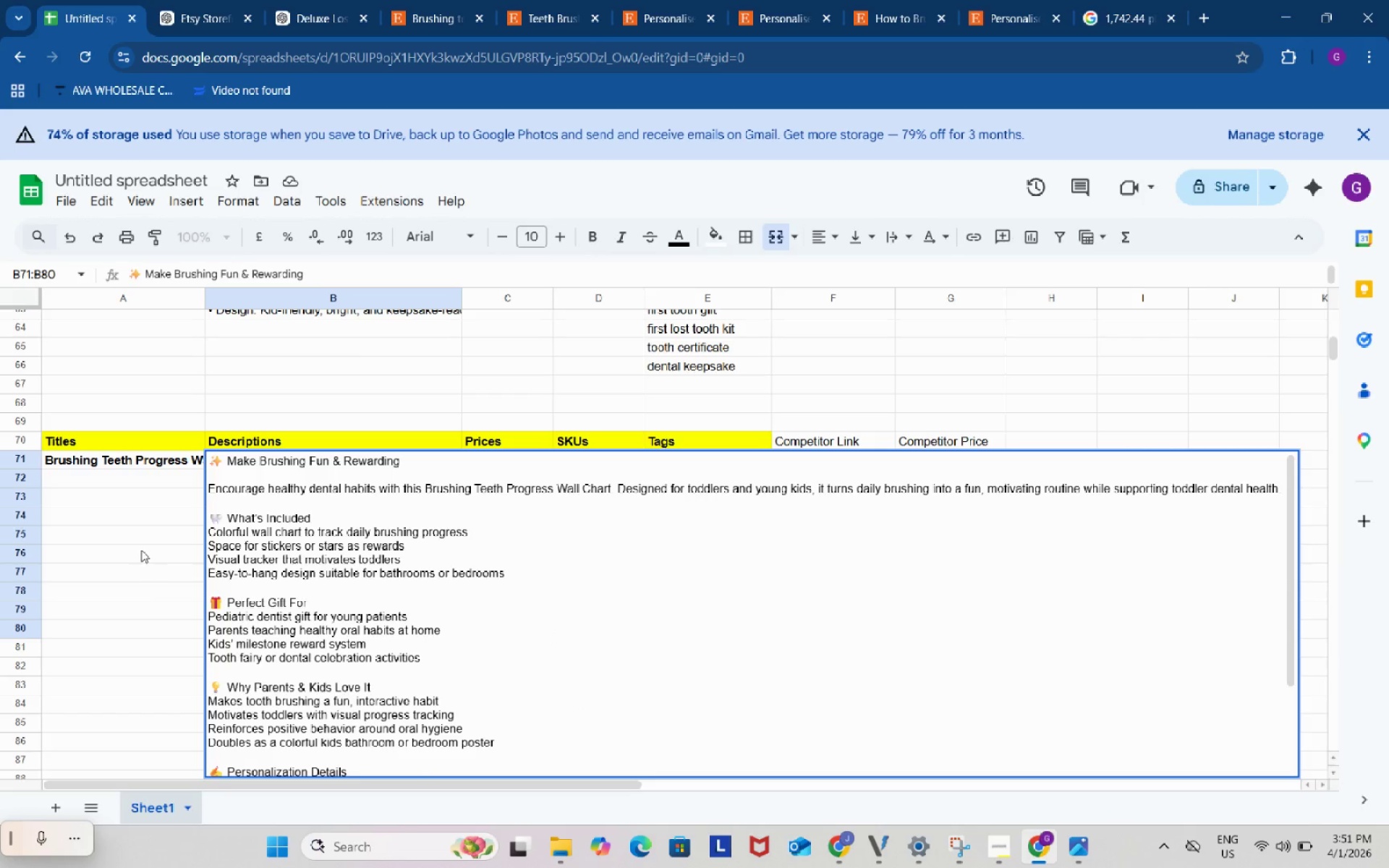 
left_click([141, 549])
 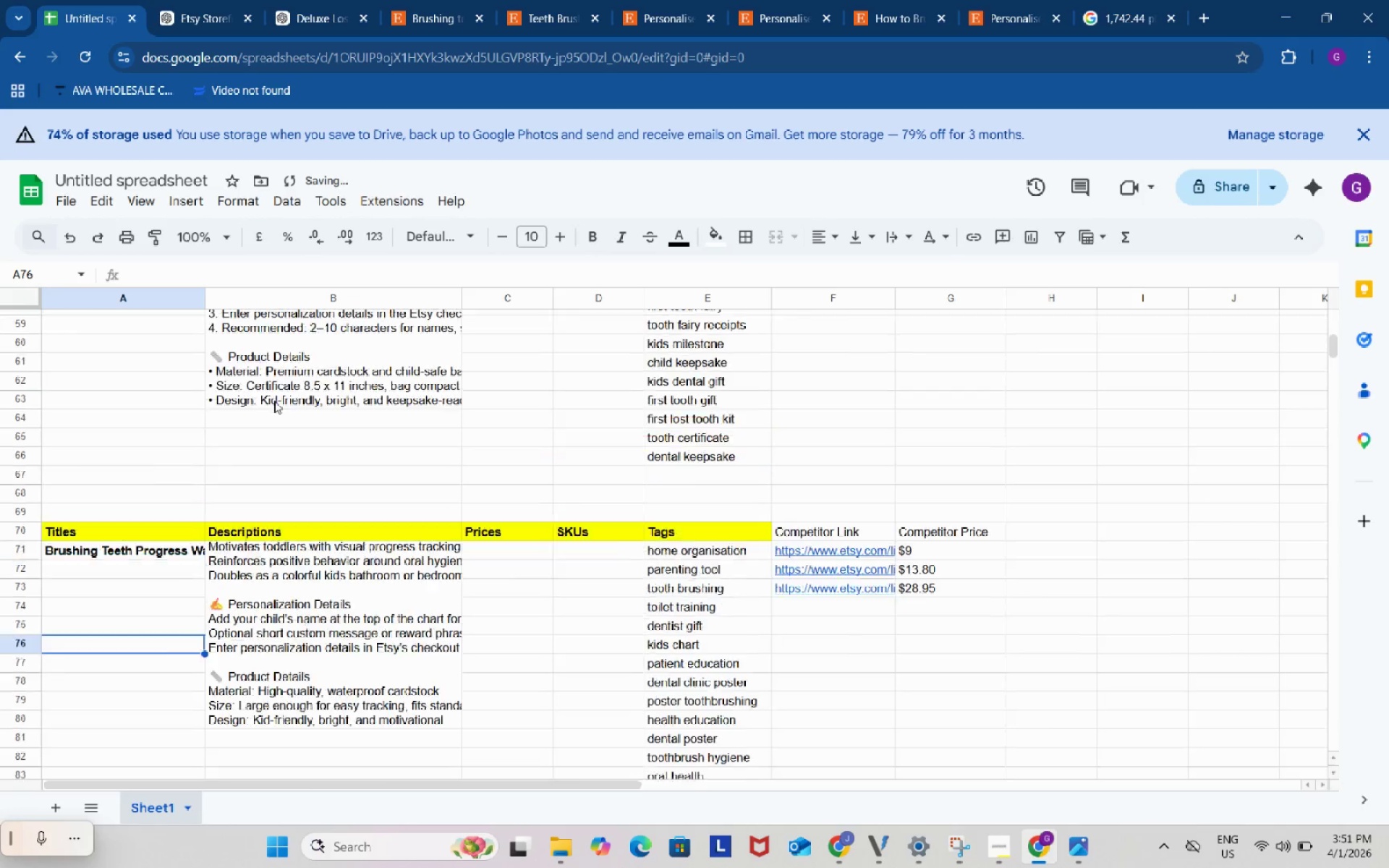 
scroll: coordinate [274, 401], scroll_direction: up, amount: 2.0
 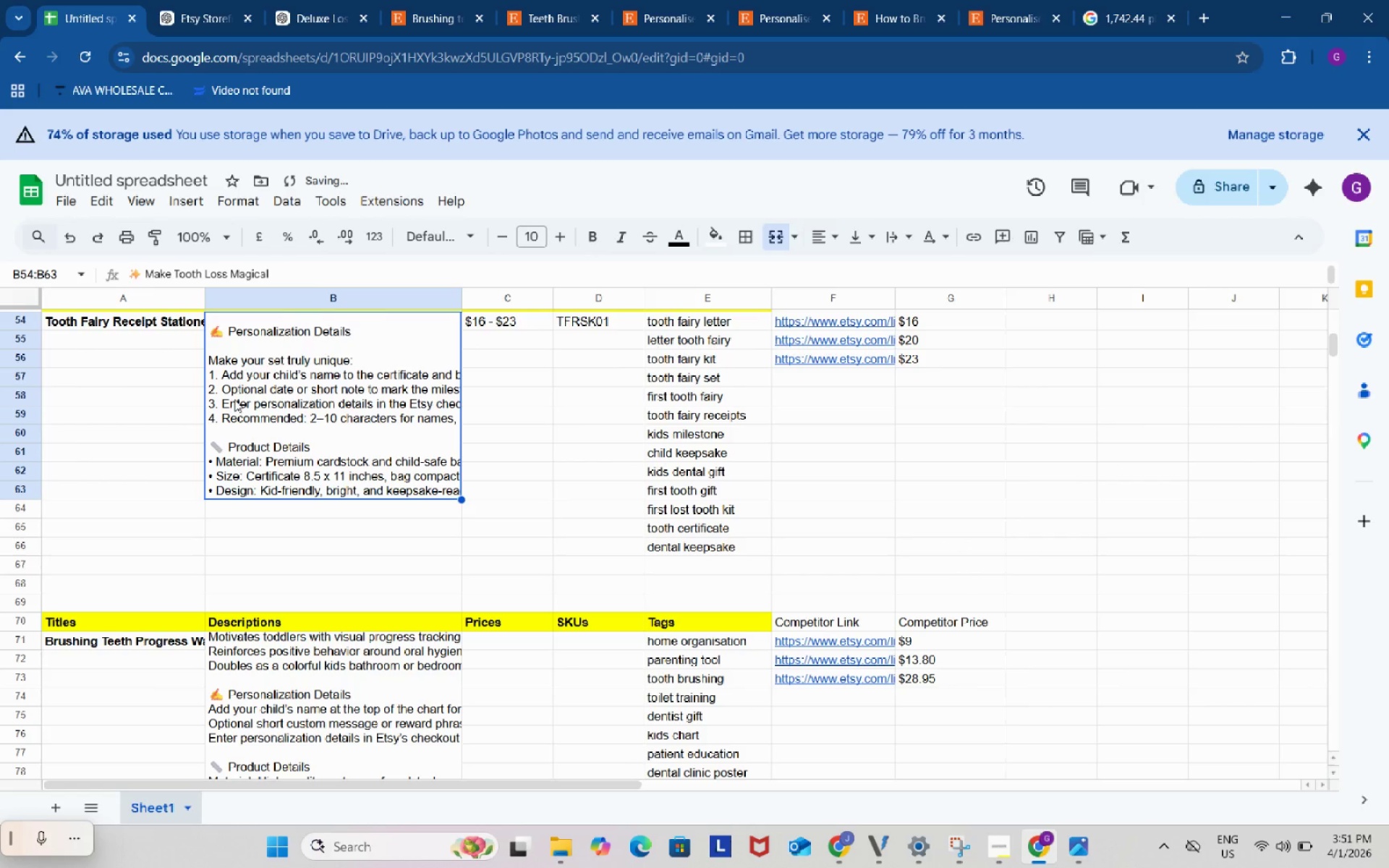 
double_click([234, 399])
 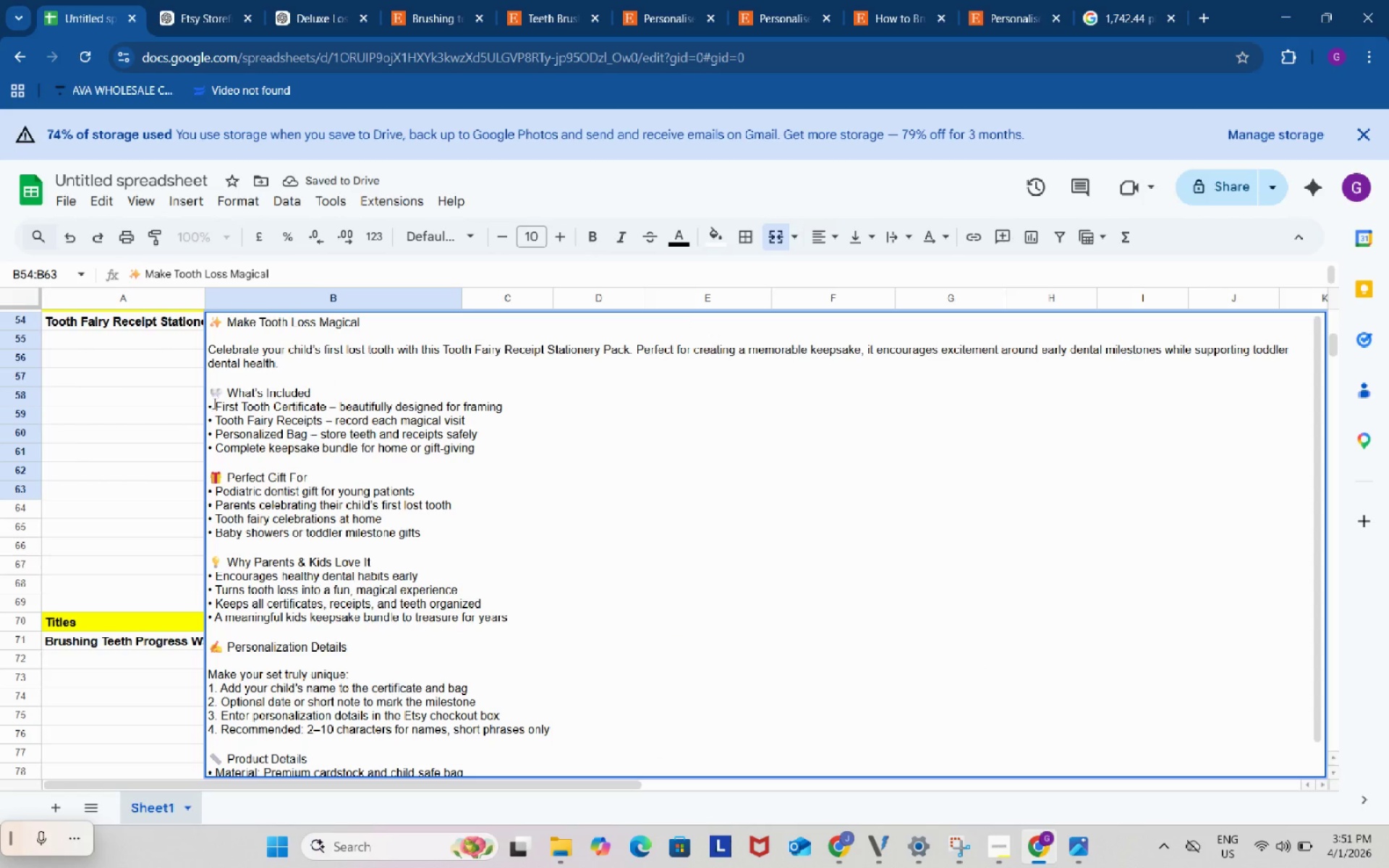 
left_click_drag(start_coordinate=[213, 403], to_coordinate=[208, 408])
 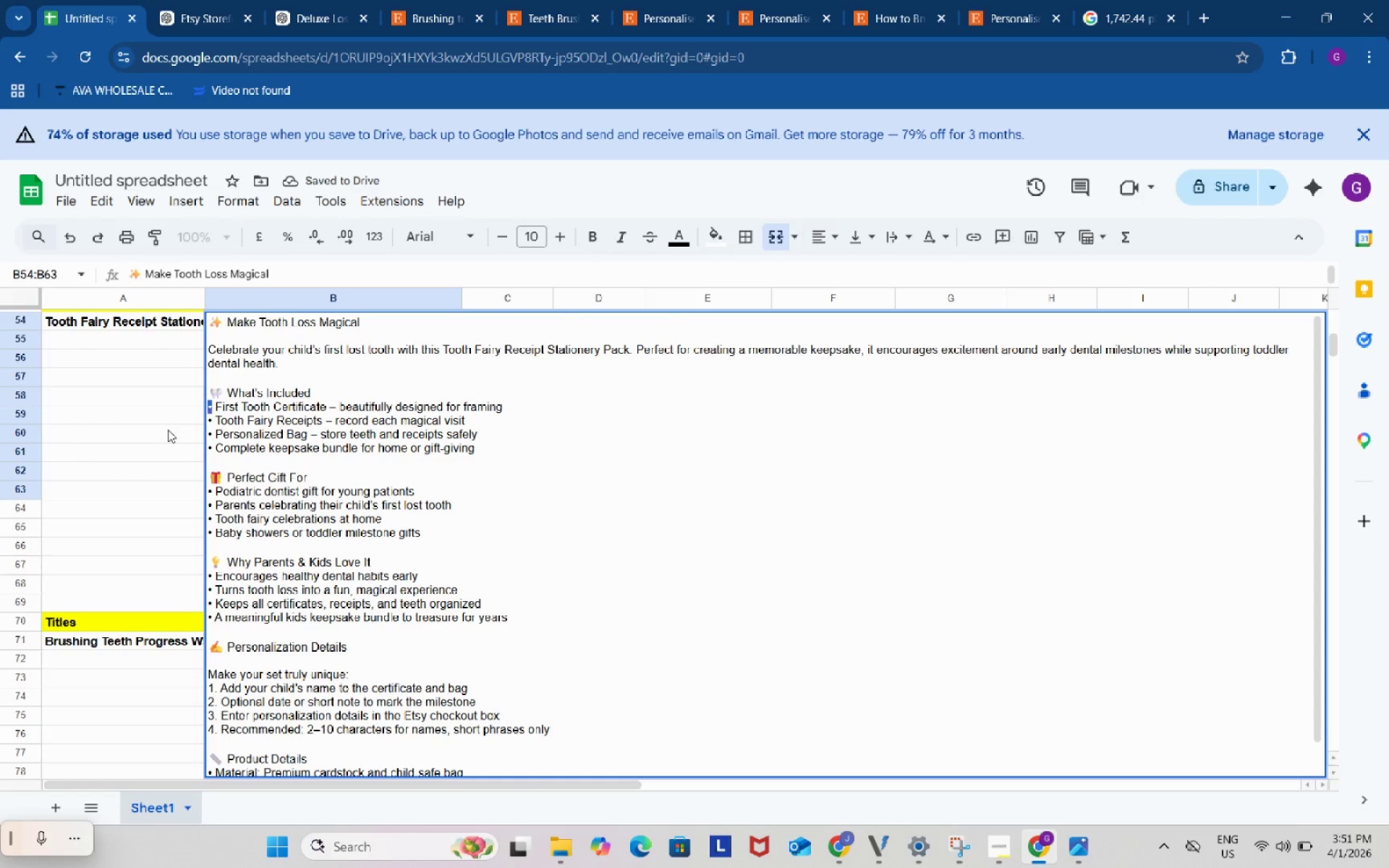 
key(Control+ControlLeft)
 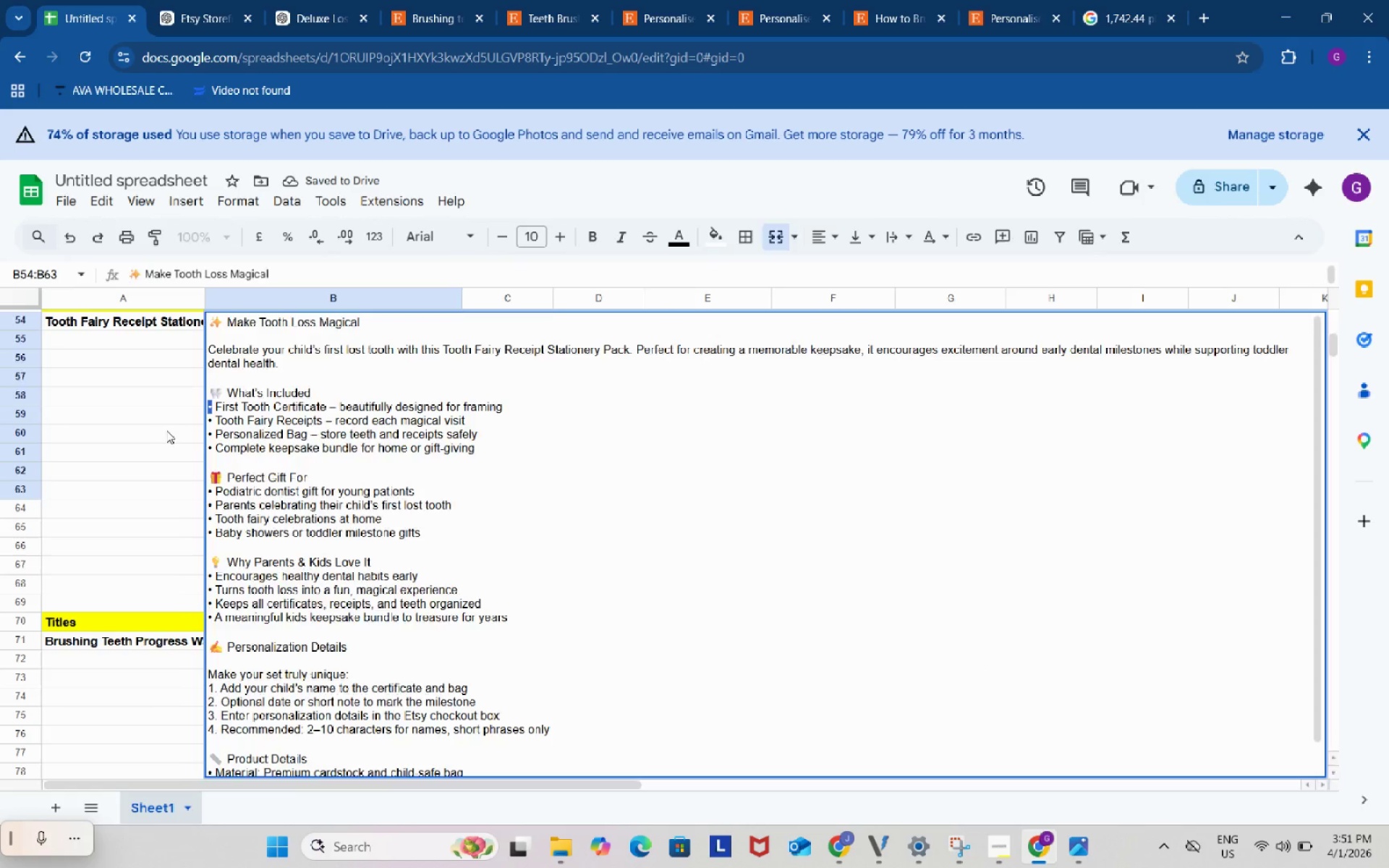 
key(Control+C)
 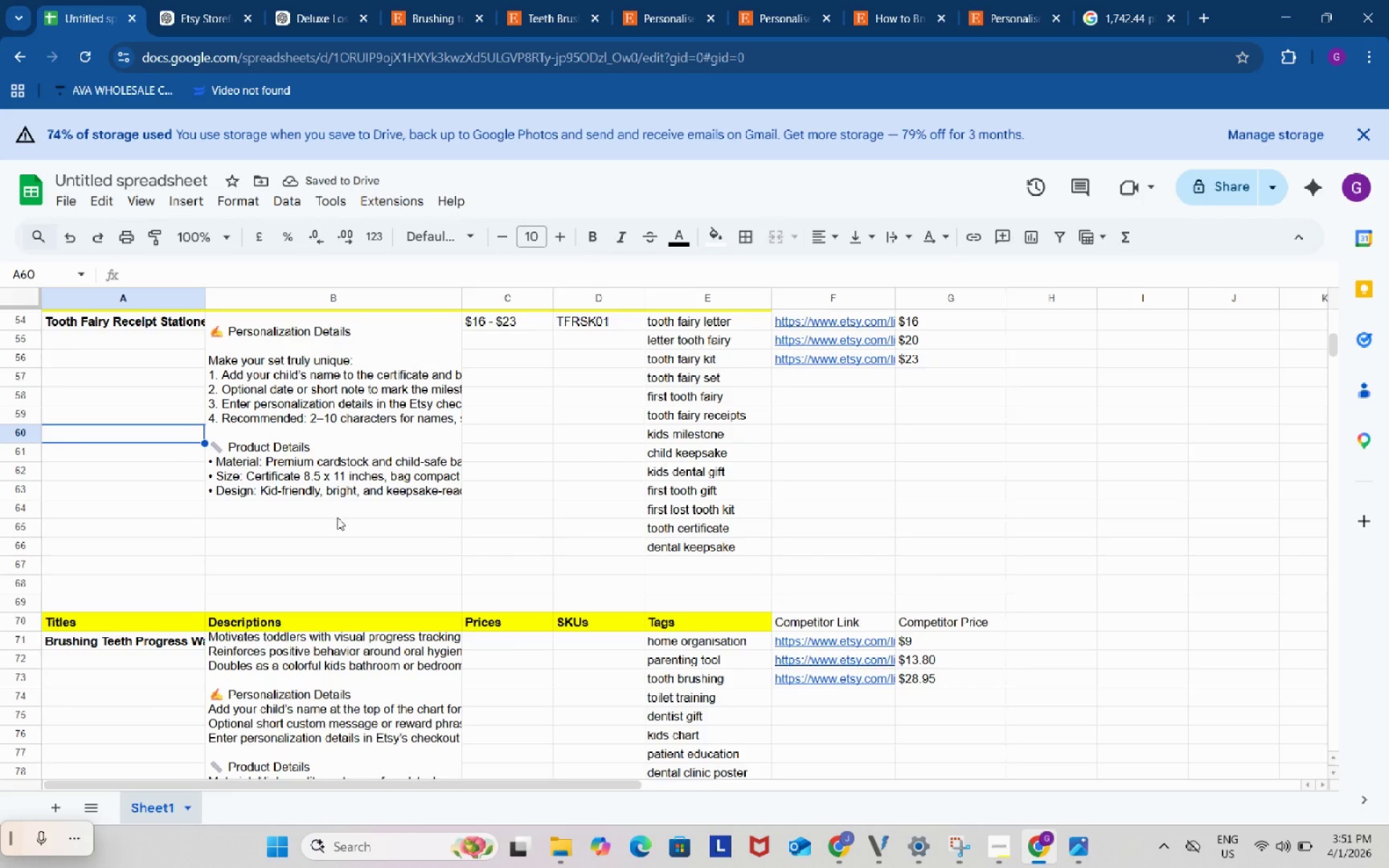 
left_click([326, 519])
 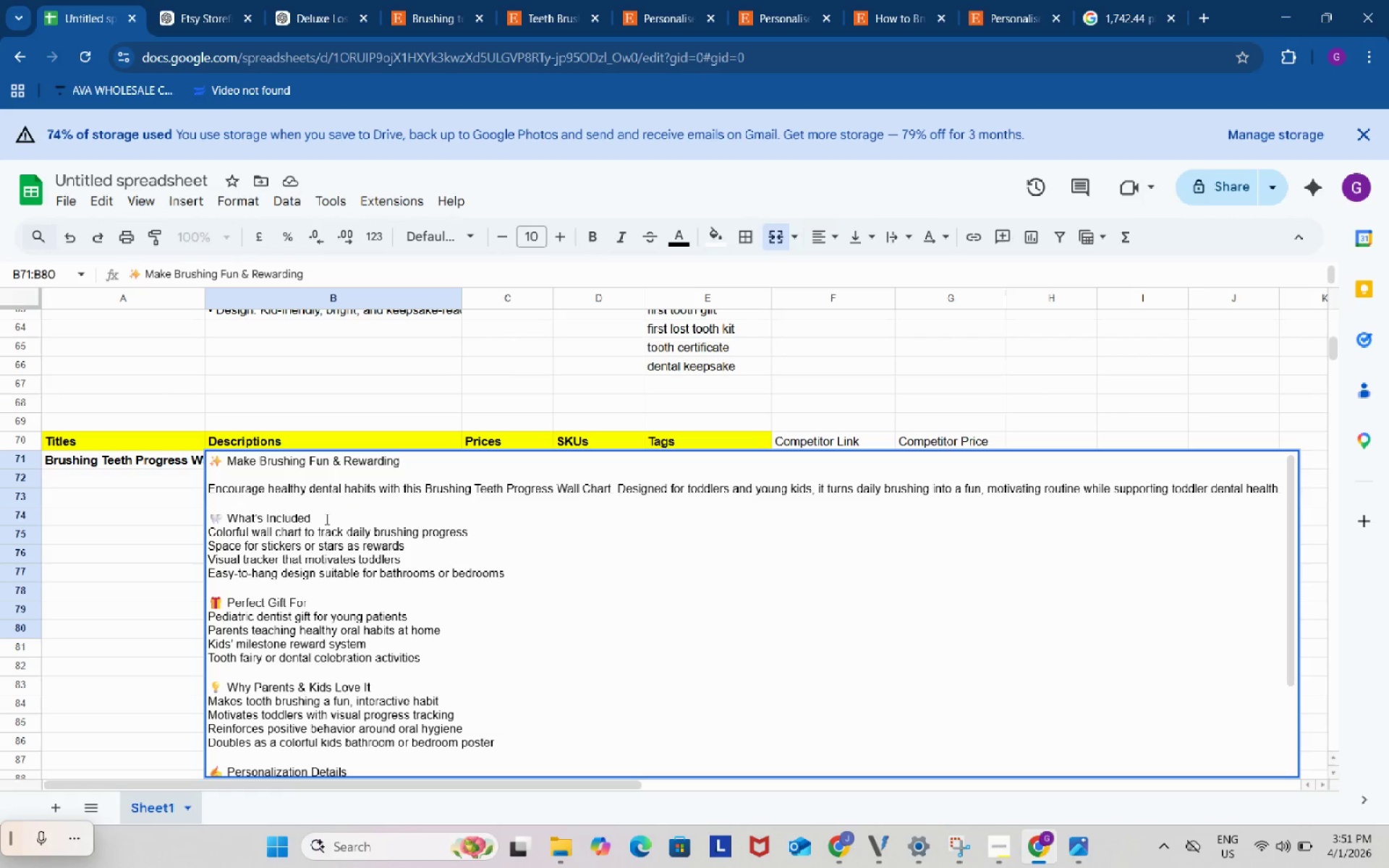 
scroll: coordinate [337, 517], scroll_direction: down, amount: 2.0
 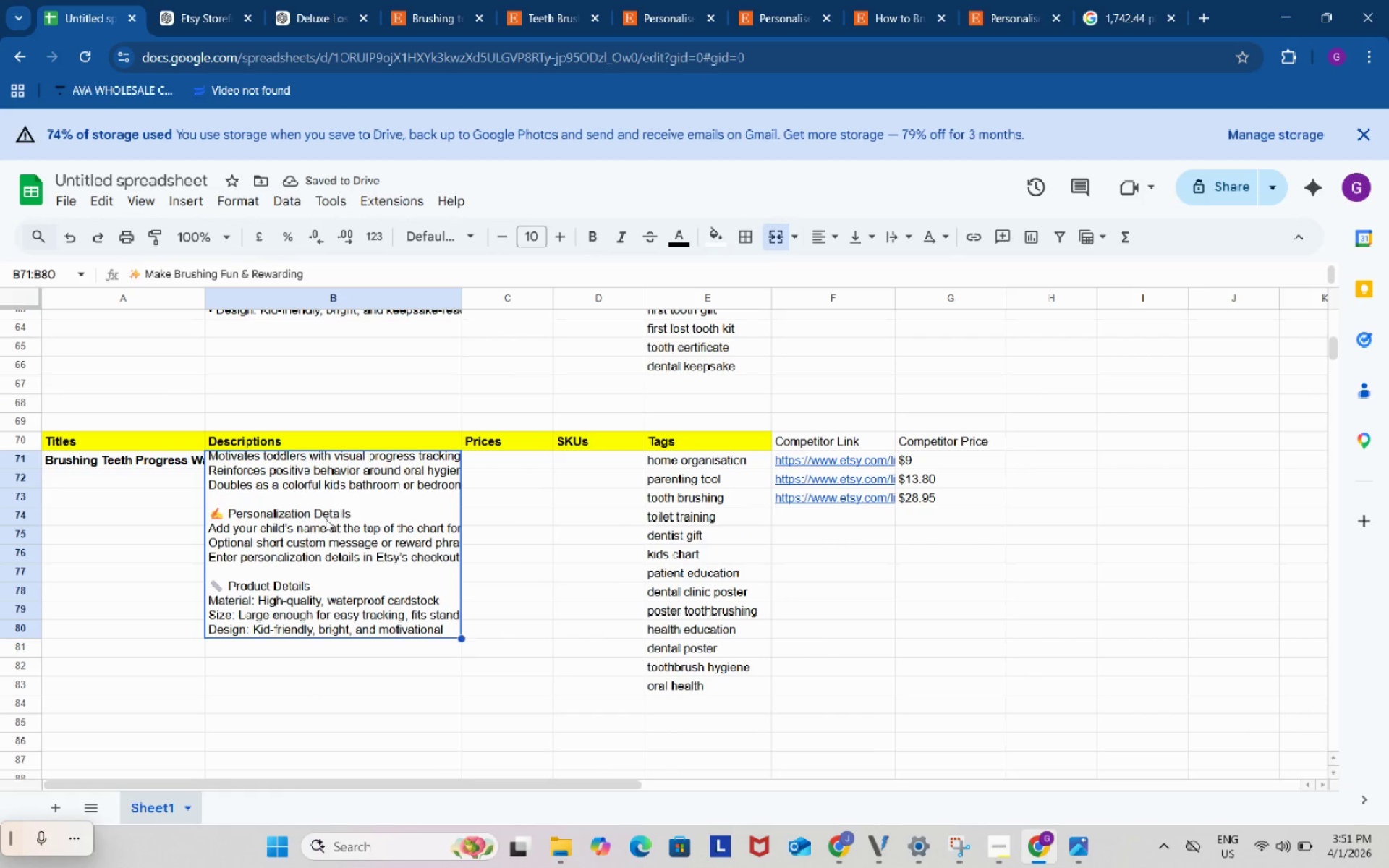 
double_click([326, 519])
 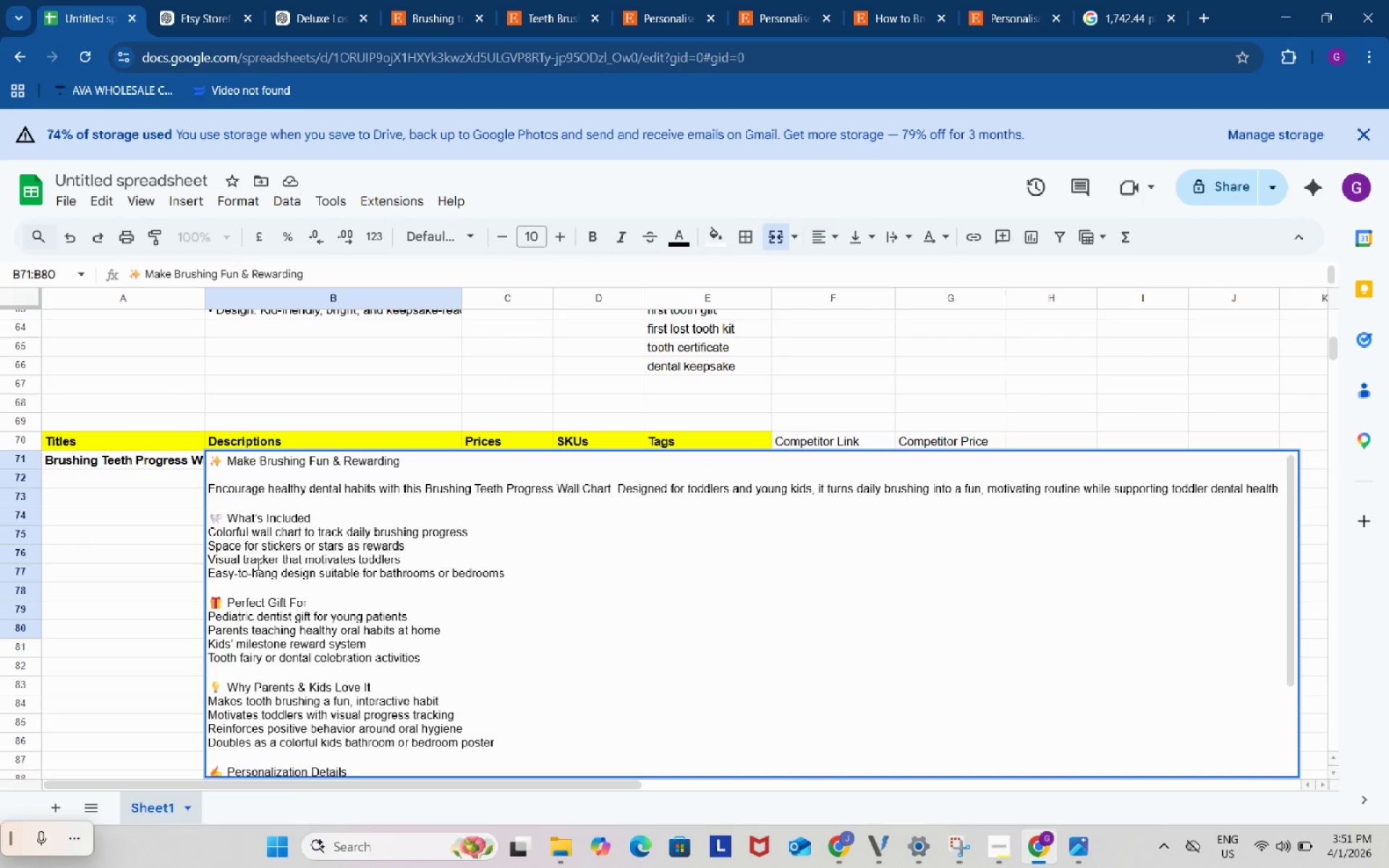 
scroll: coordinate [257, 564], scroll_direction: up, amount: 1.0
 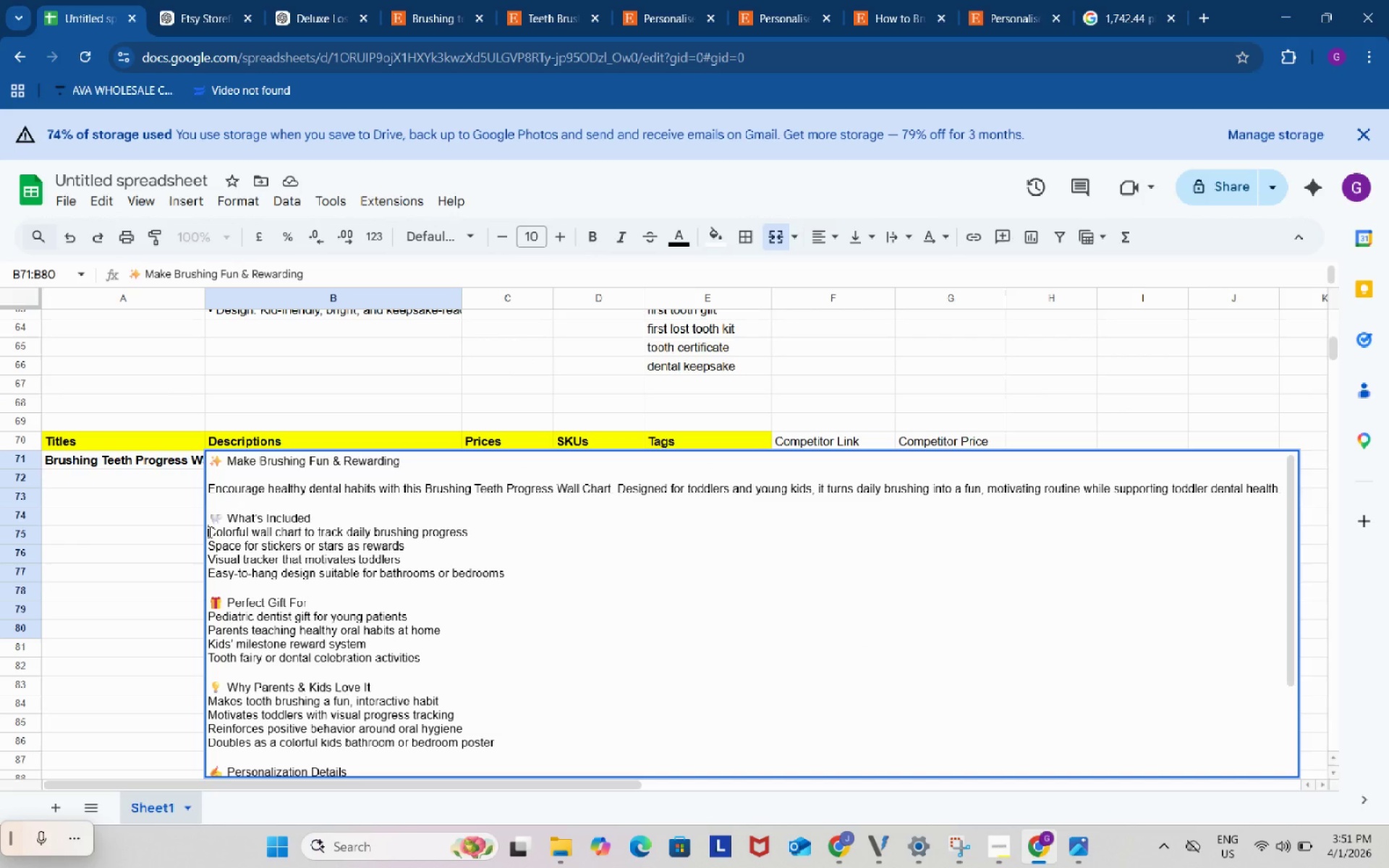 
left_click([208, 532])
 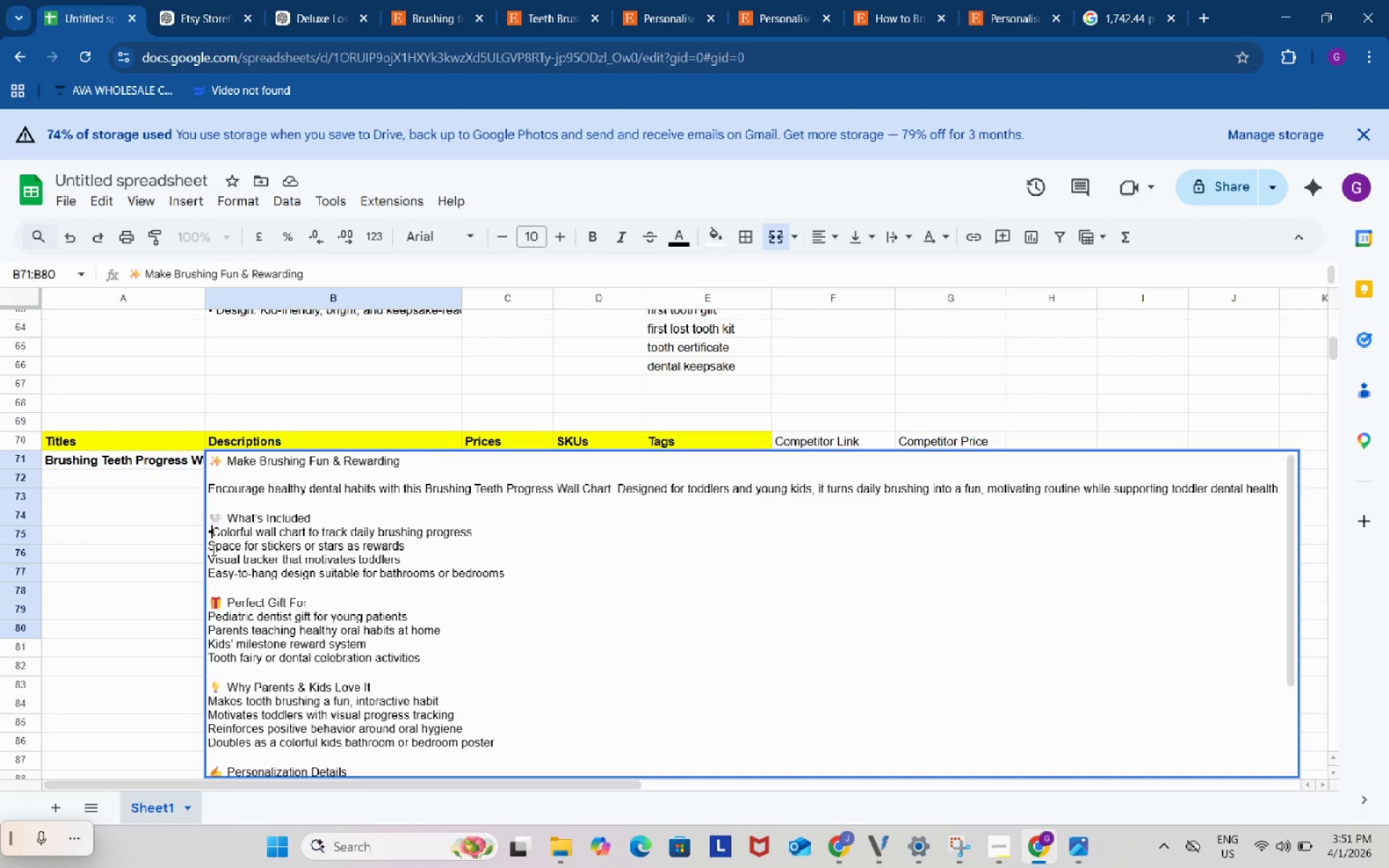 
key(Control+ControlLeft)
 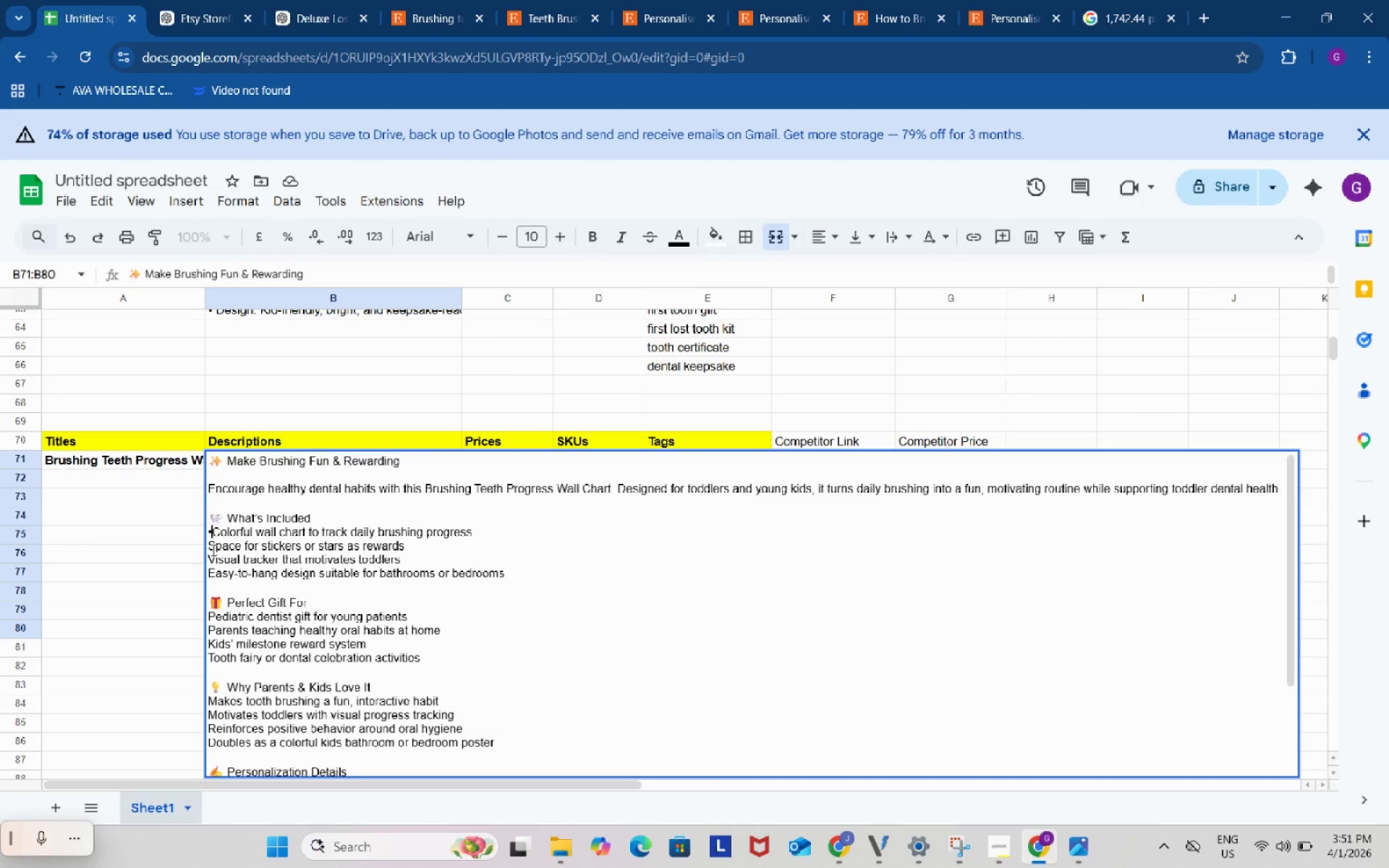 
key(Control+V)
 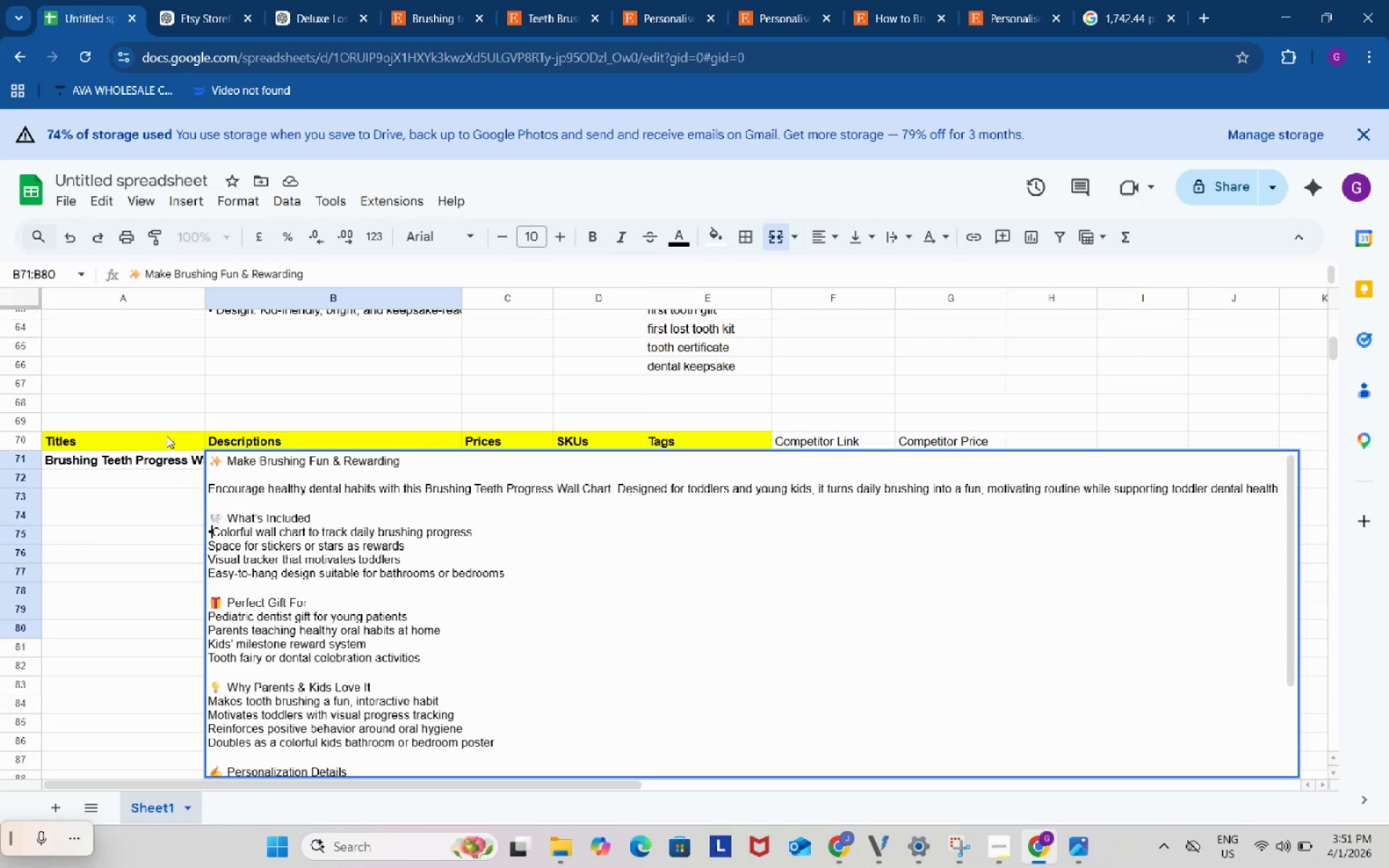 
left_click([281, 370])
 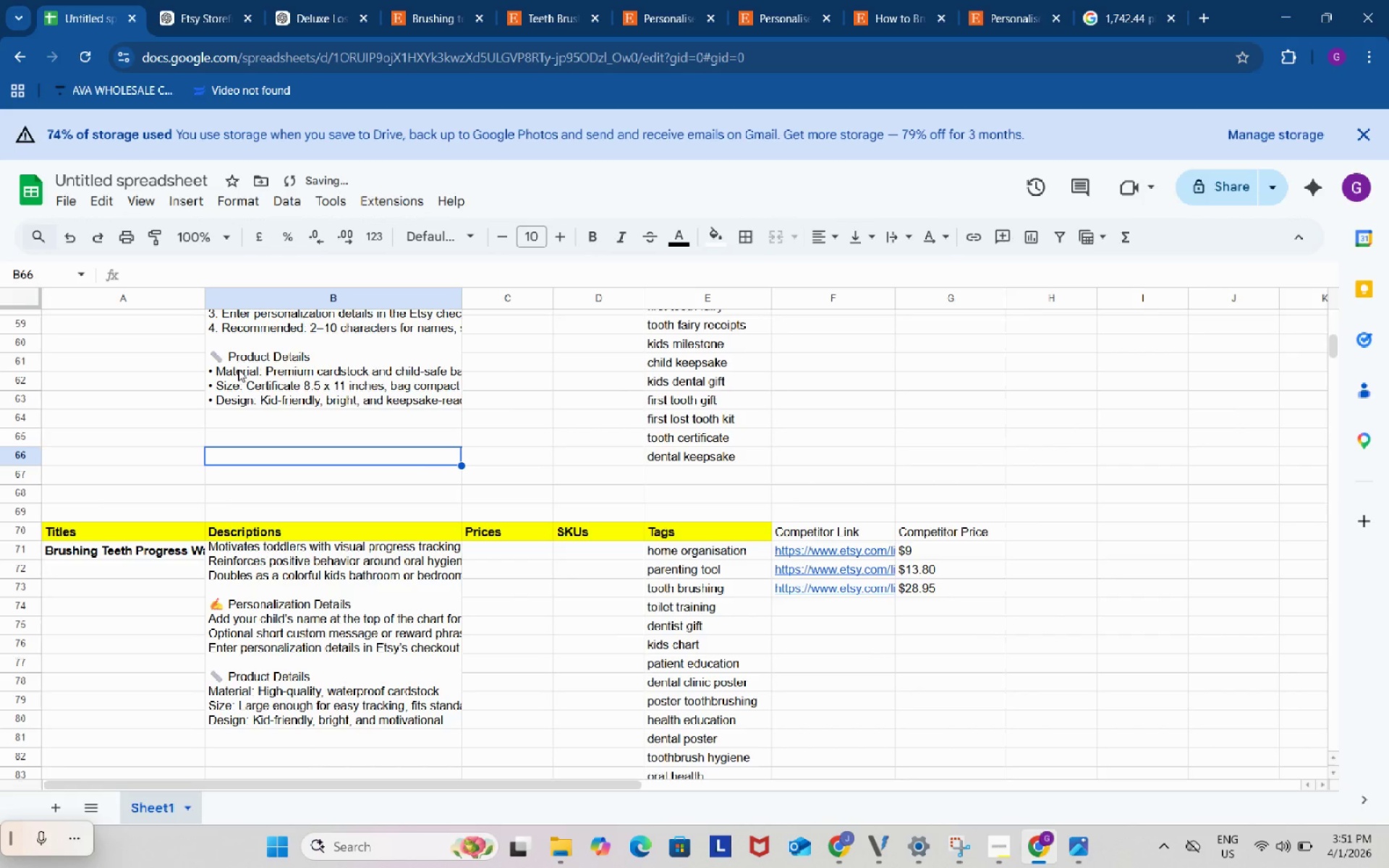 
left_click([234, 384])
 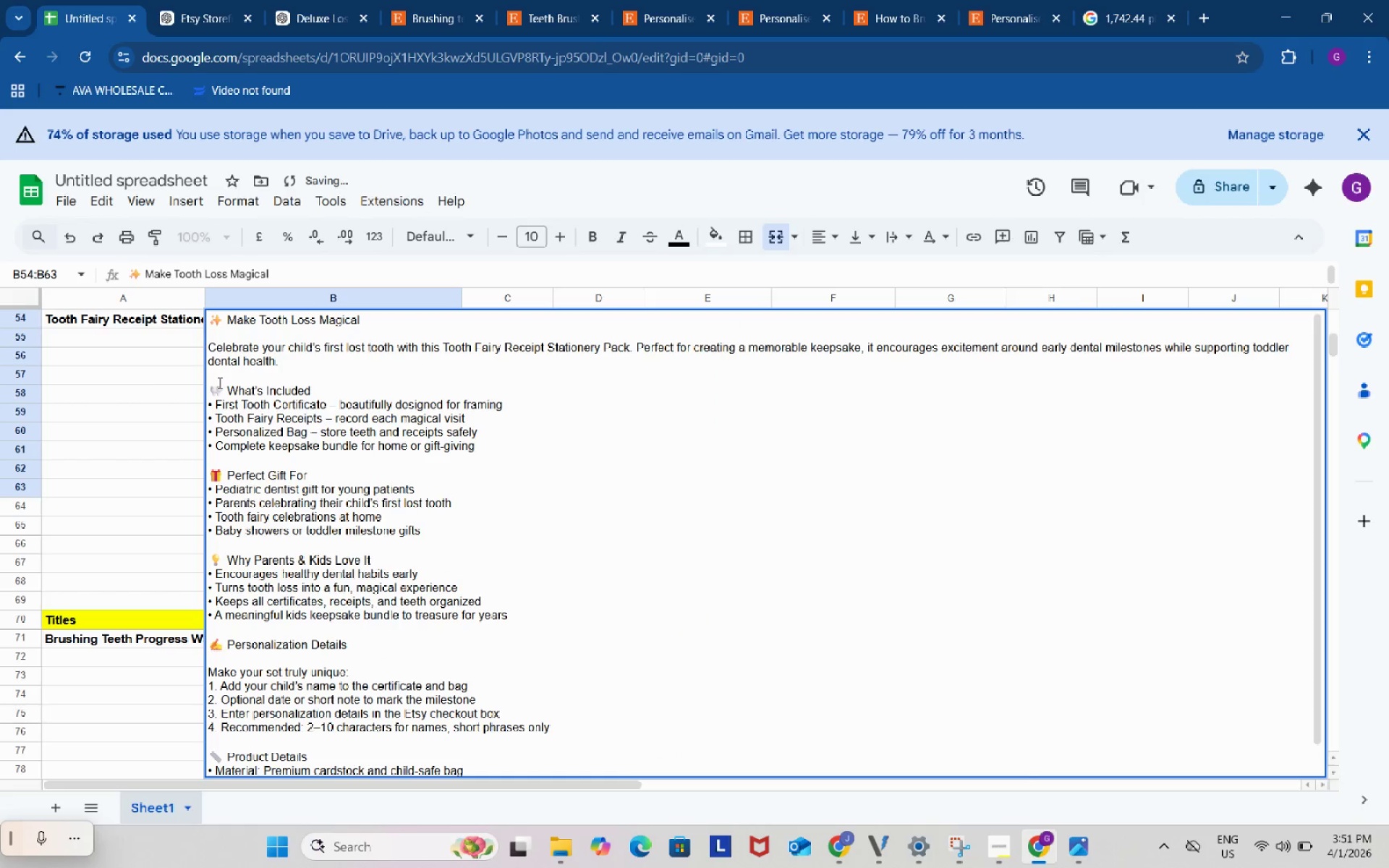 
scroll: coordinate [238, 369], scroll_direction: up, amount: 1.0
 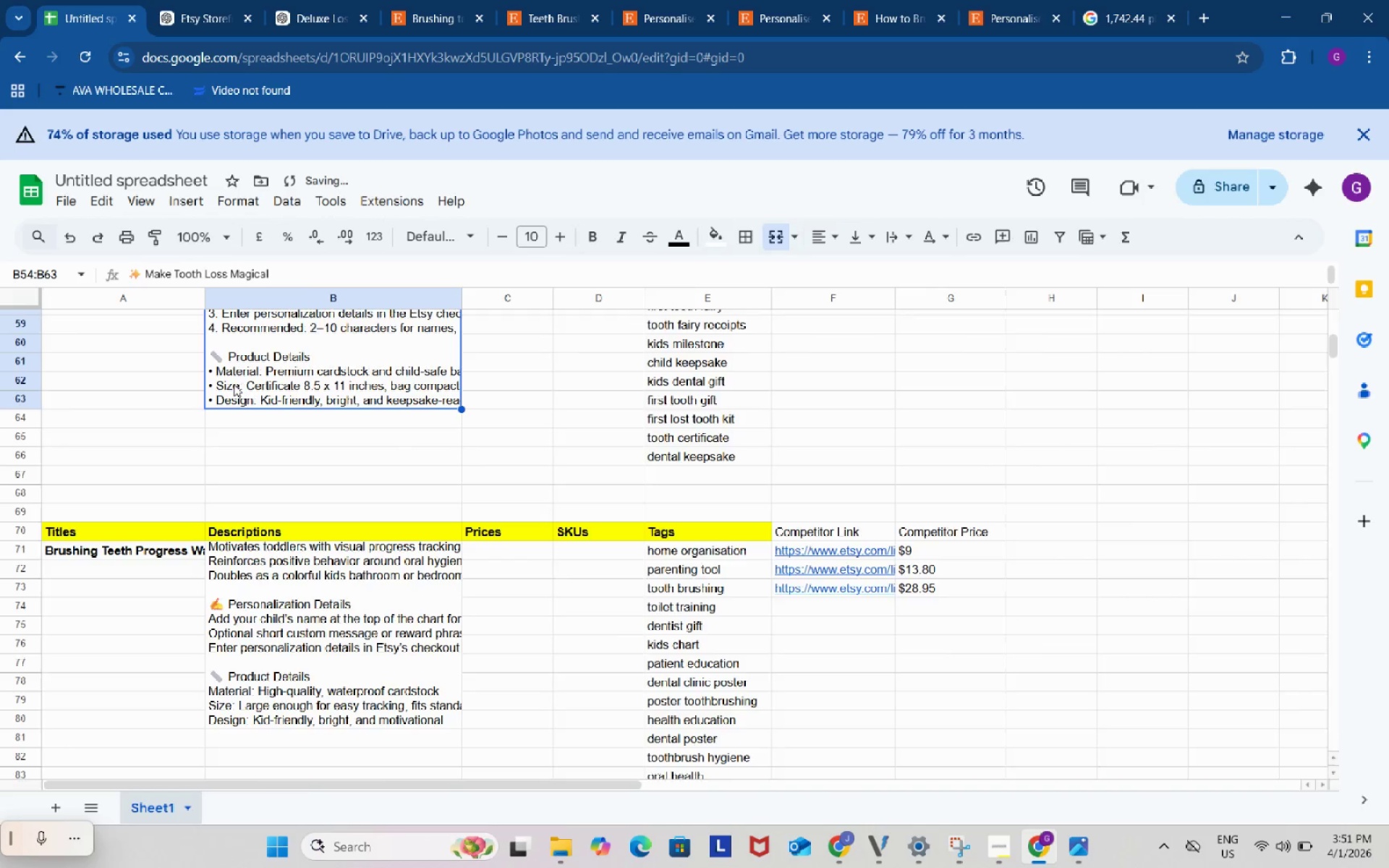 
double_click([234, 384])
 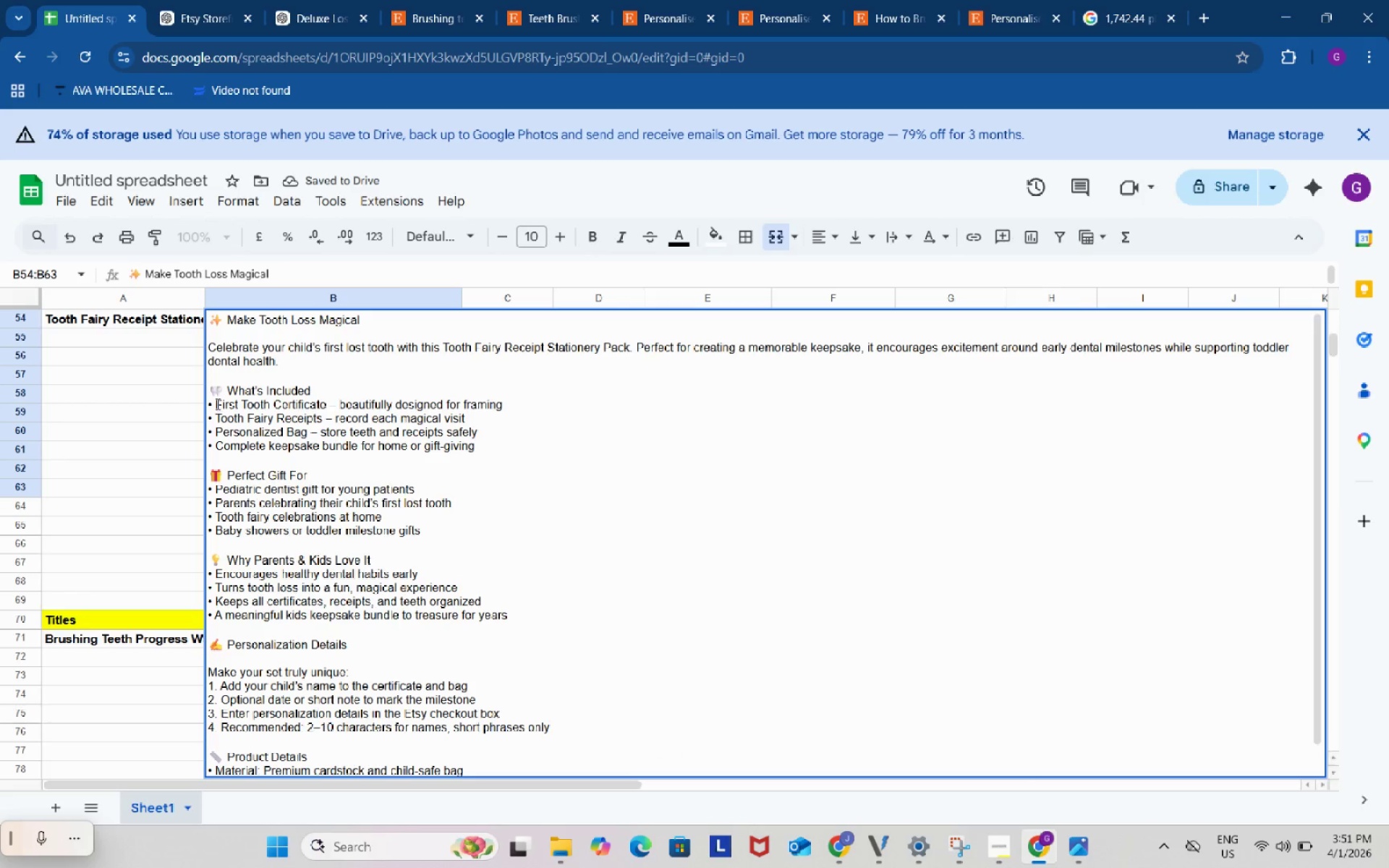 
left_click_drag(start_coordinate=[216, 403], to_coordinate=[201, 401])
 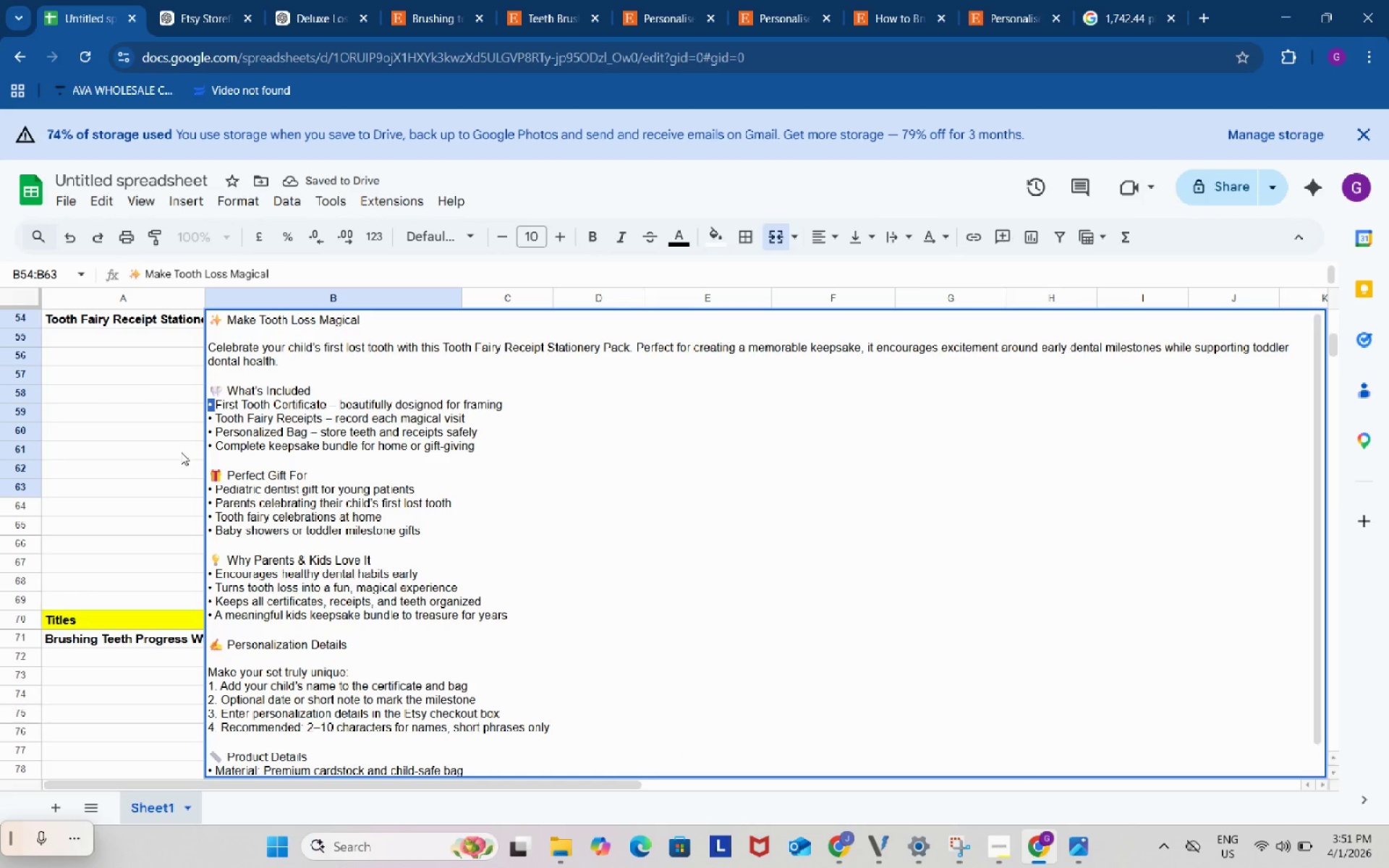 
key(Control+ControlLeft)
 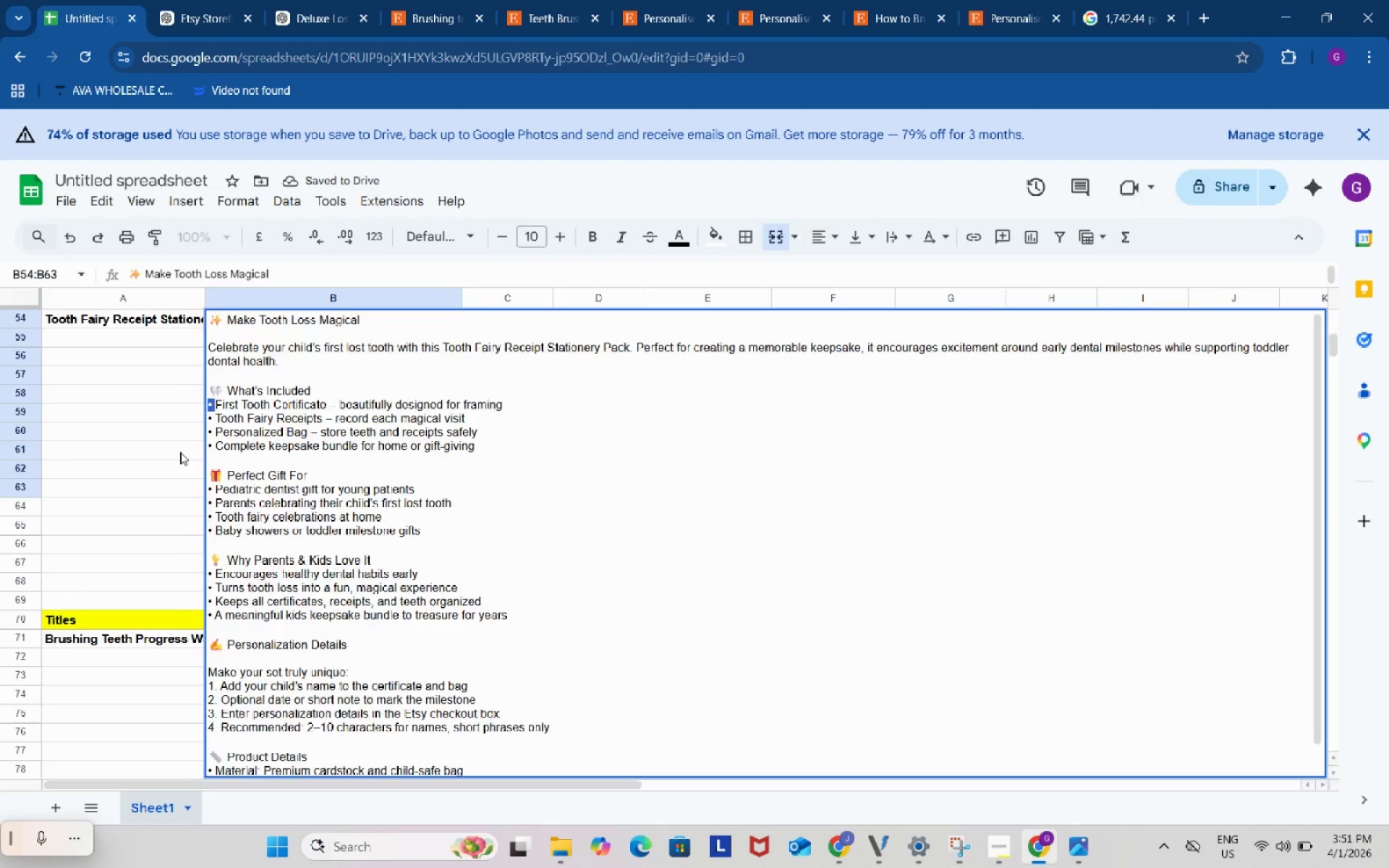 
key(Control+C)
 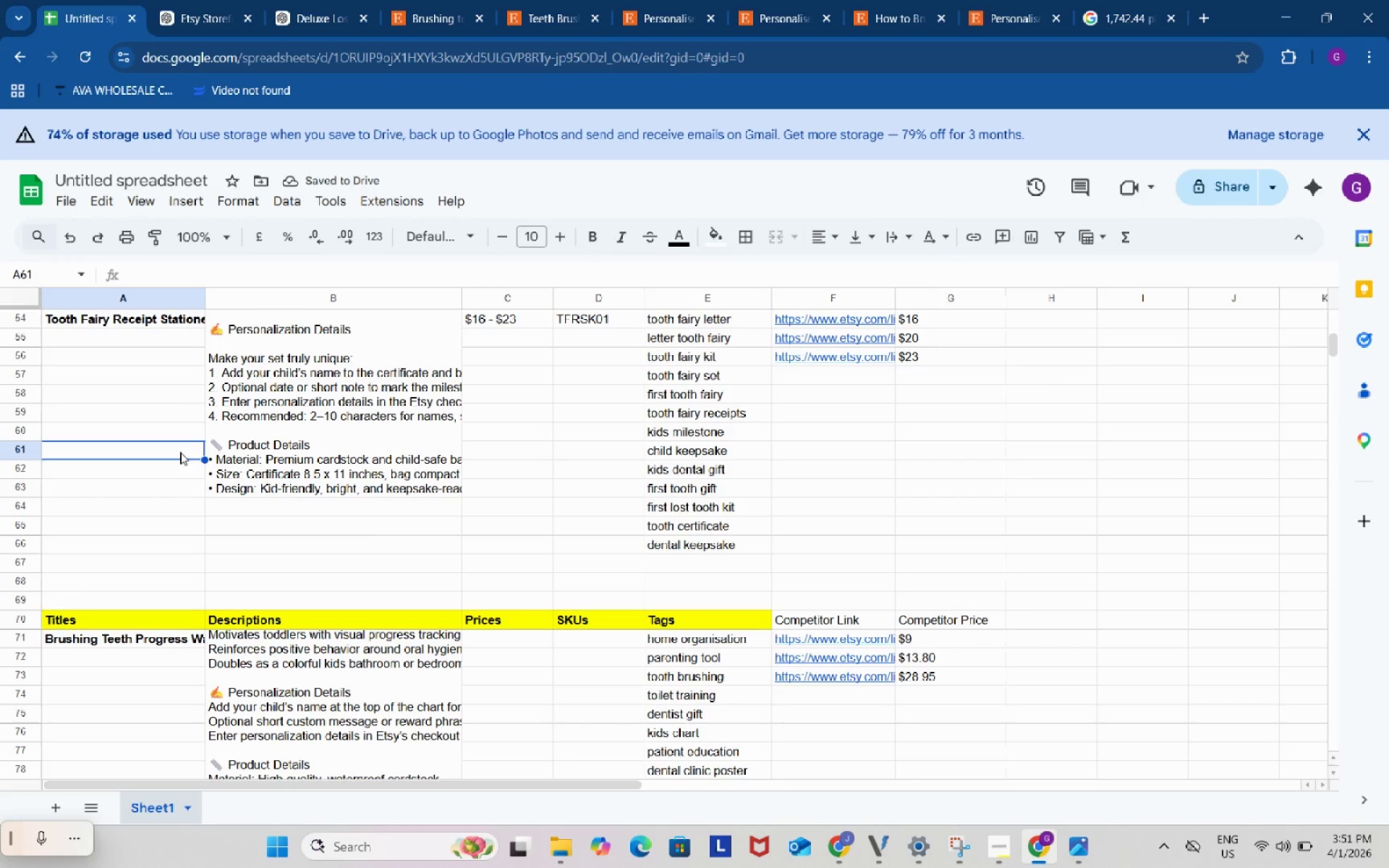 
left_click([180, 452])
 